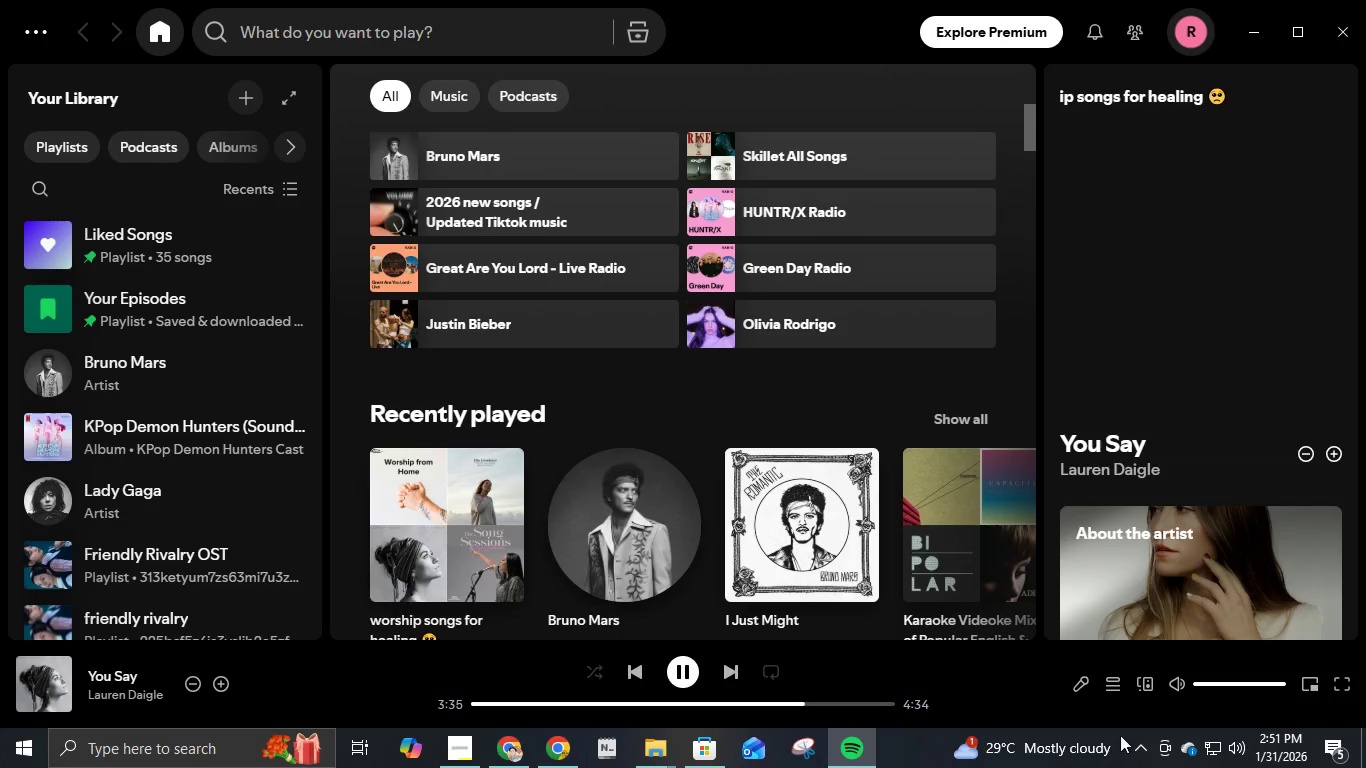 
left_click([689, 677])
 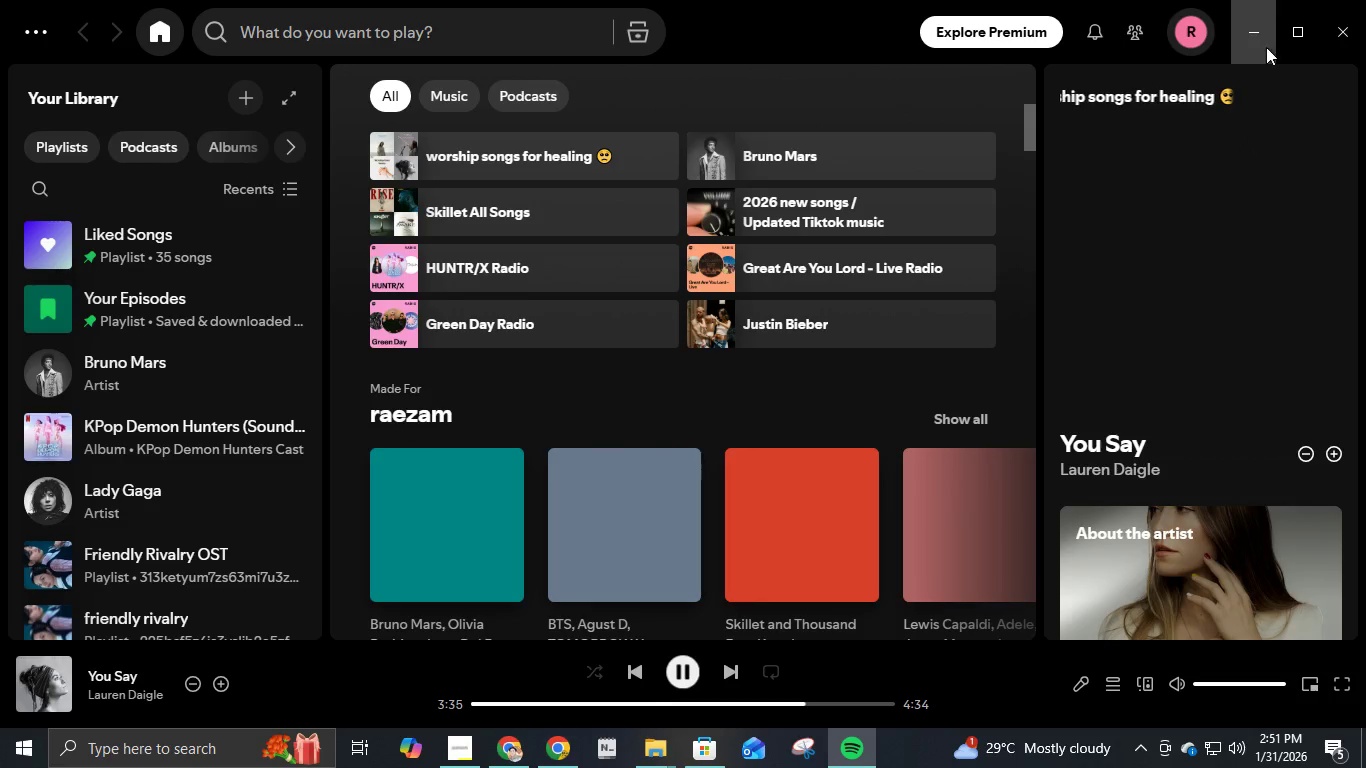 
left_click([1265, 30])
 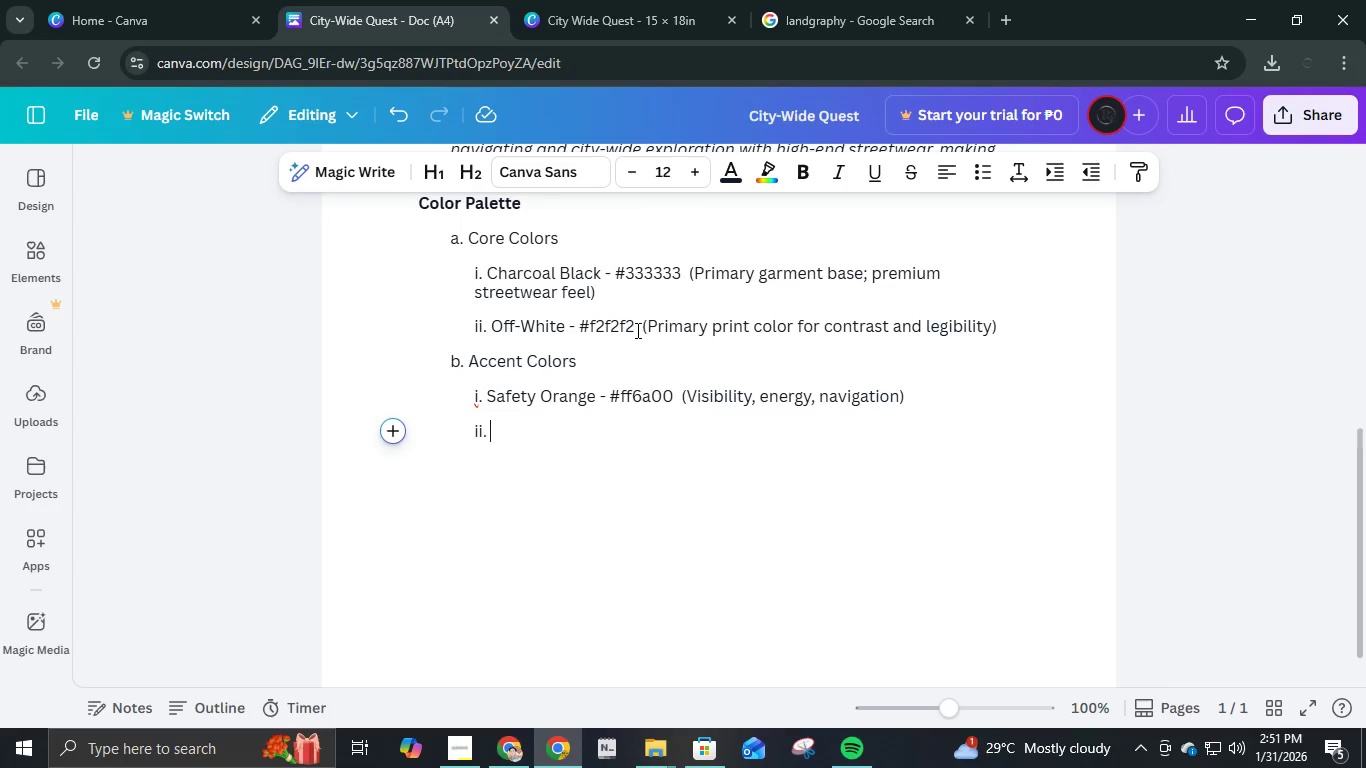 
wait(24.22)
 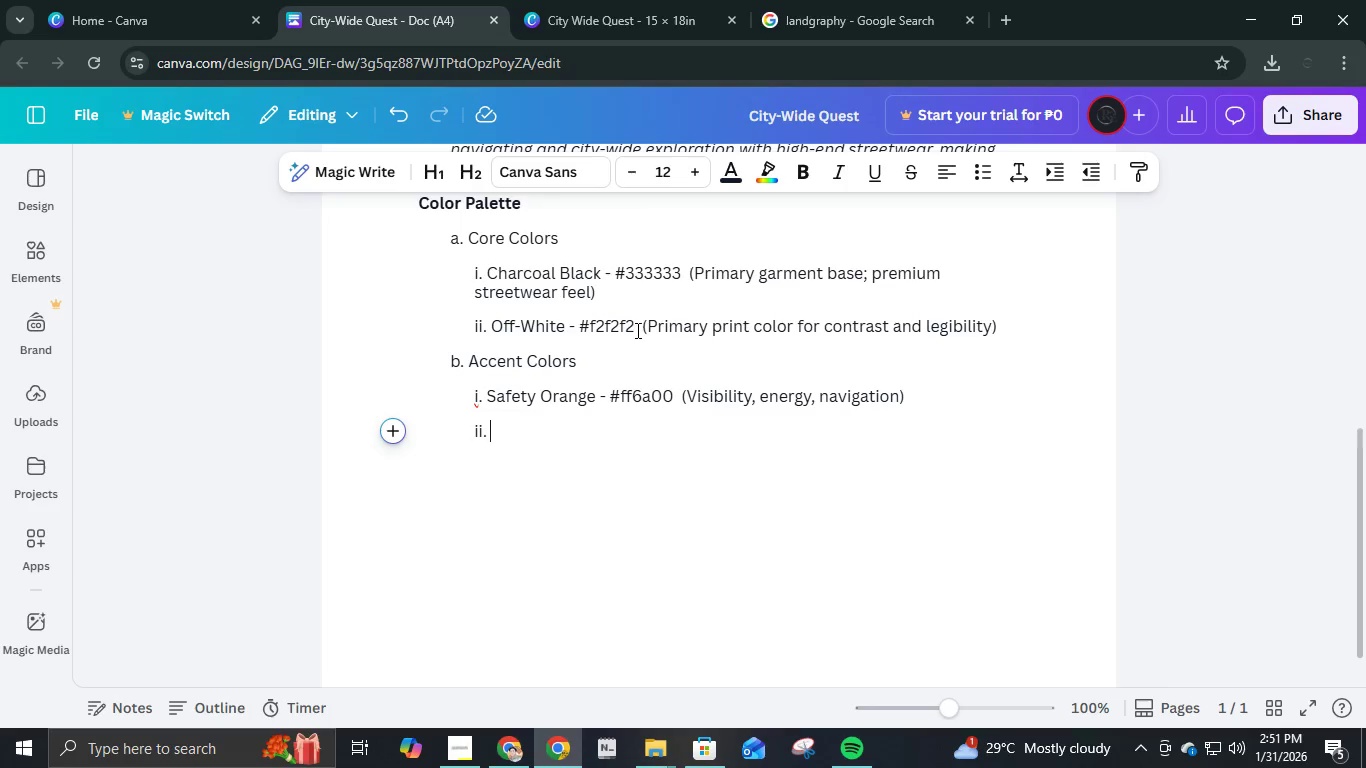 
left_click([582, 0])
 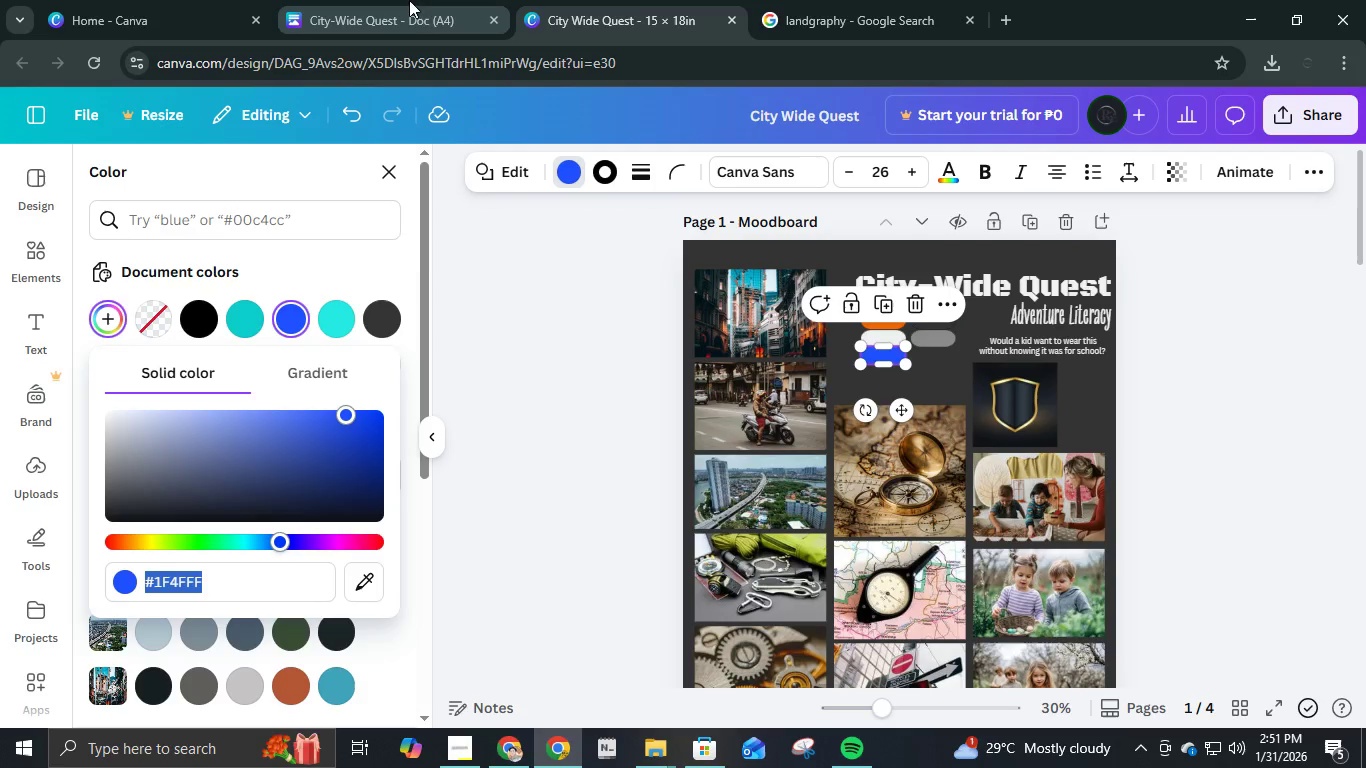 
left_click([552, 0])
 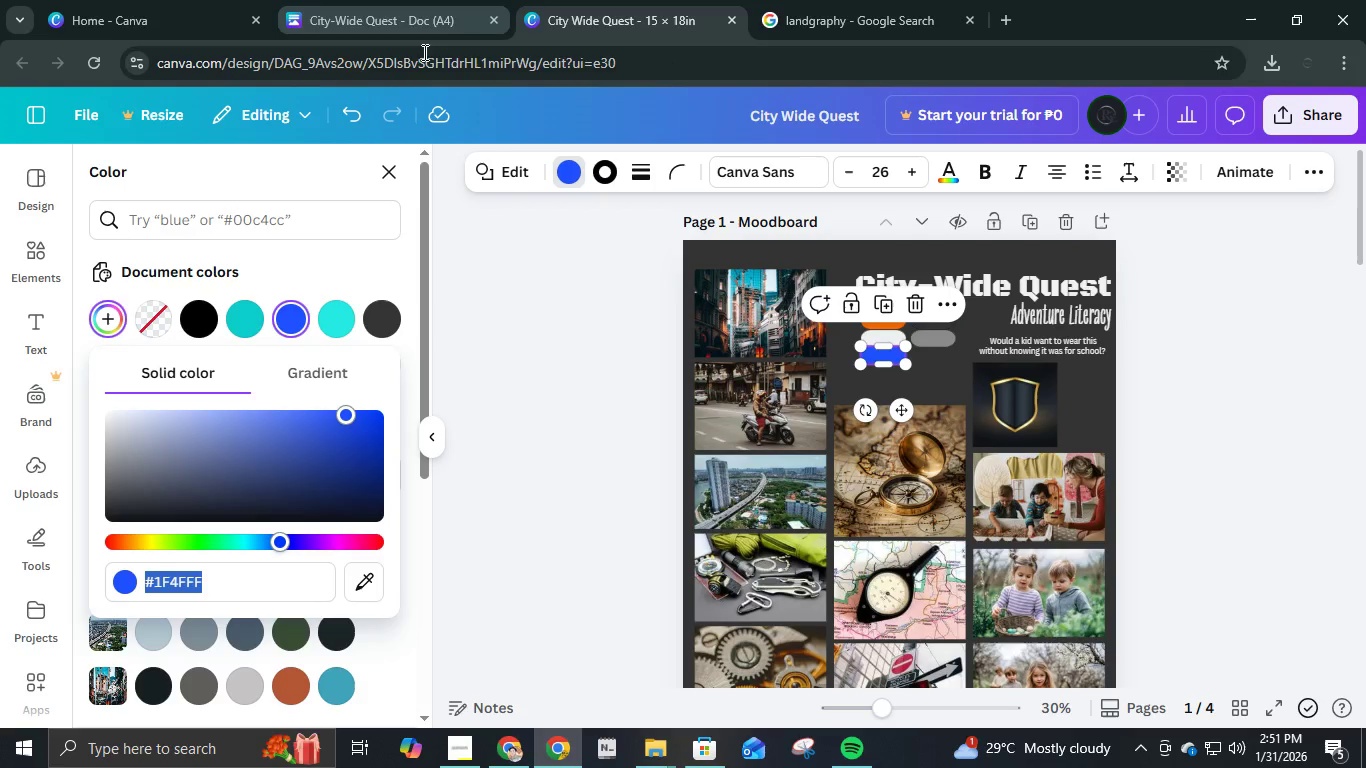 
key(Control+C)
 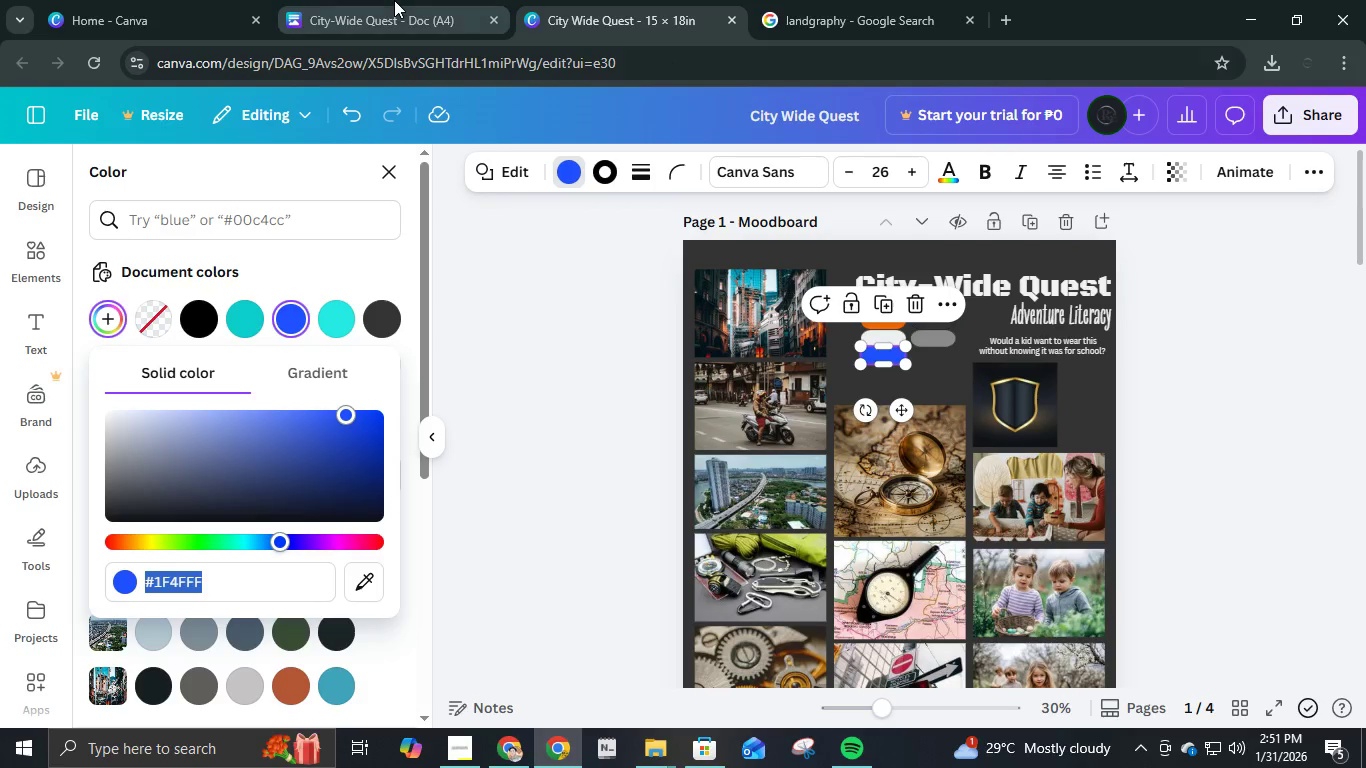 
left_click([394, 0])
 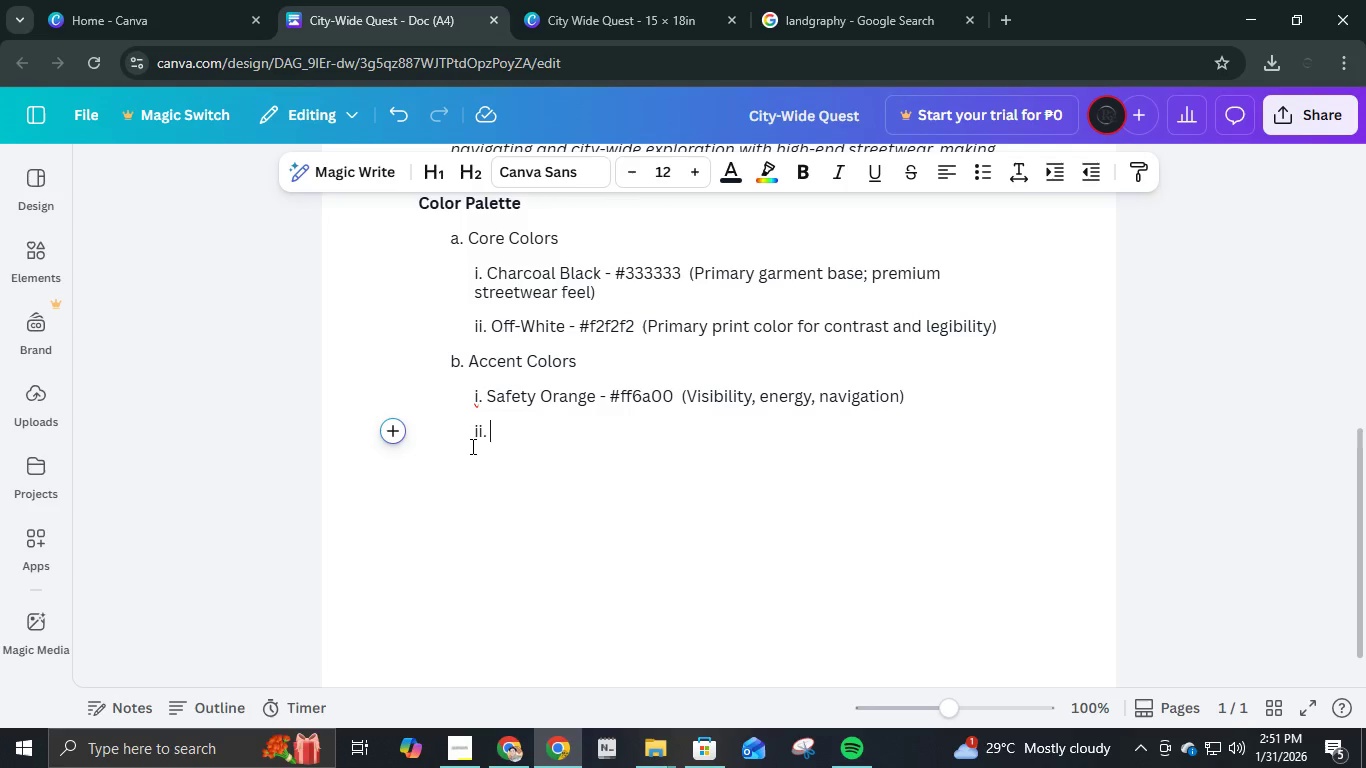 
type(Electric V)
key(Backspace)
type(Cobalt - )
 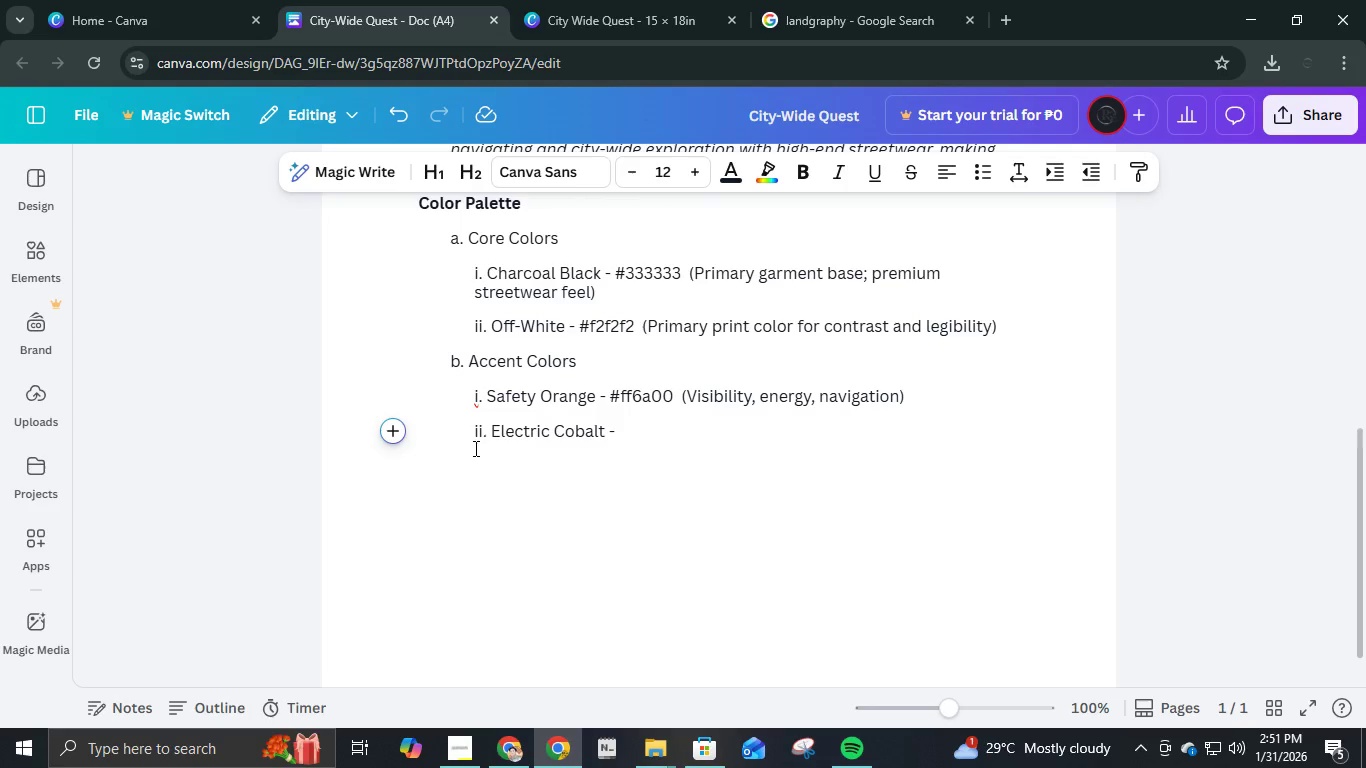 
key(Control+V)
 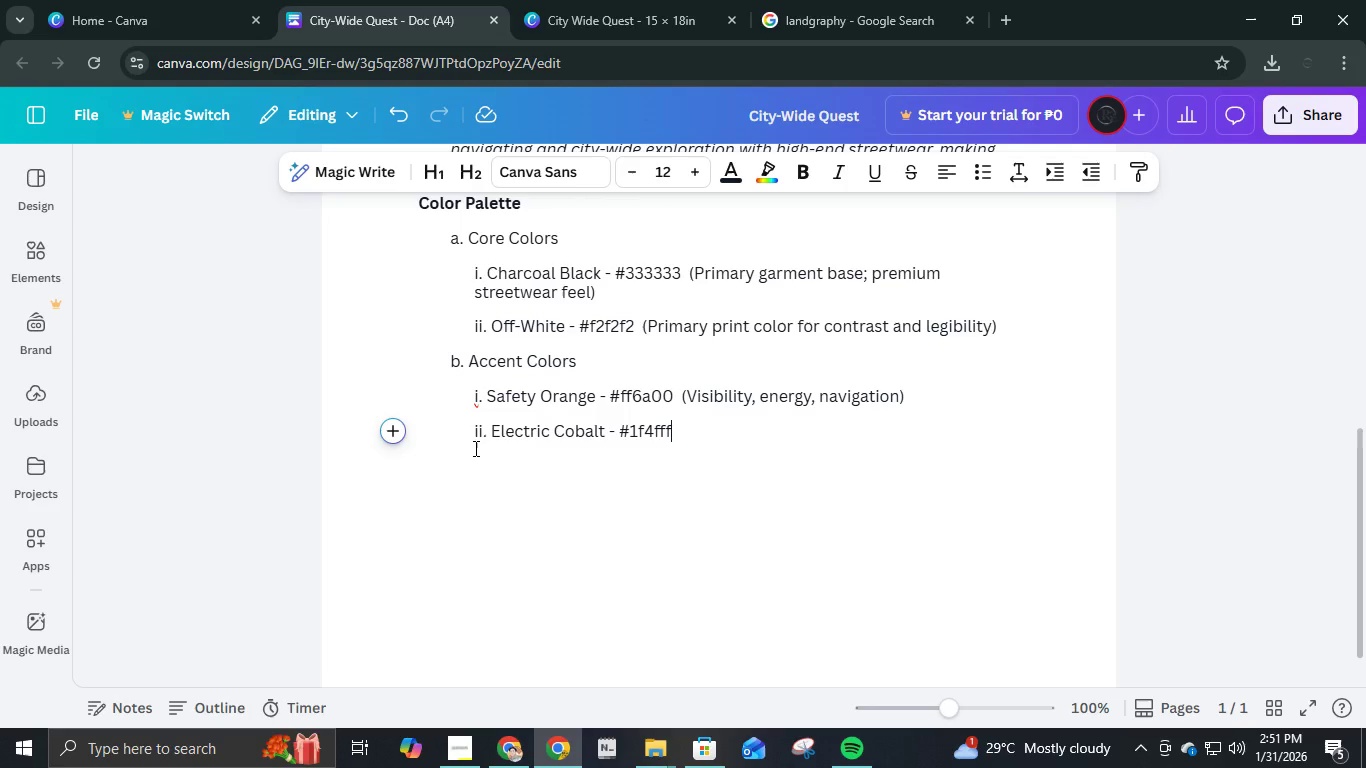 
type(  (Urban exp)
key(Backspace)
type(plorato)
key(Backspace)
type(ion, intelligence))
 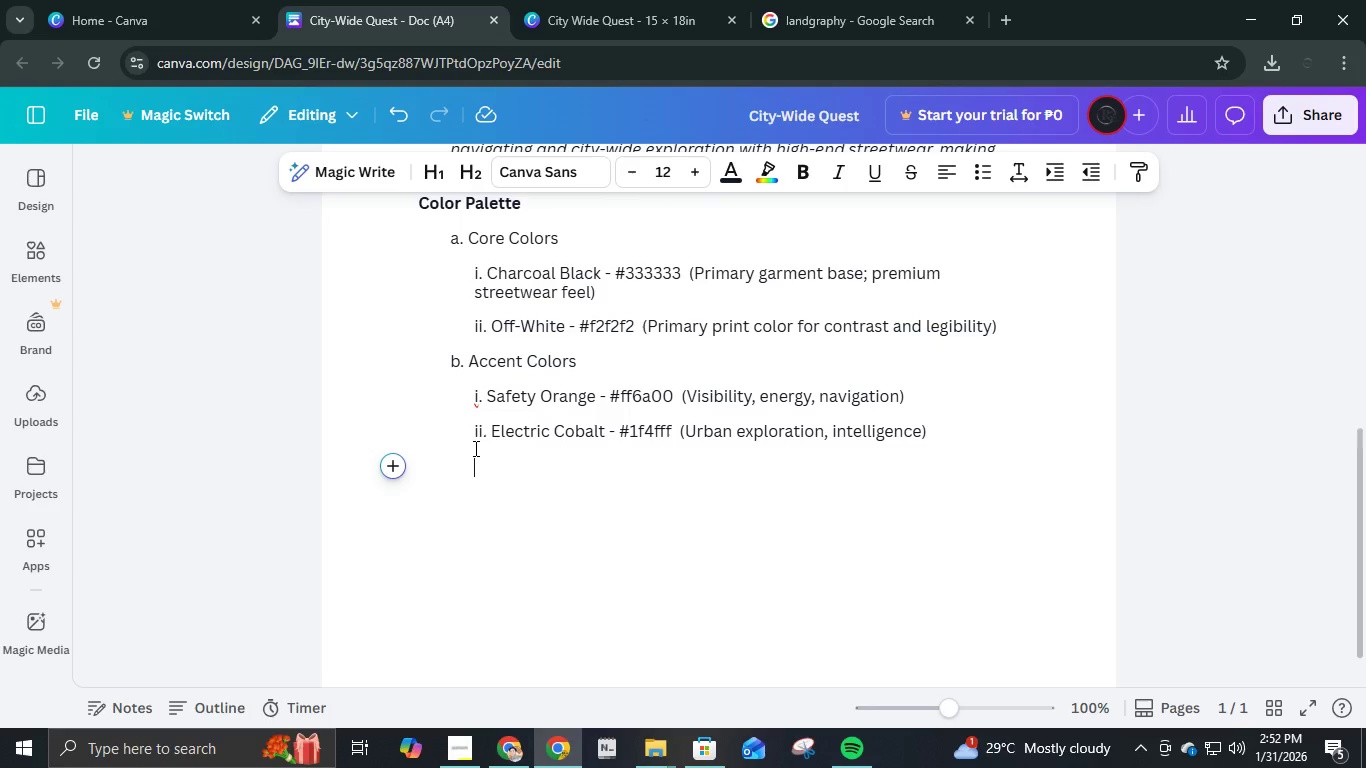 
 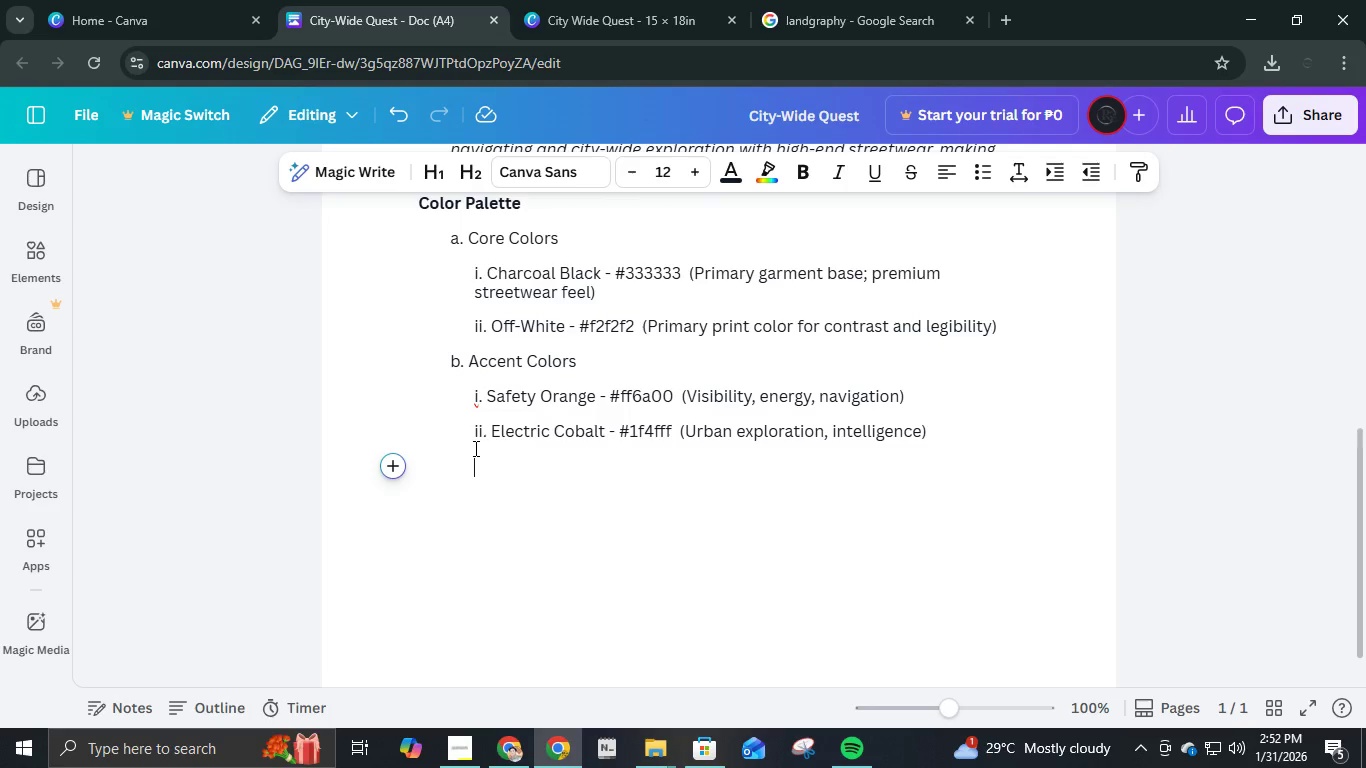 
key(Enter)
 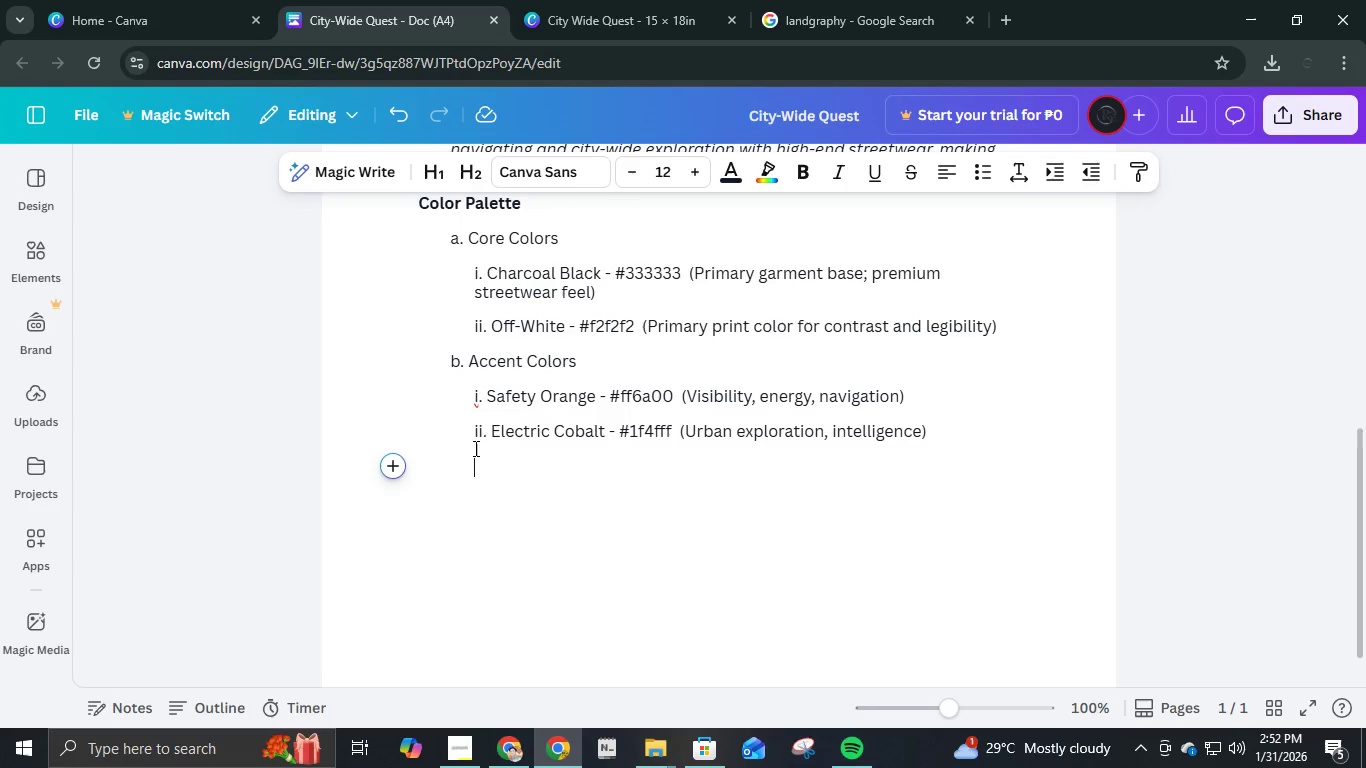 
type(iii. Concrete Gray - )
 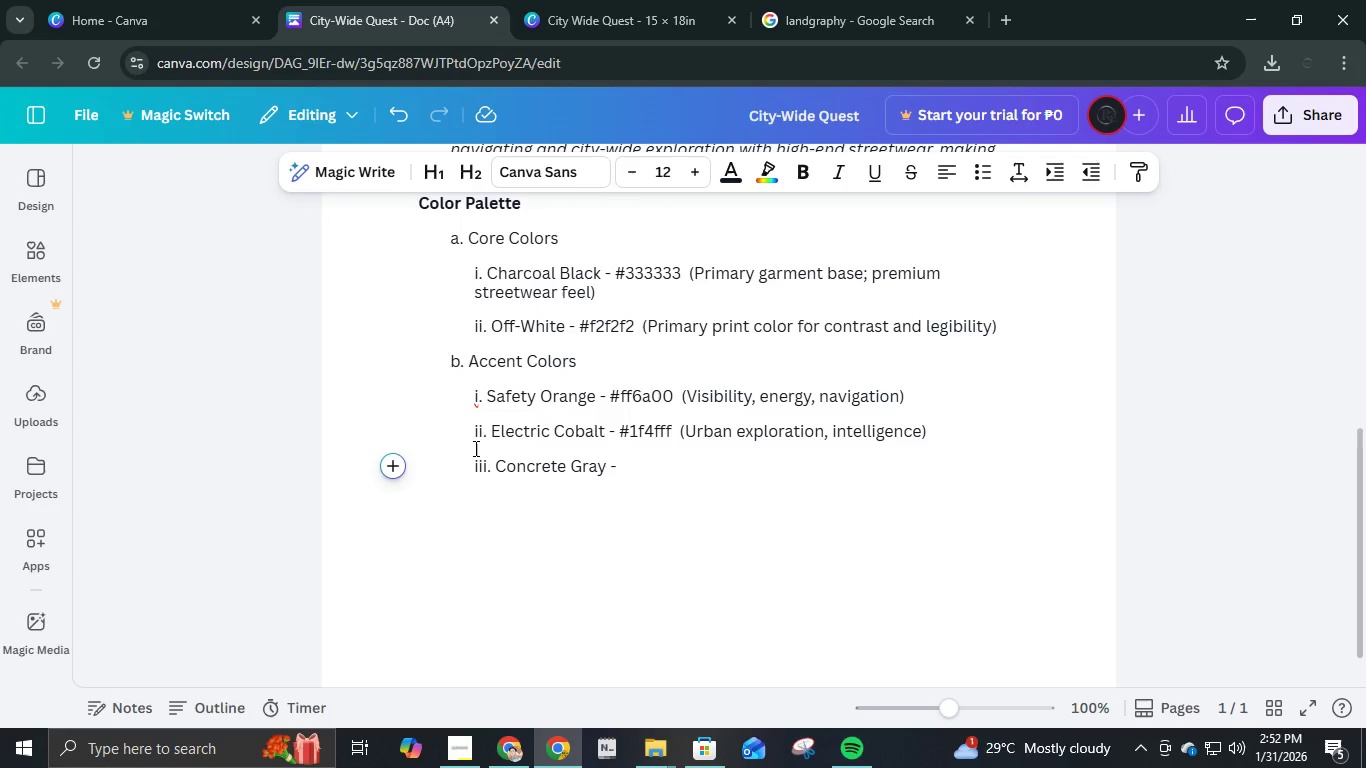 
left_click([567, 11])
 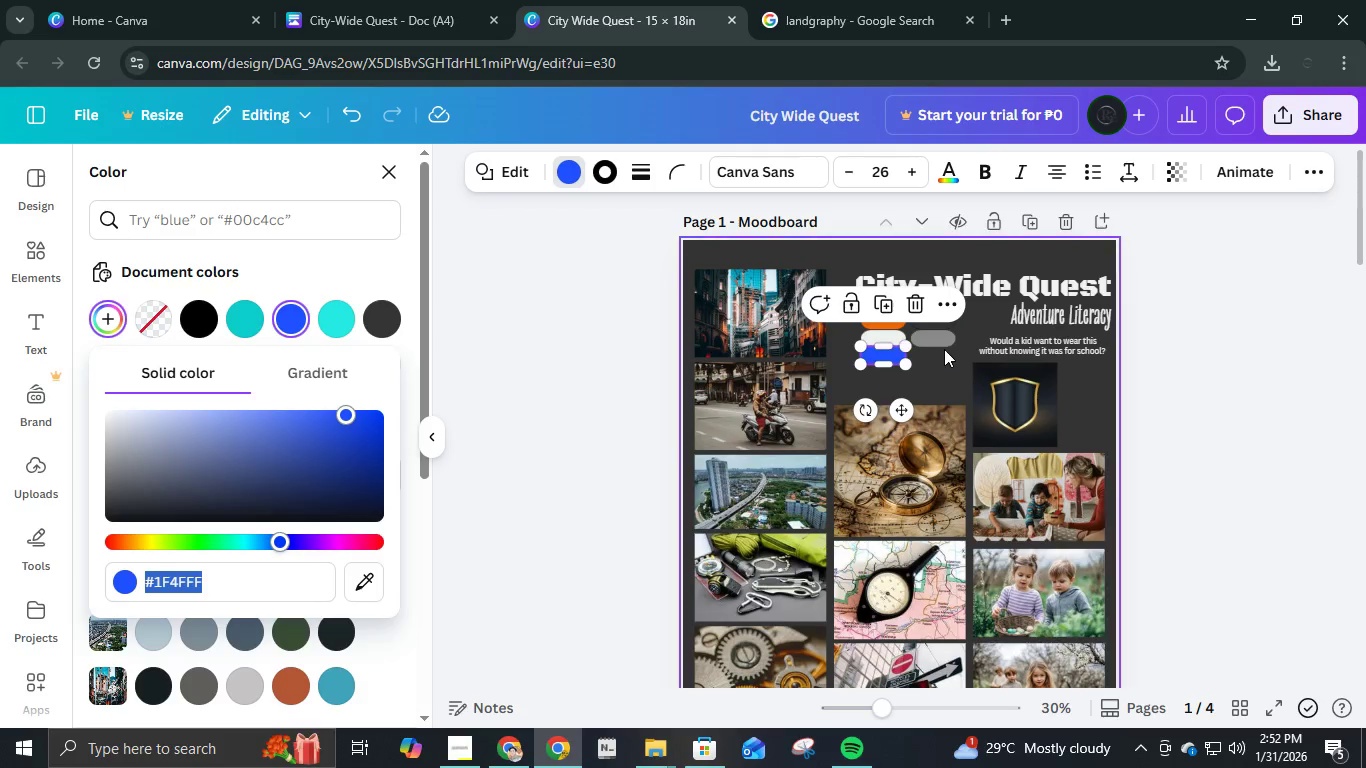 
left_click([943, 343])
 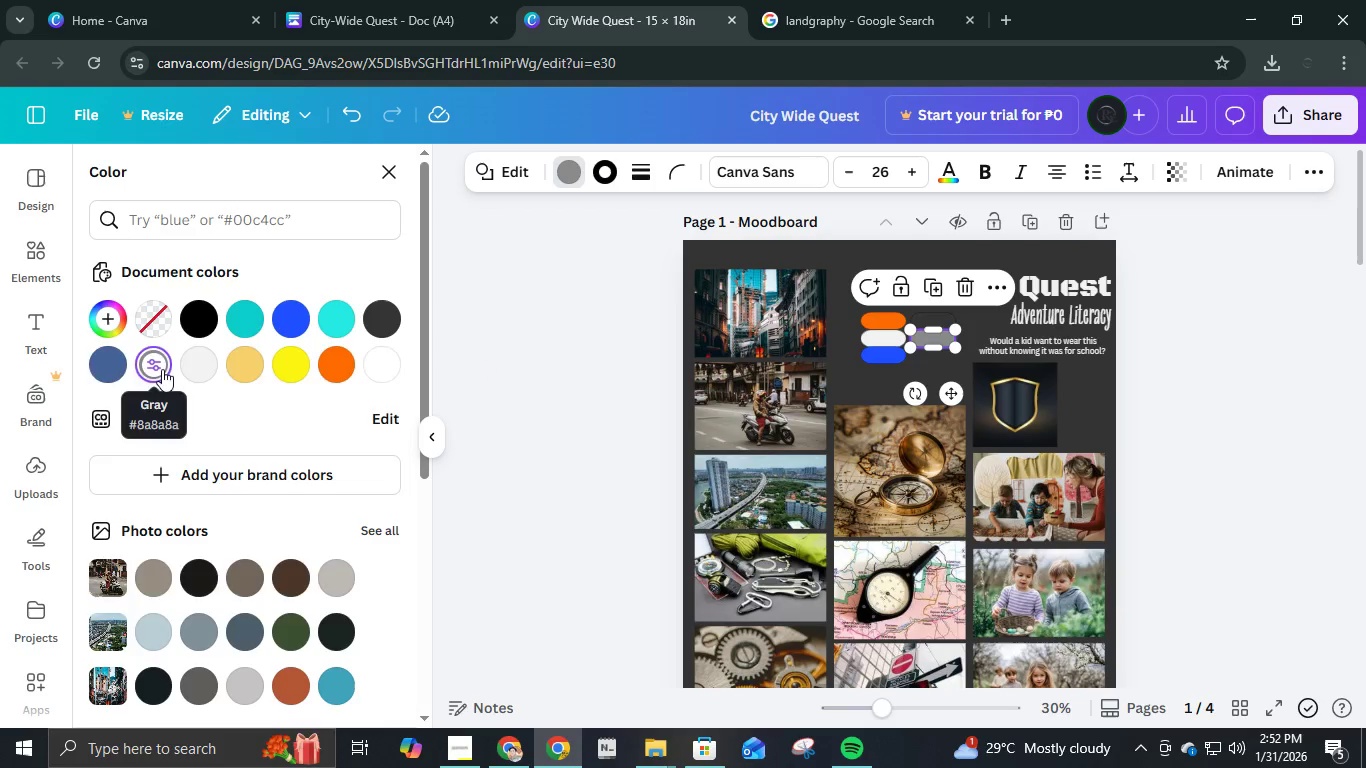 
wait(5.28)
 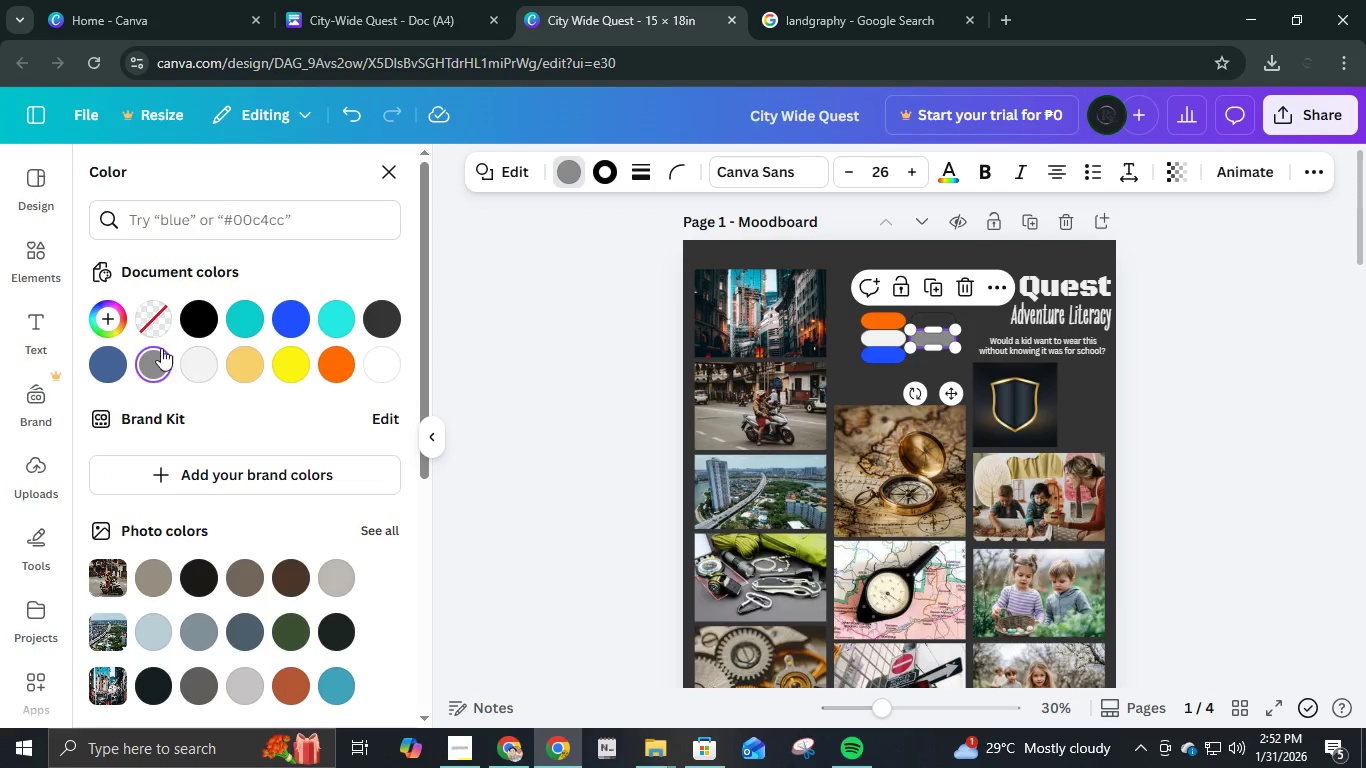 
key(Control+C)
 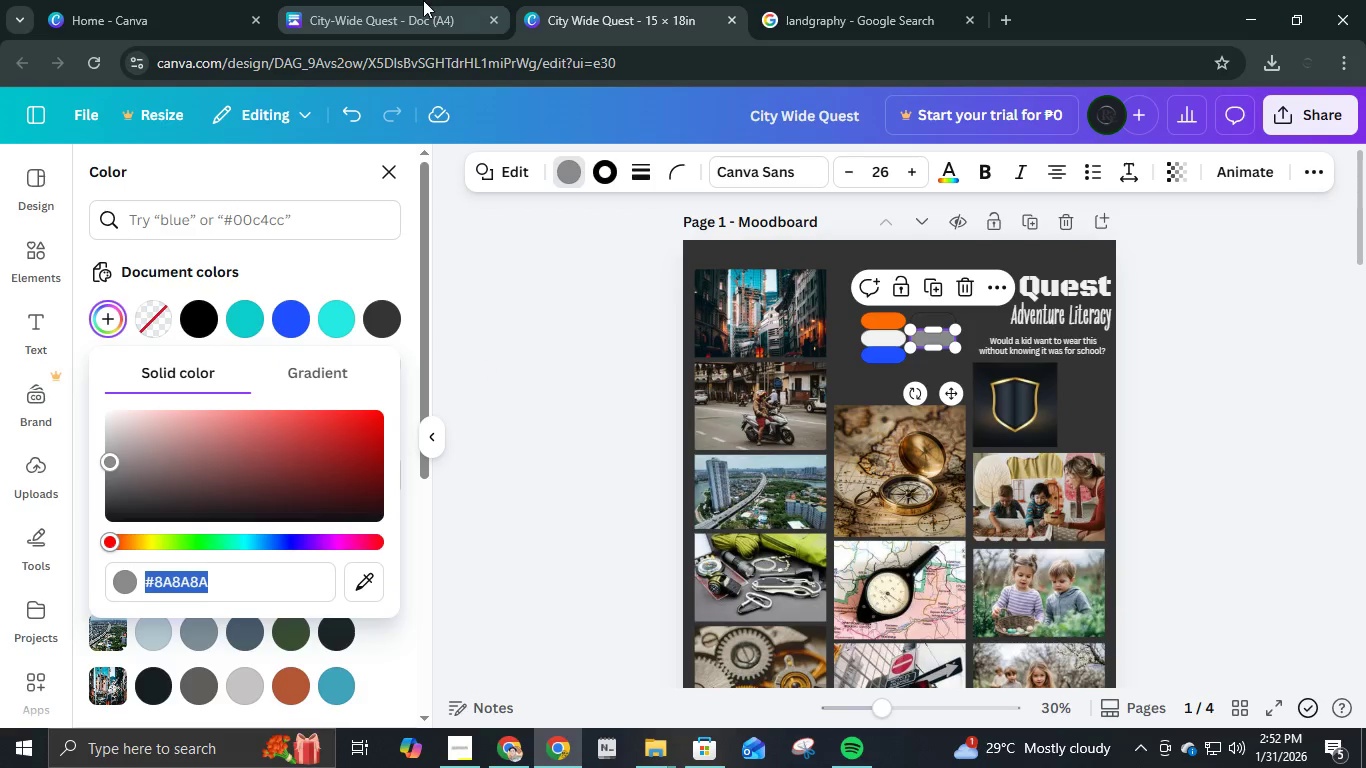 
left_click([417, 0])
 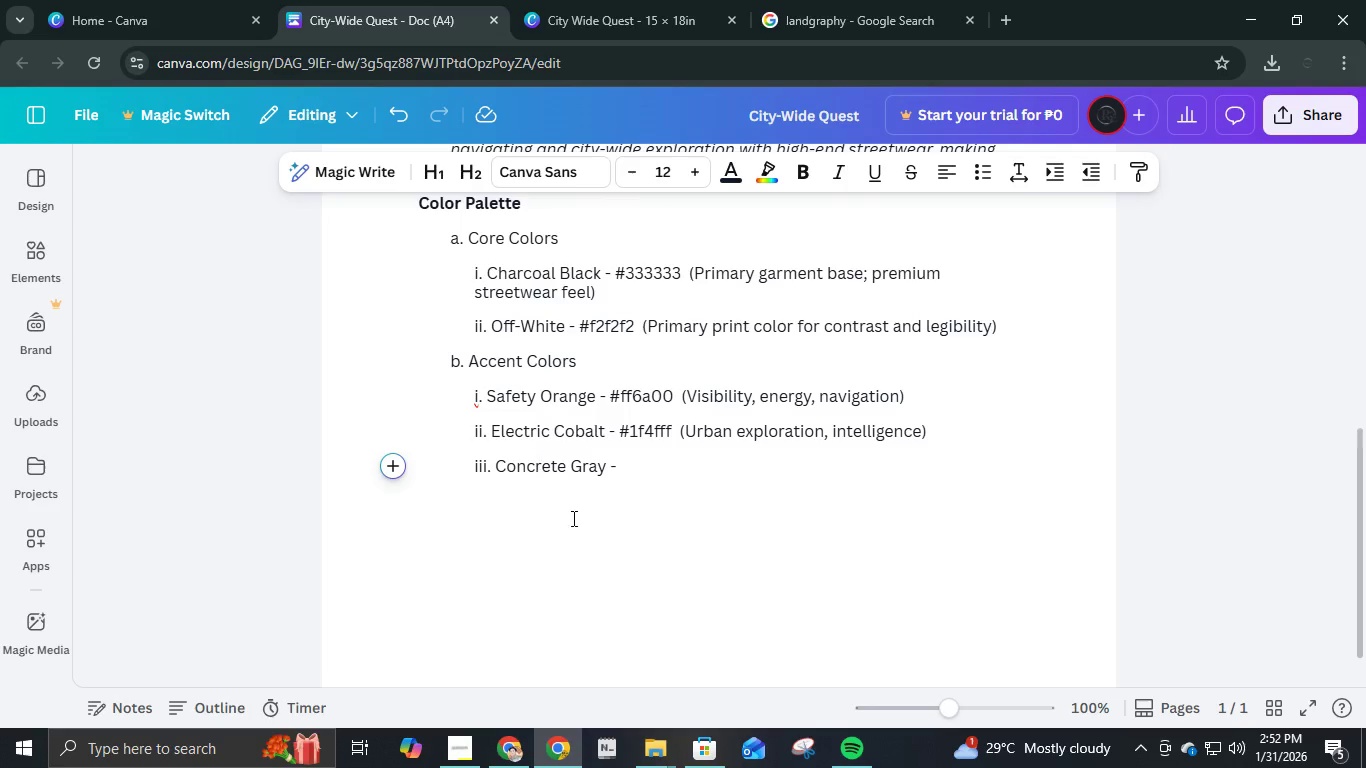 
key(Control+V)
 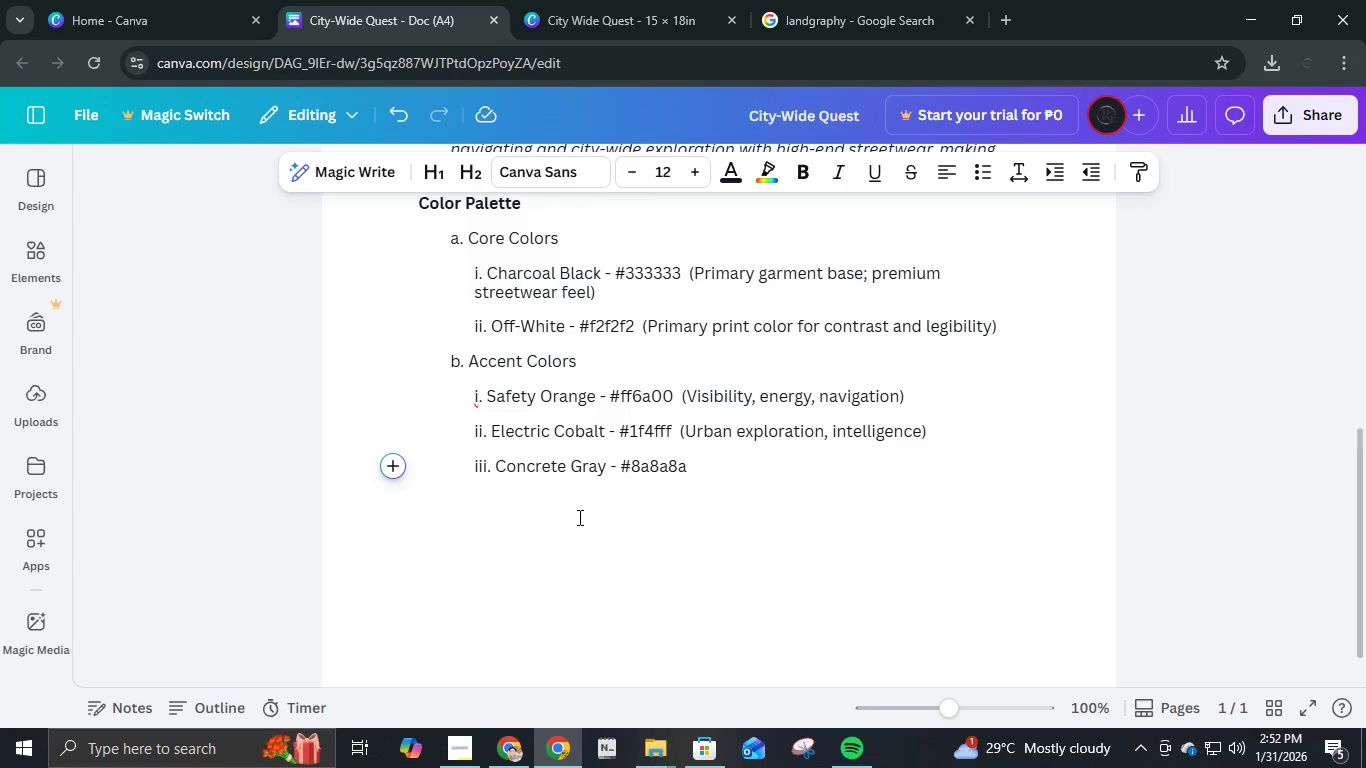 
type(  (Neutral support color))
 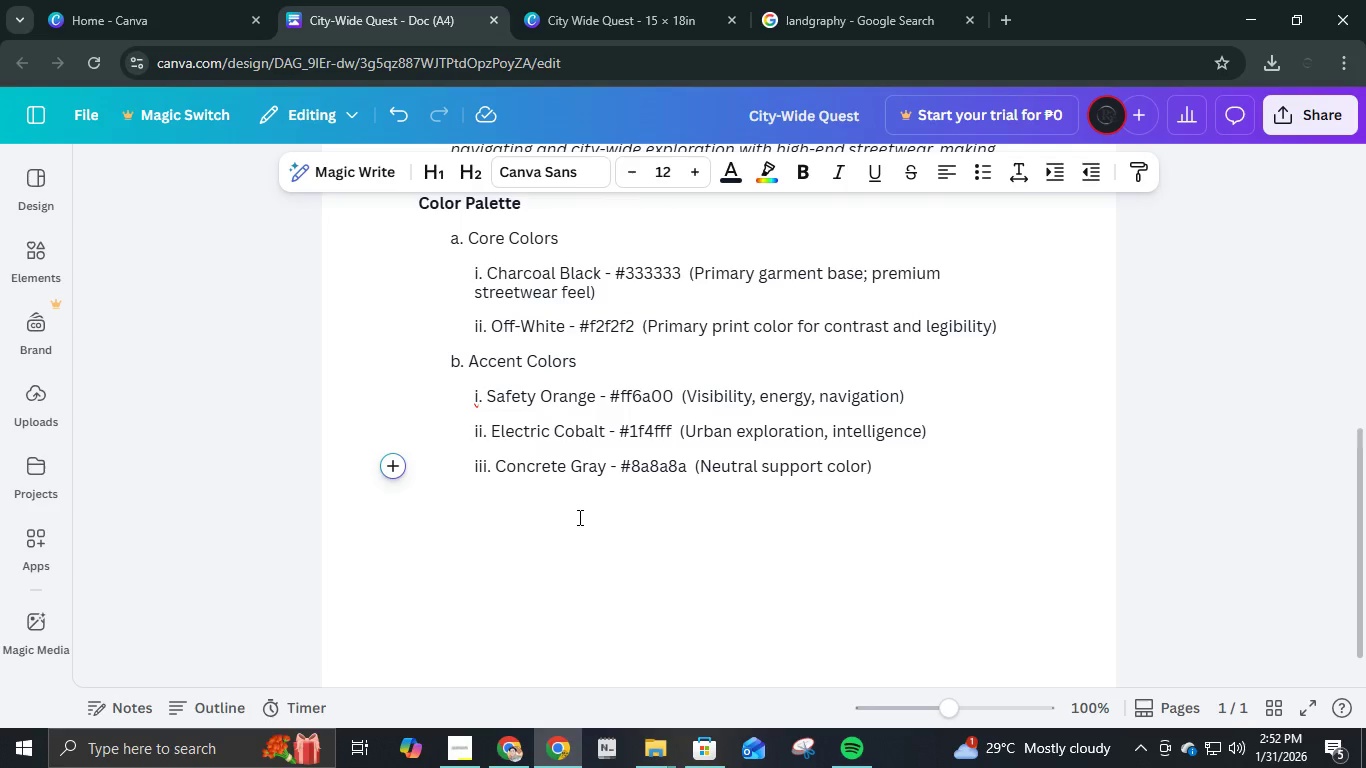 
wait(7.41)
 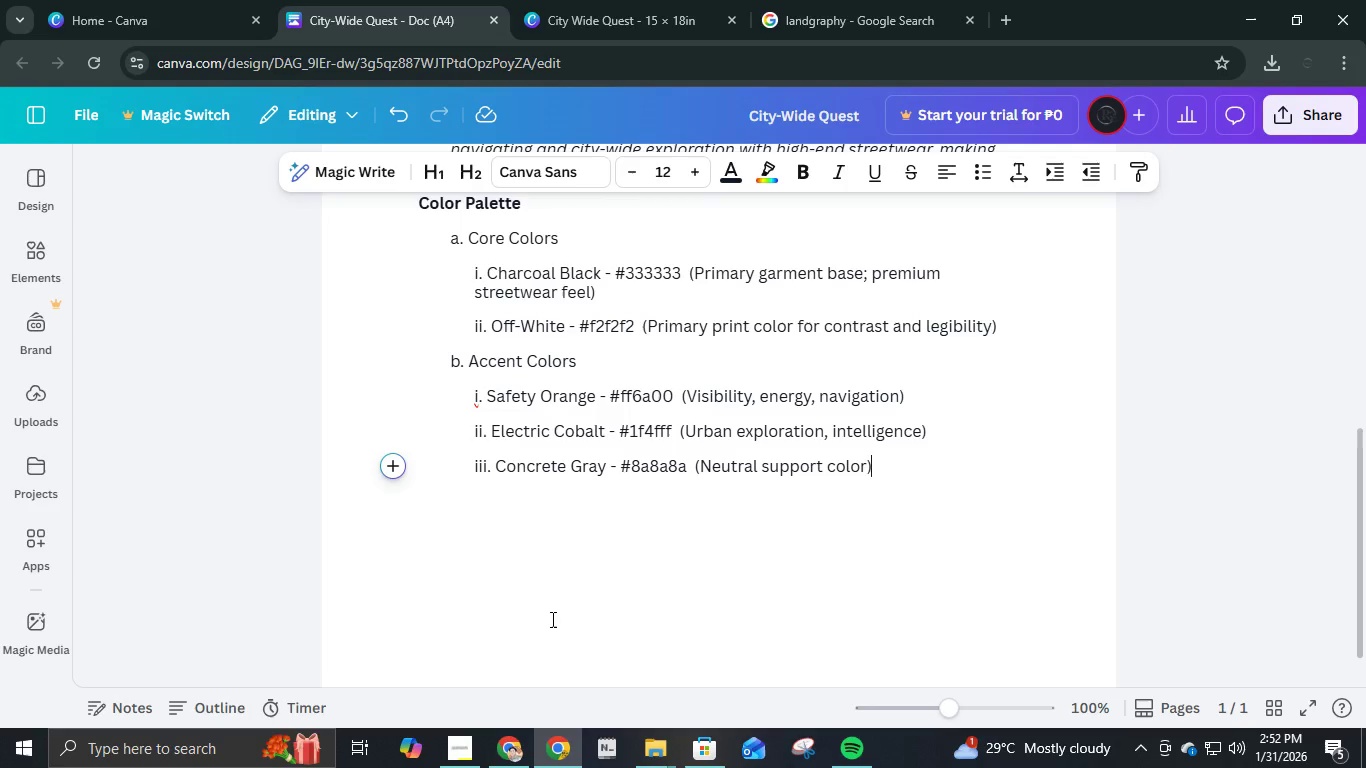 
key(Enter)
 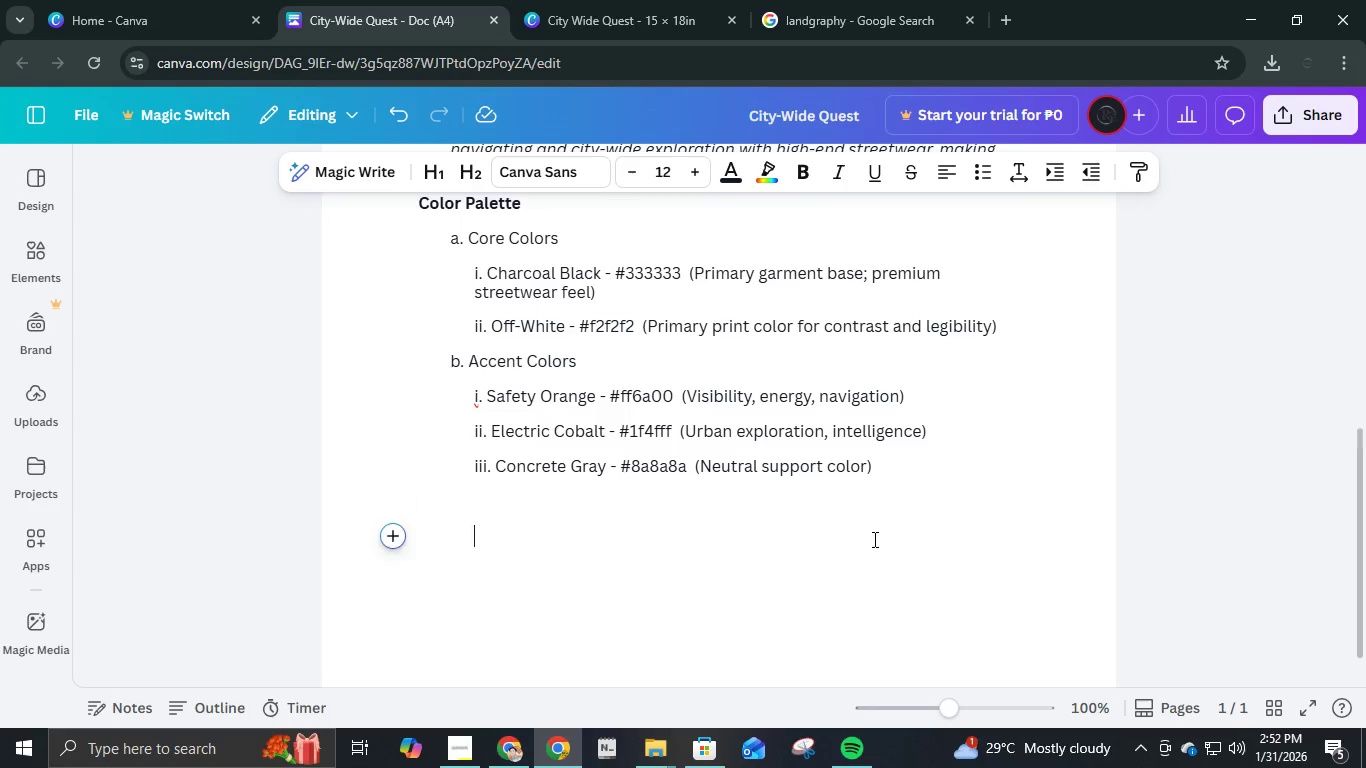 
key(Enter)
 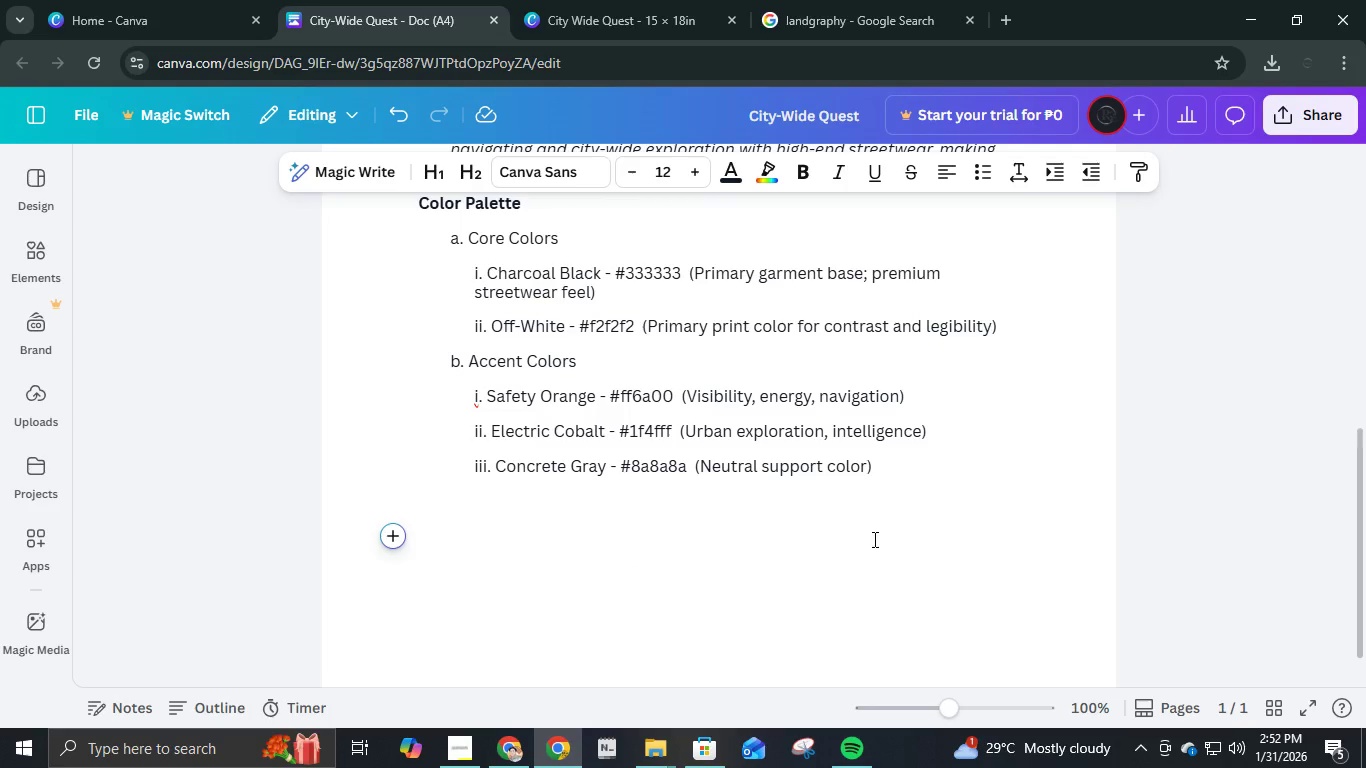 
key(Backspace)
 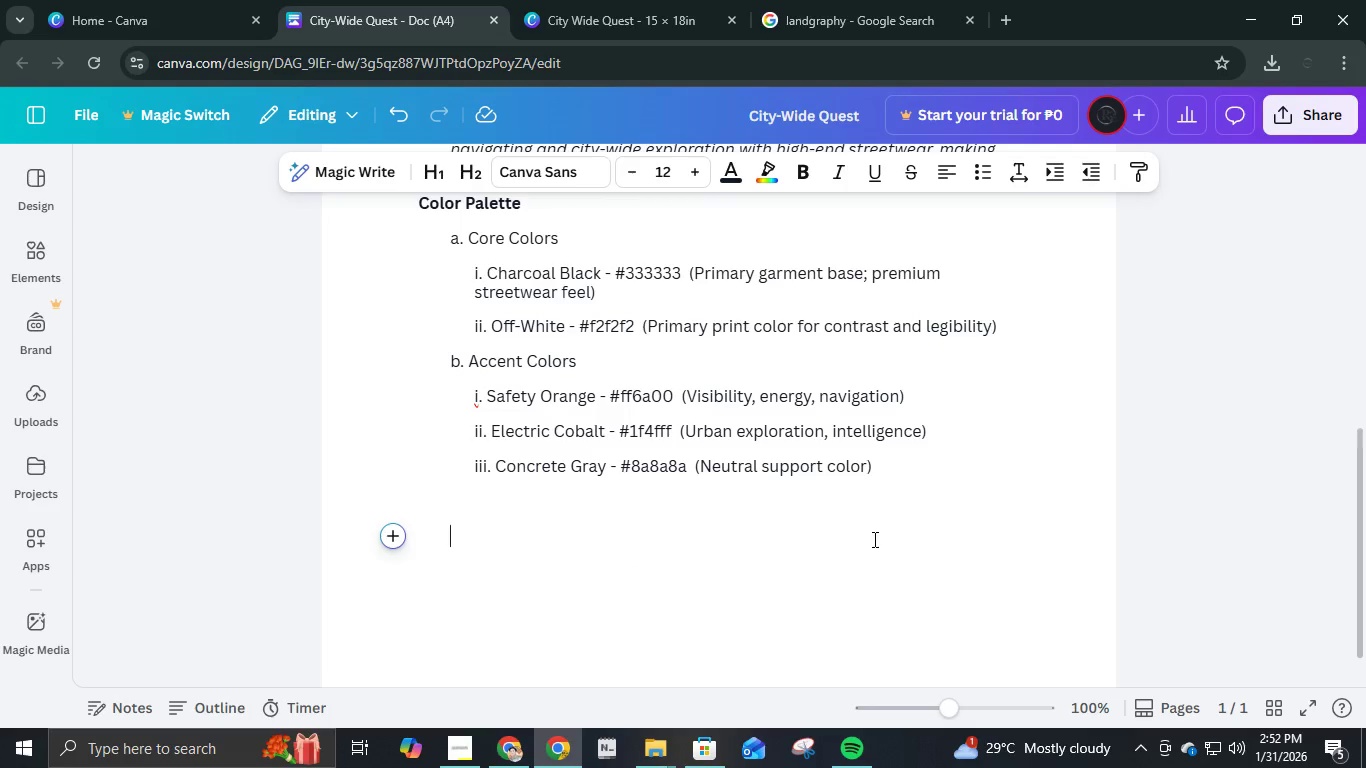 
key(Backspace)
 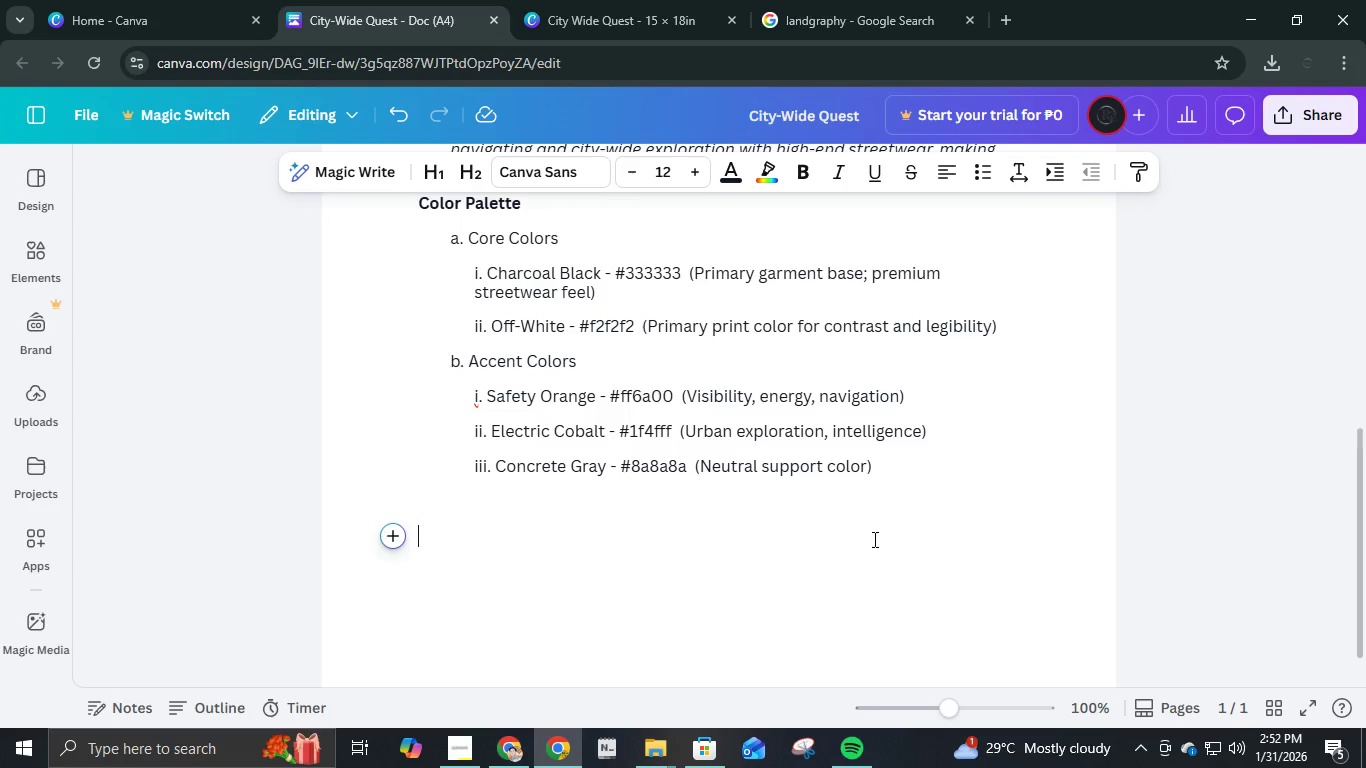 
key(Backspace)
 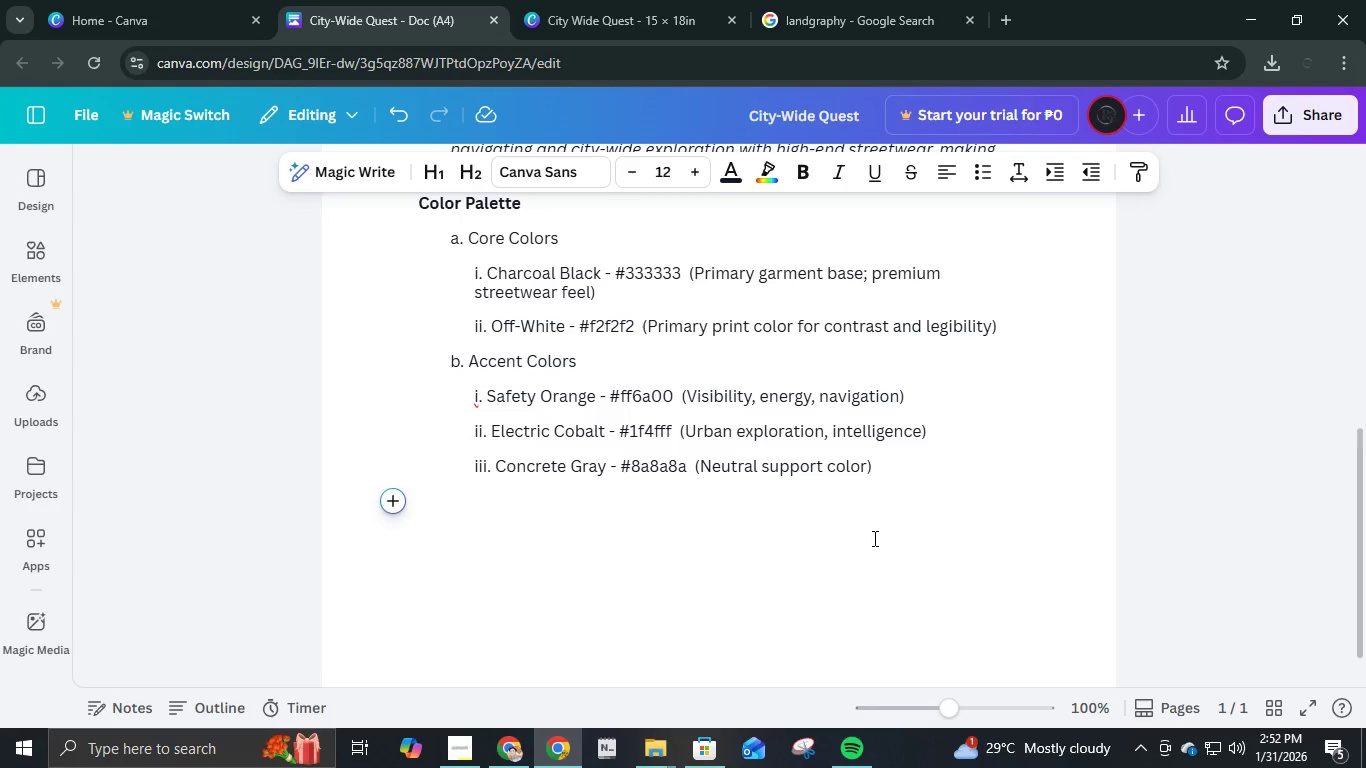 
key(Backspace)
 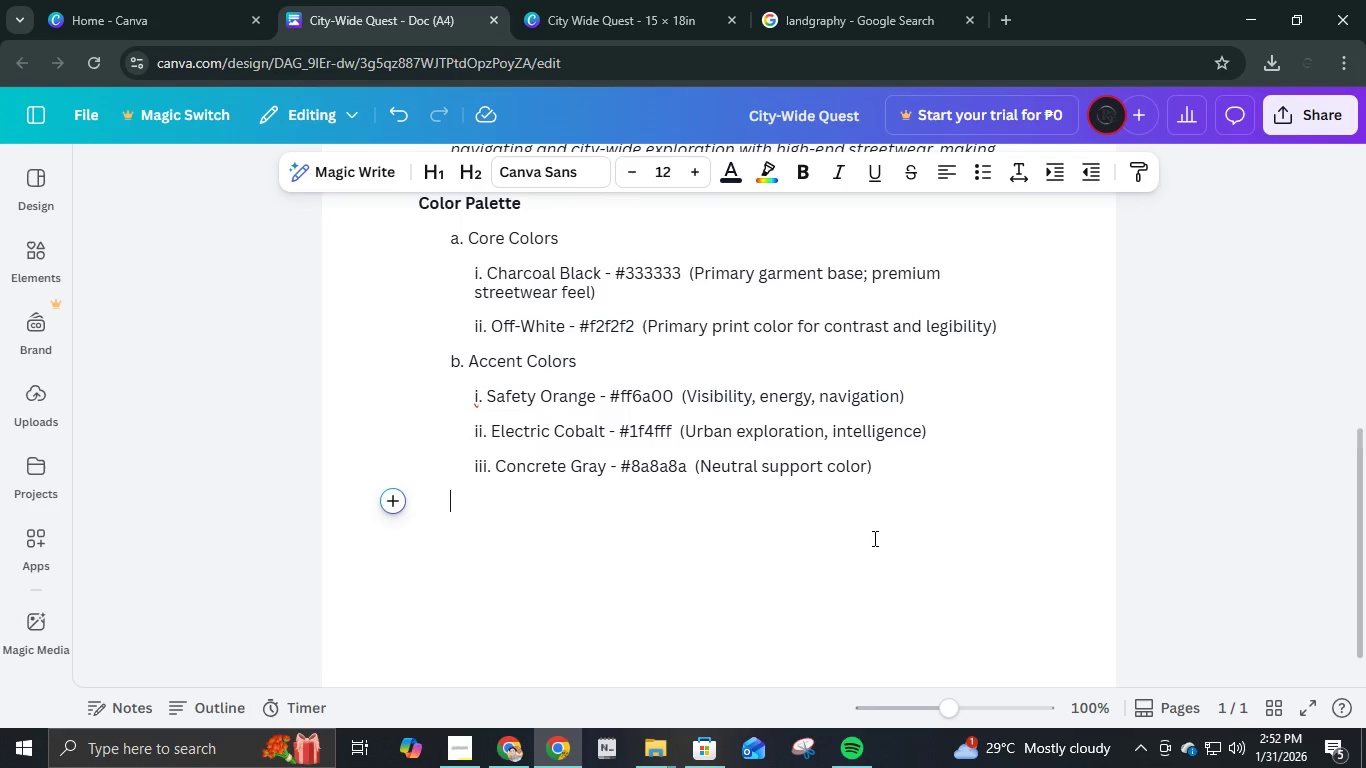 
type(Usage Rules:)
 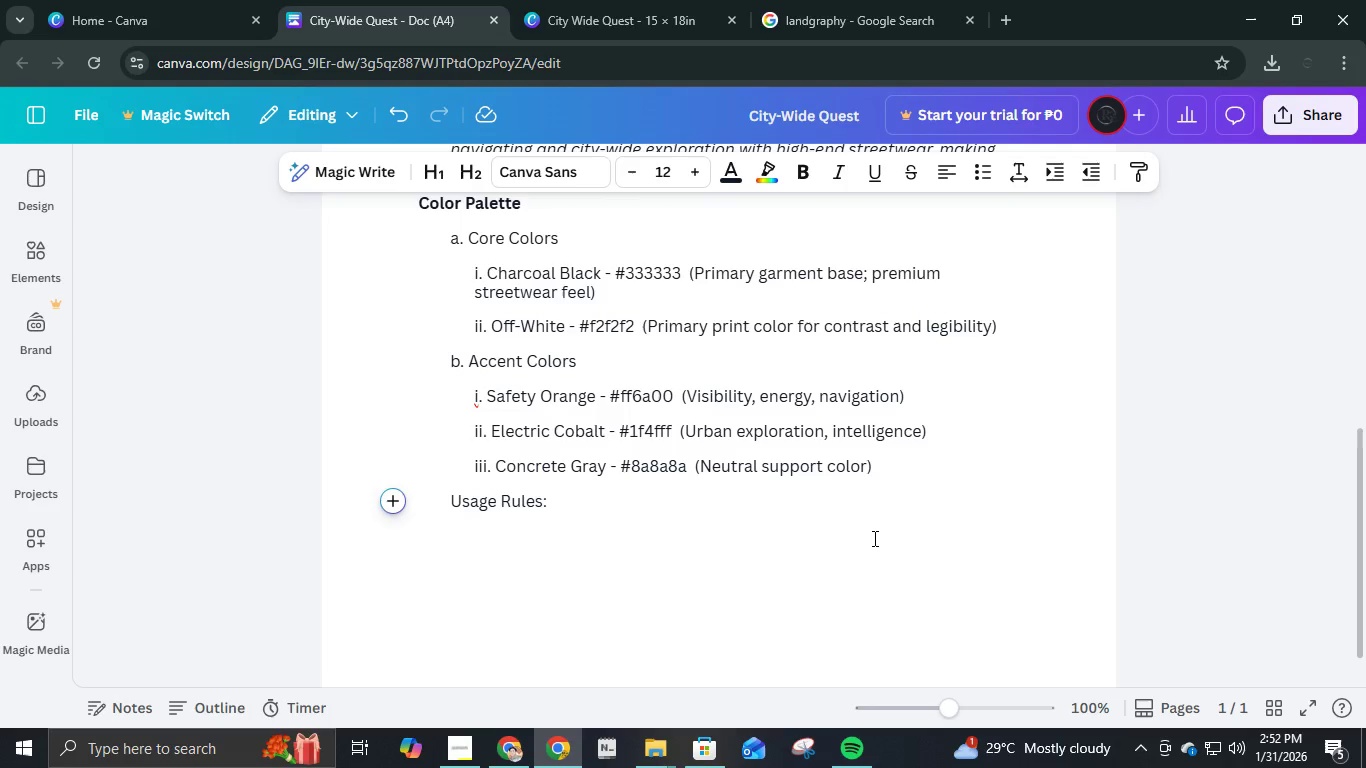 
key(Enter)
 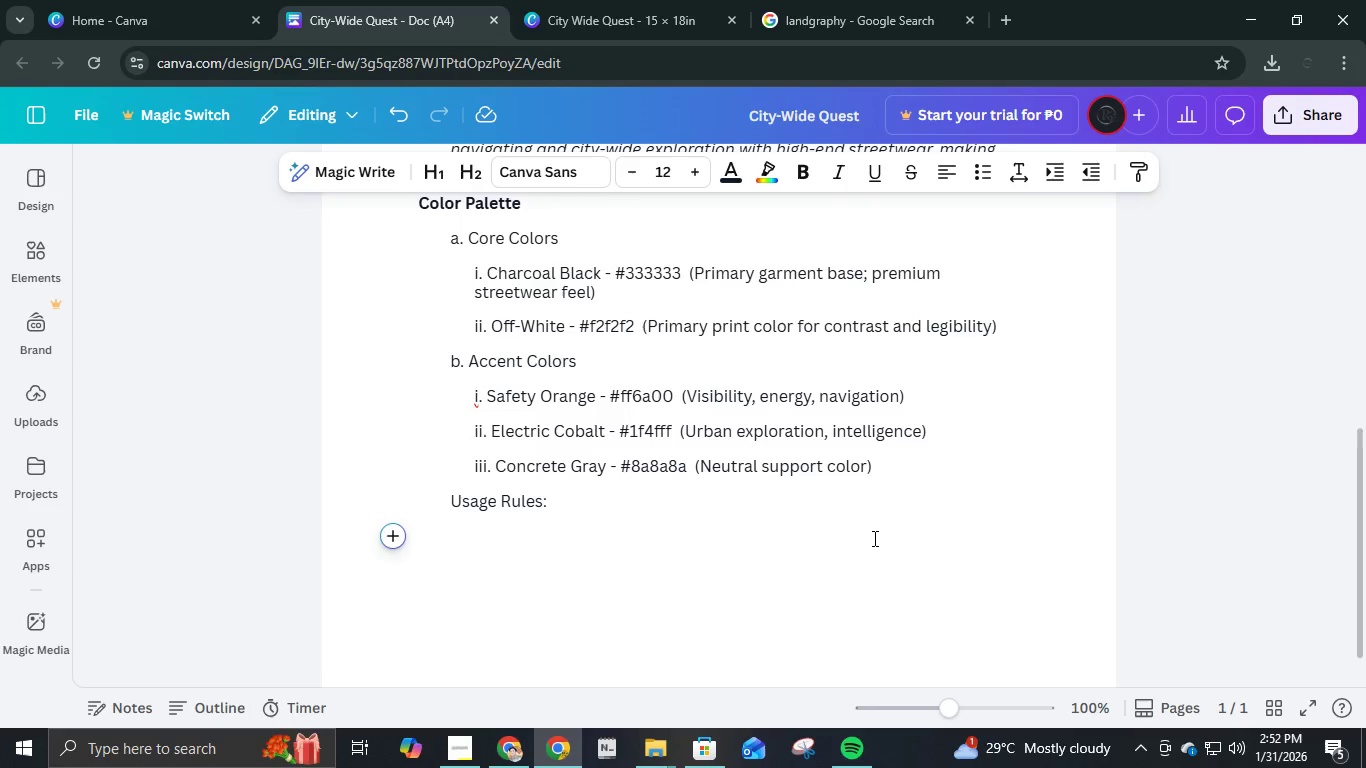 
key(Tab)
type(- Use 1 Base)
key(Backspace)
key(Backspace)
key(Backspace)
key(Backspace)
type(base color + 1 C)
key(Backspace)
type(A)
key(Backspace)
type(accent per design)
 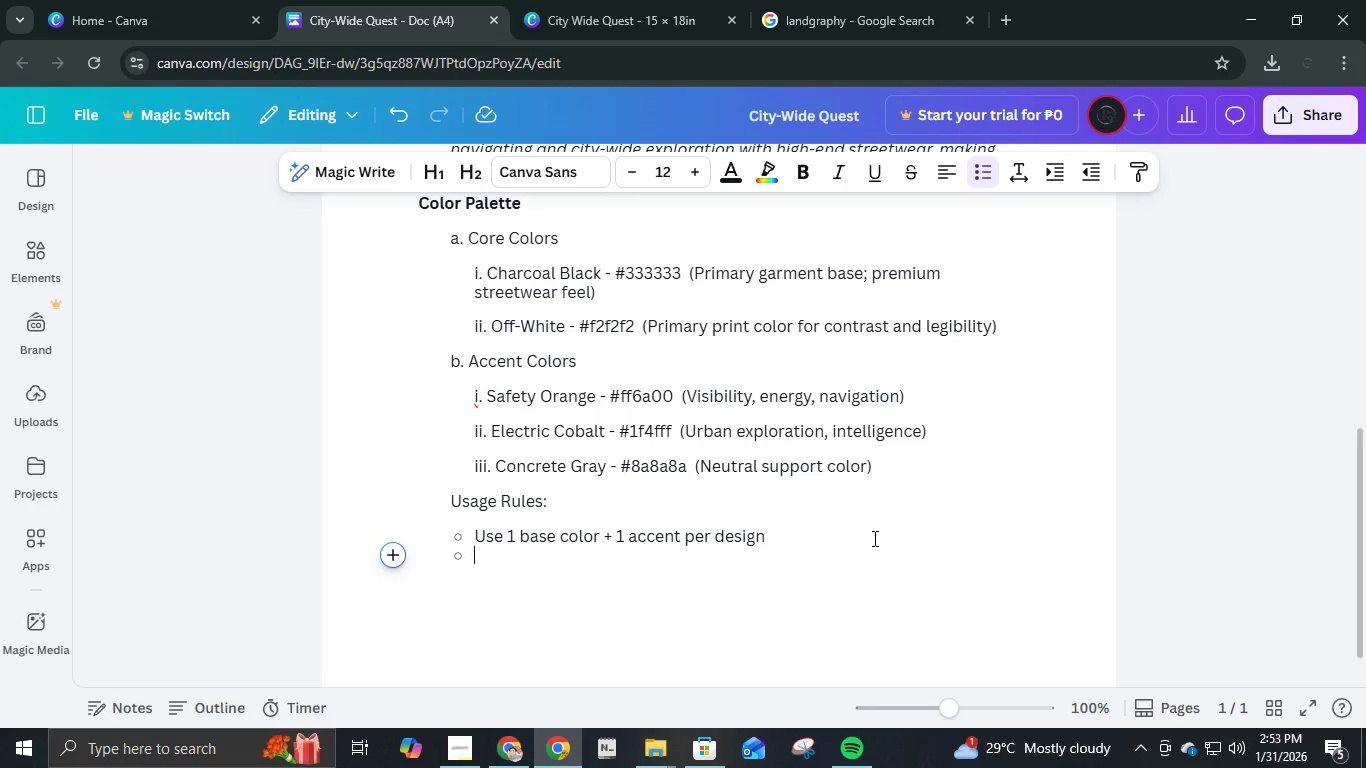 
 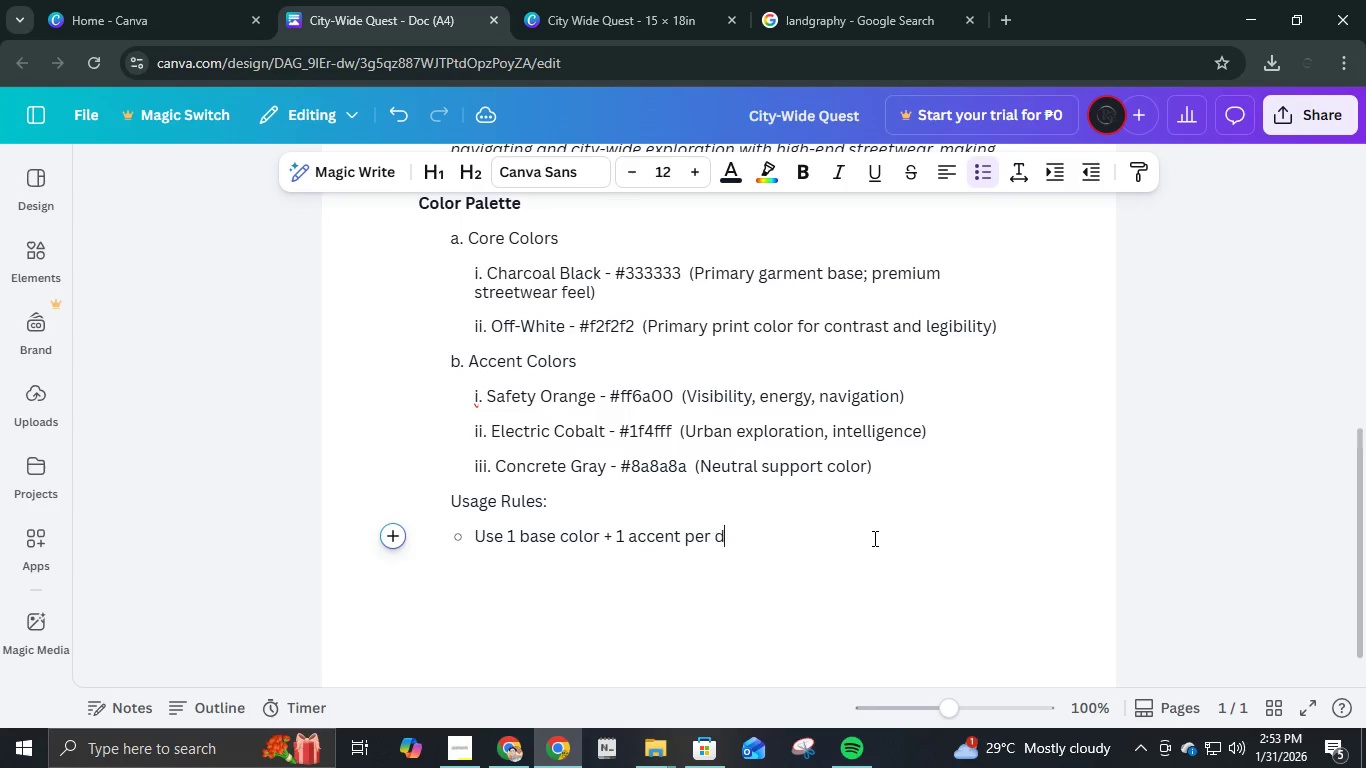 
key(Enter)
 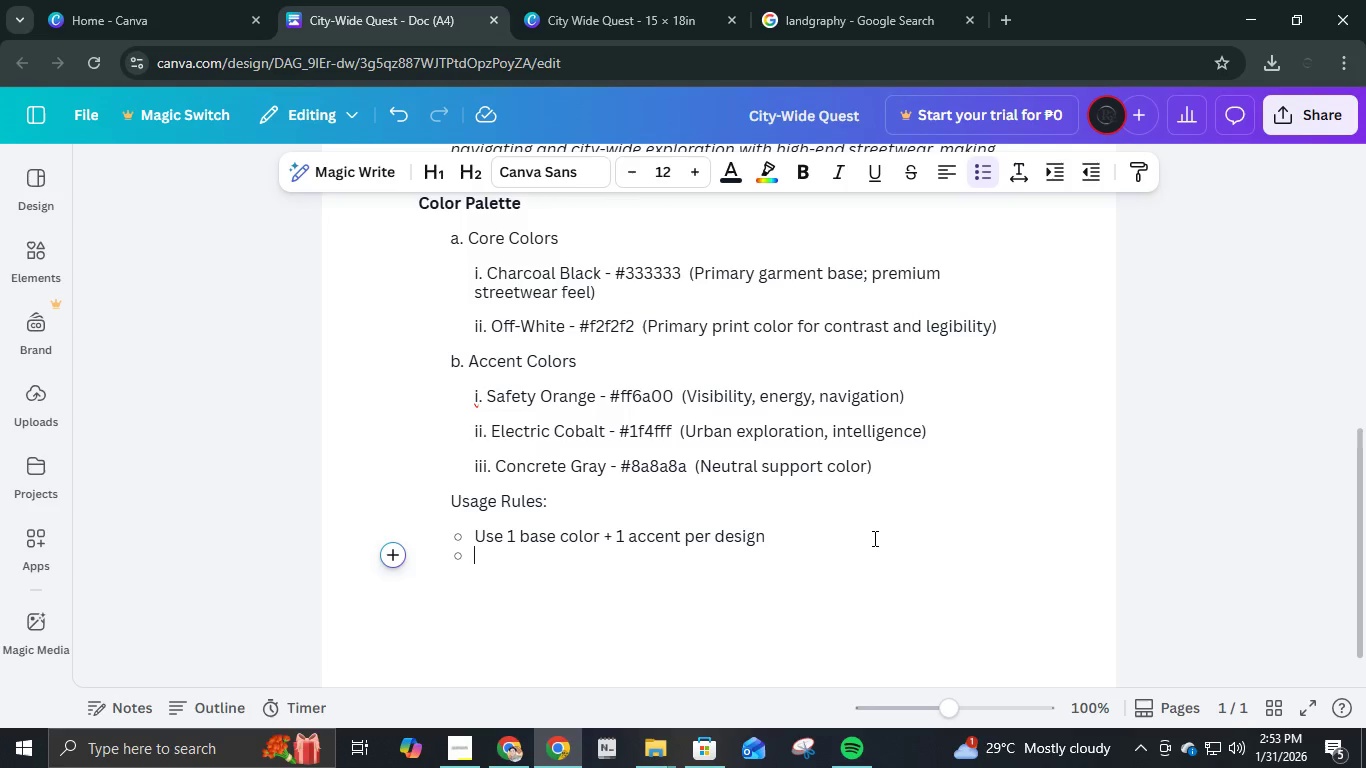 
type(Avoid mot)
key(Backspace)
type(re than 2 link )
key(Backspace)
key(Backspace)
key(Backspace)
key(Backspace)
key(Backspace)
type(ink colors per print)
 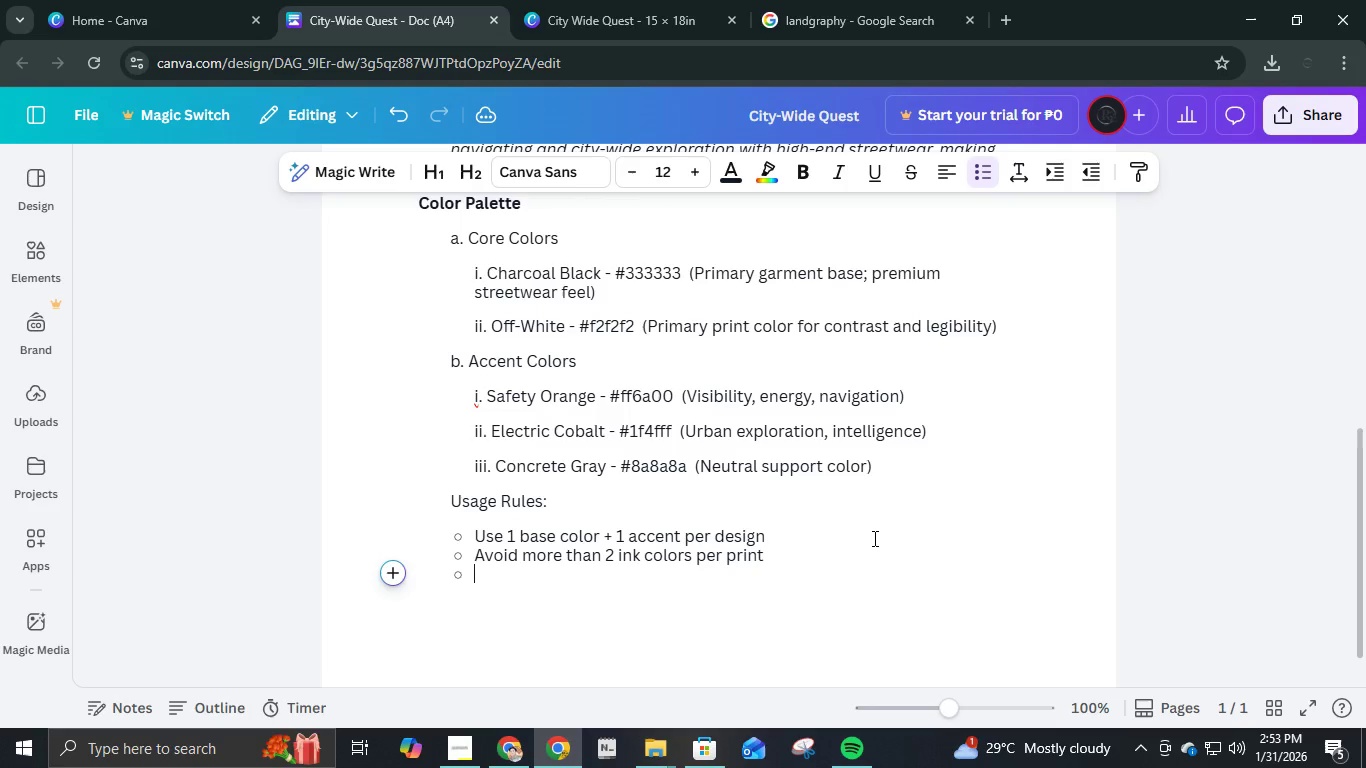 
key(Enter)
 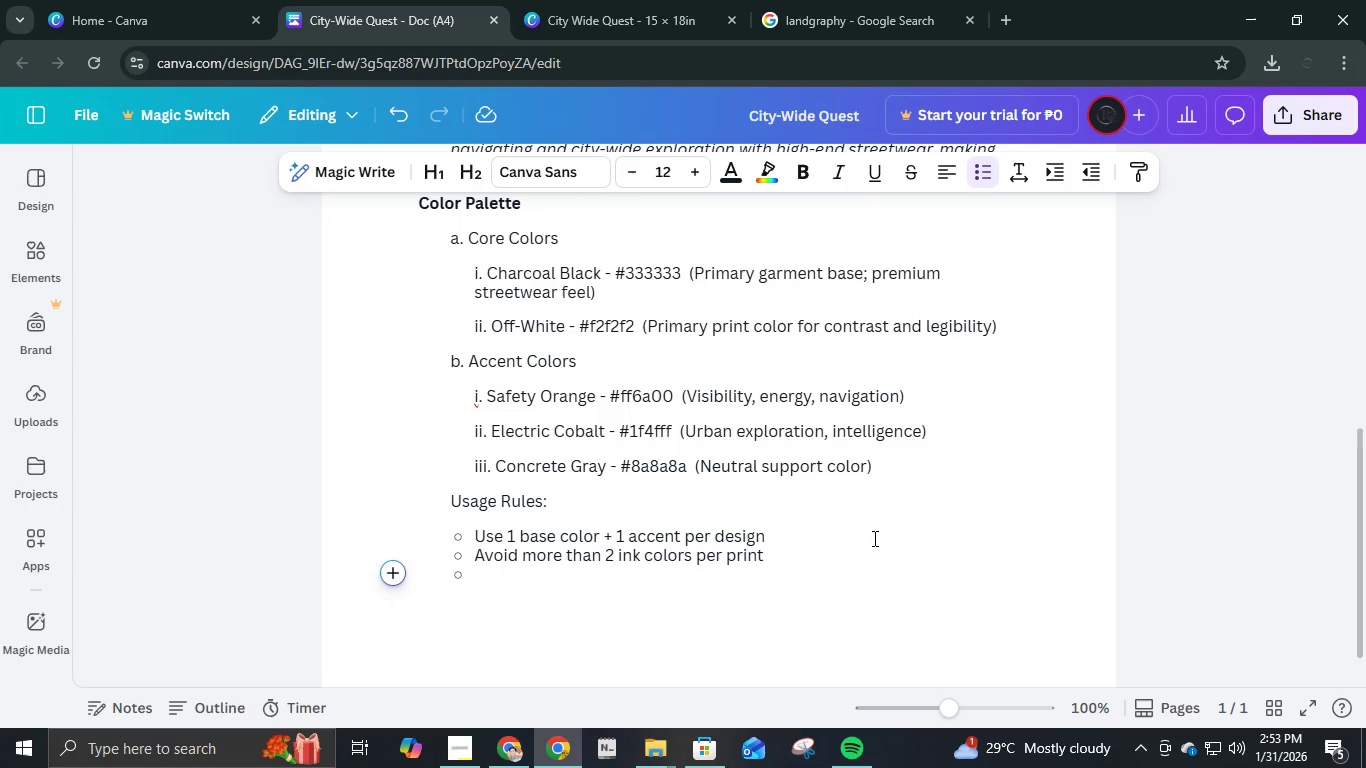 
type(Prioritize contrast for outdoor ra)
key(Backspace)
type(eadability)
 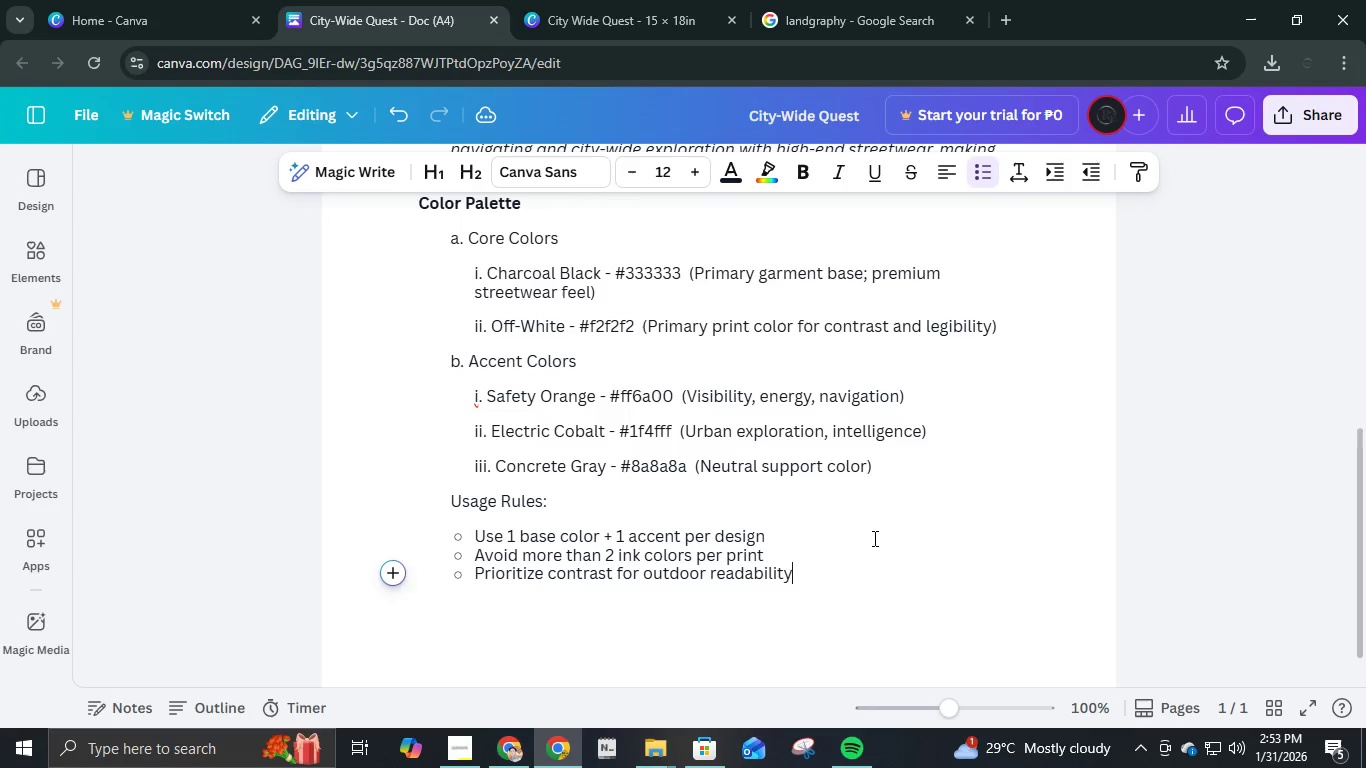 
key(Enter)
 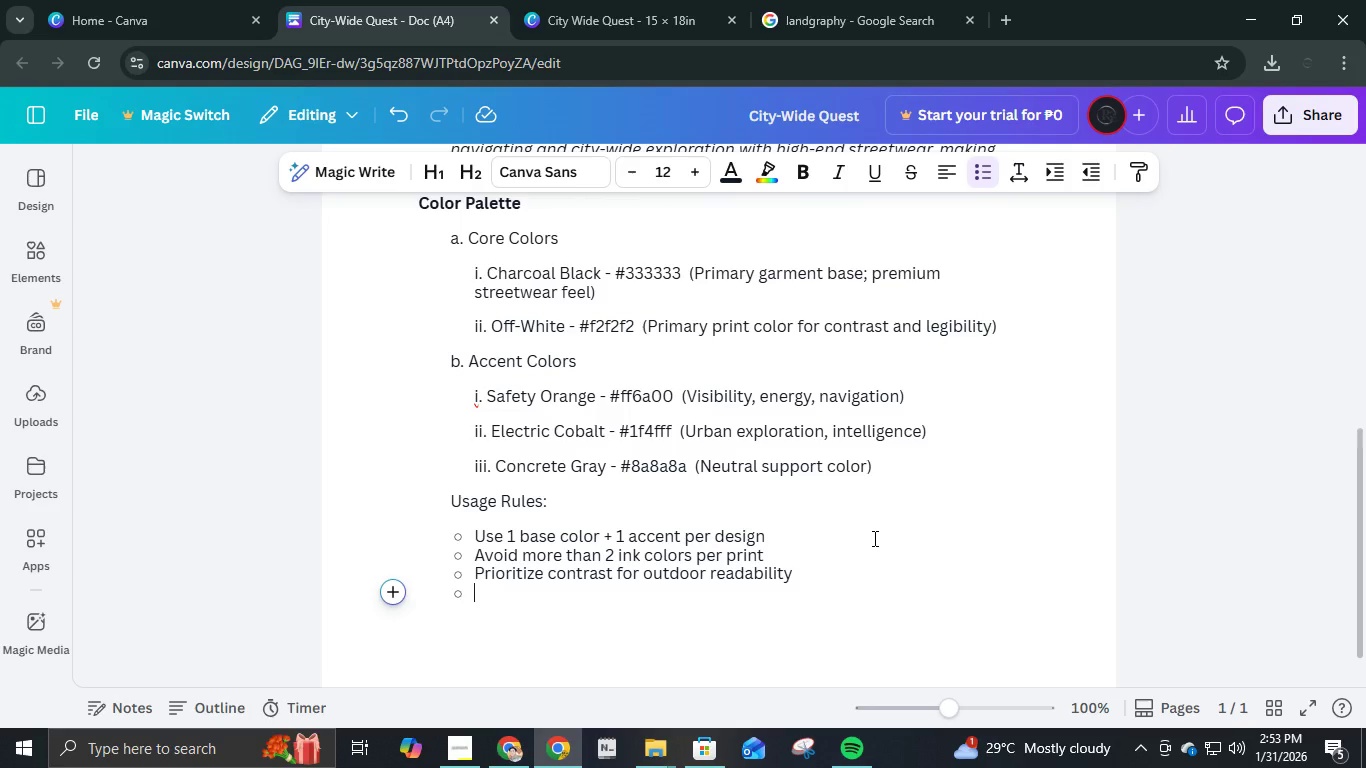 
key(Backspace)
 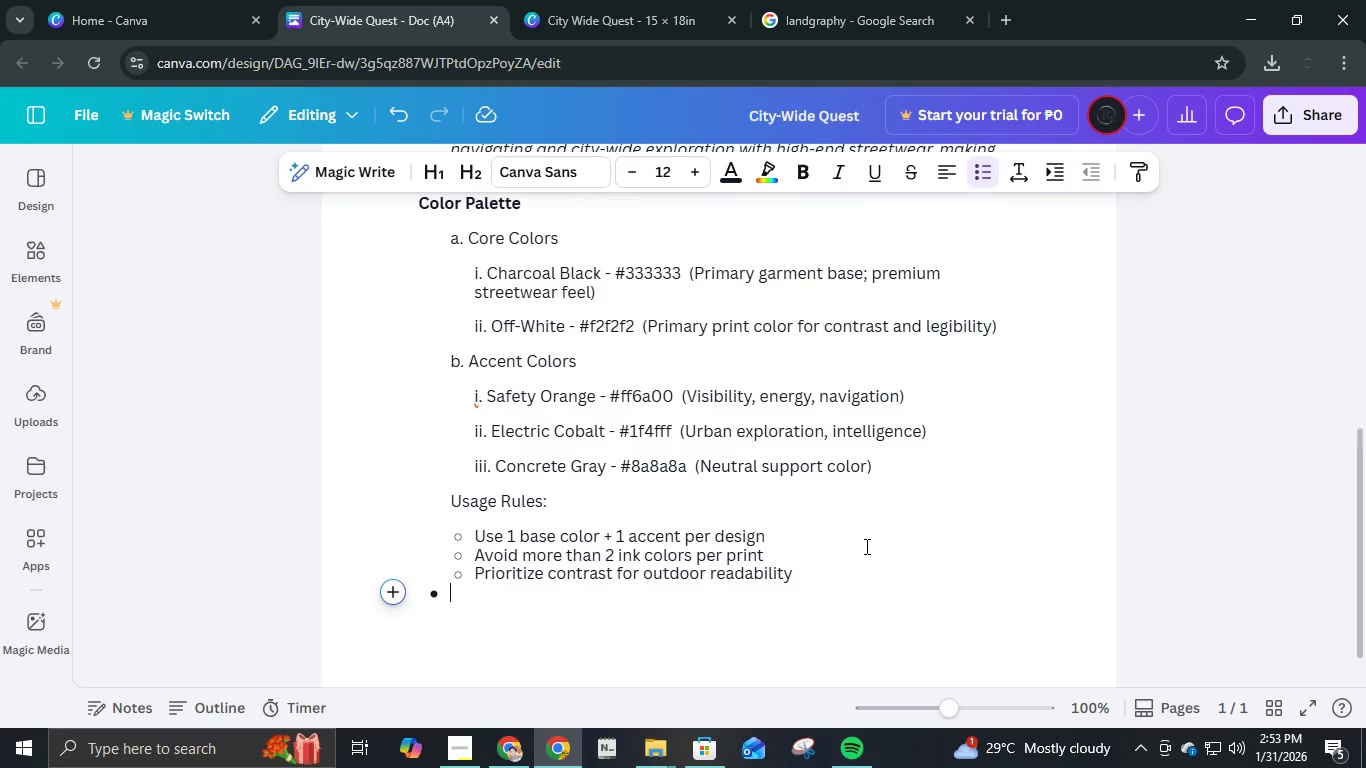 
scroll: coordinate [841, 551], scroll_direction: up, amount: 5.0
 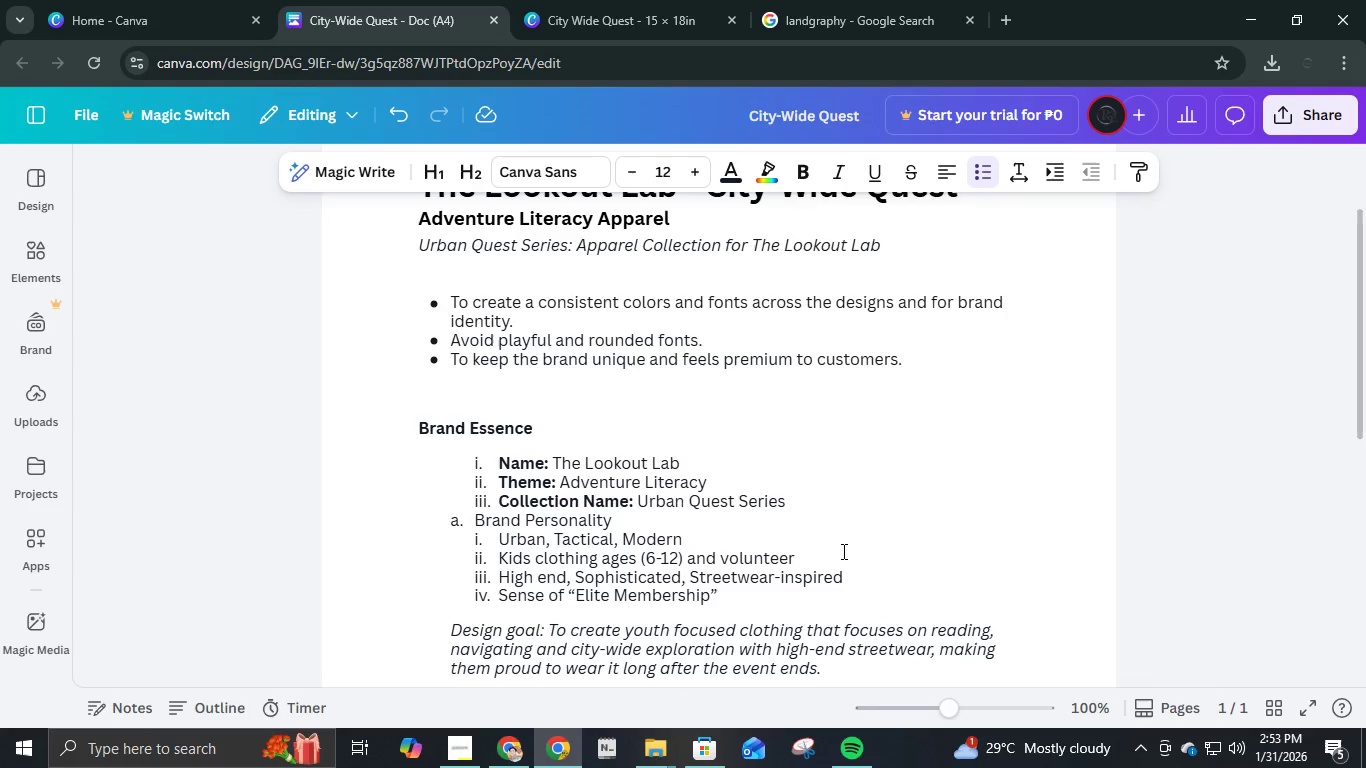 
scroll: coordinate [841, 561], scroll_direction: down, amount: 6.0
 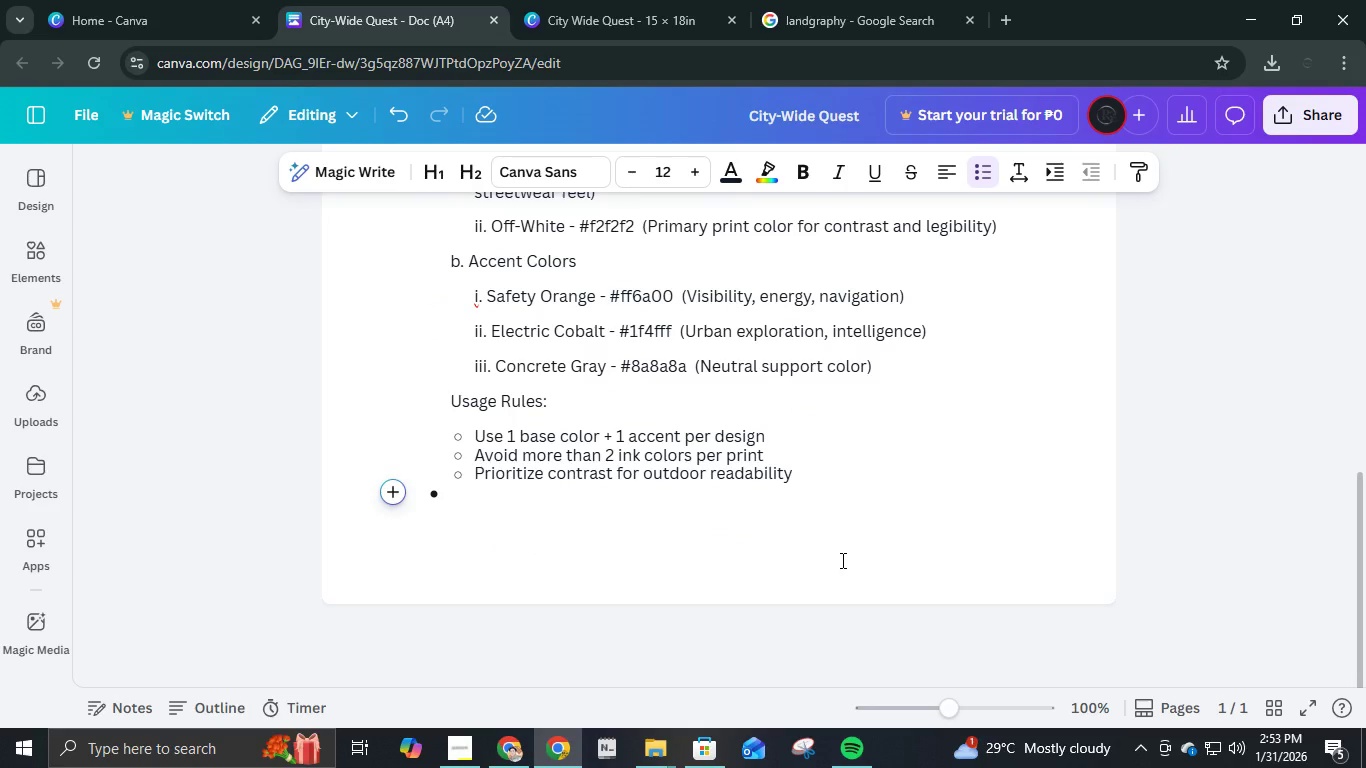 
key(Backspace)
 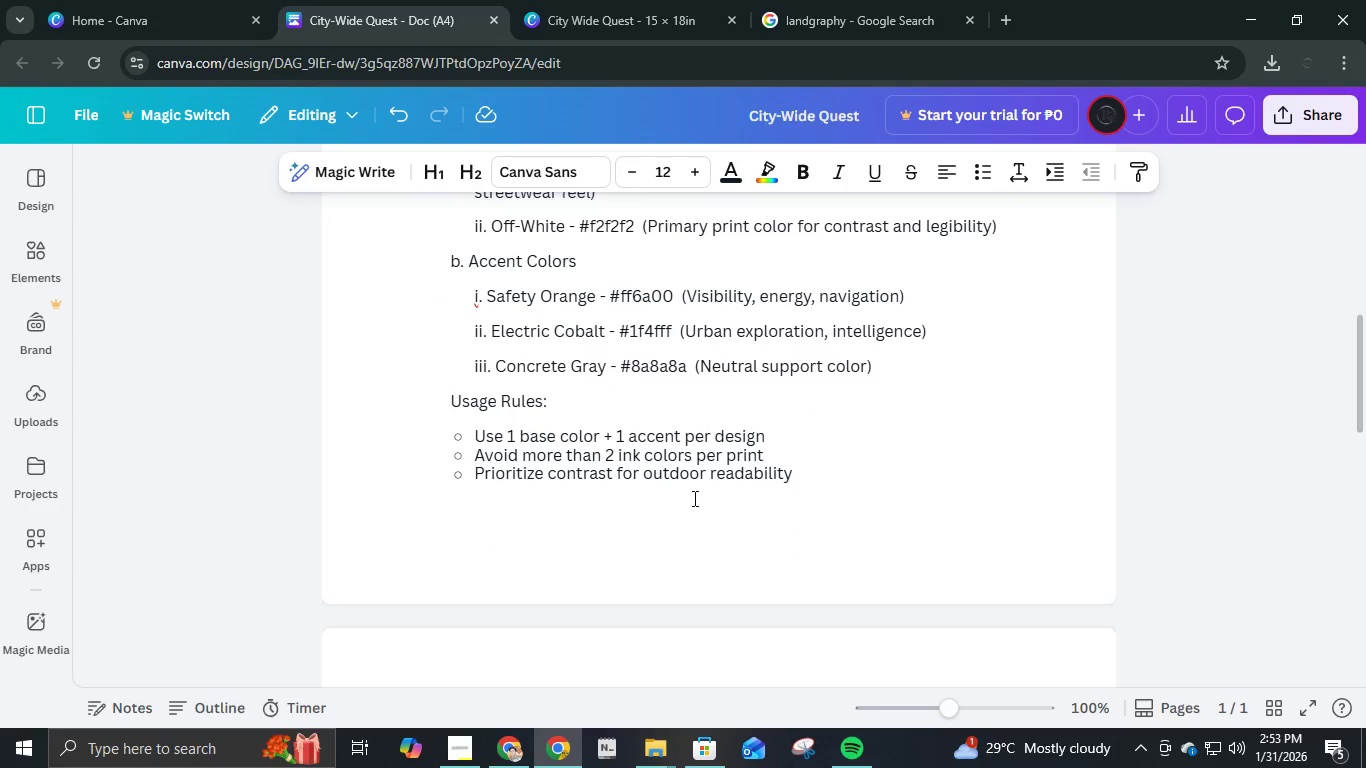 
left_click([600, 496])
 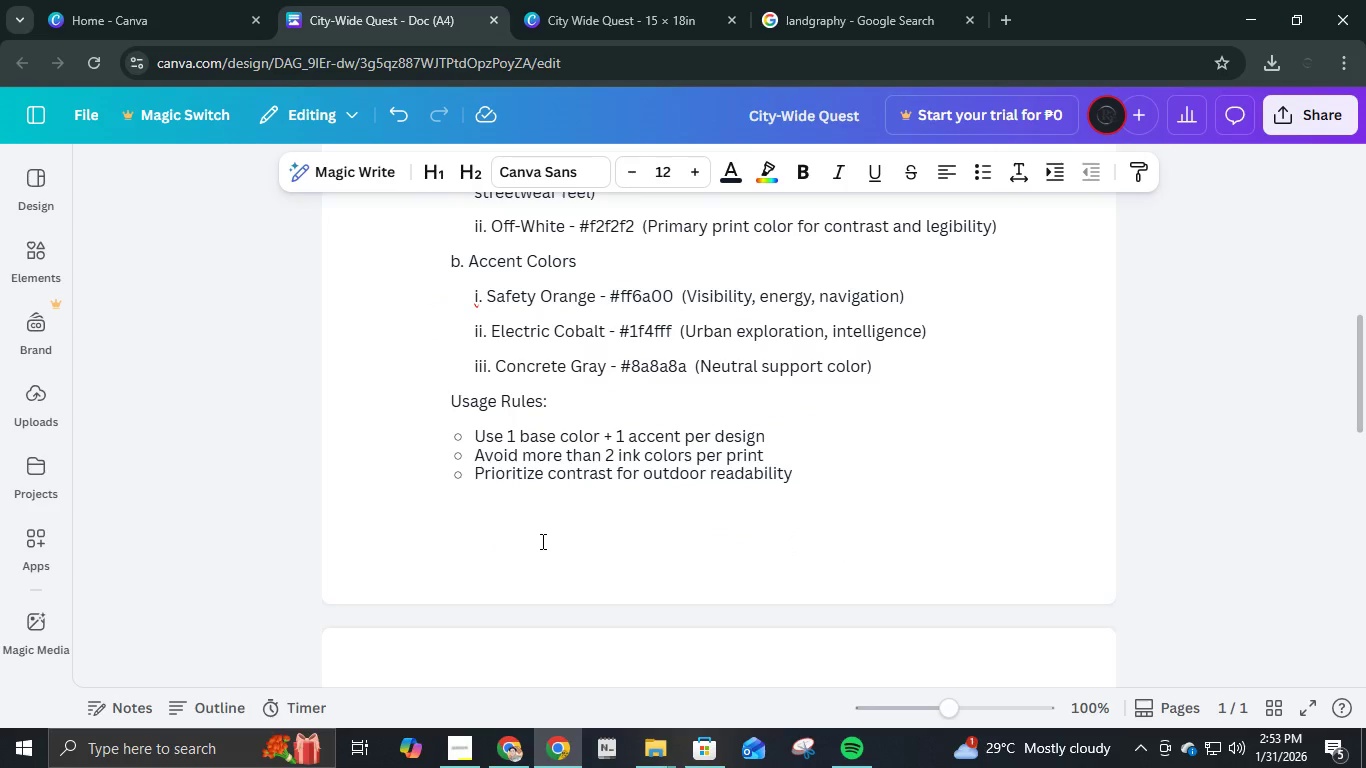 
scroll: coordinate [541, 542], scroll_direction: down, amount: 5.0
 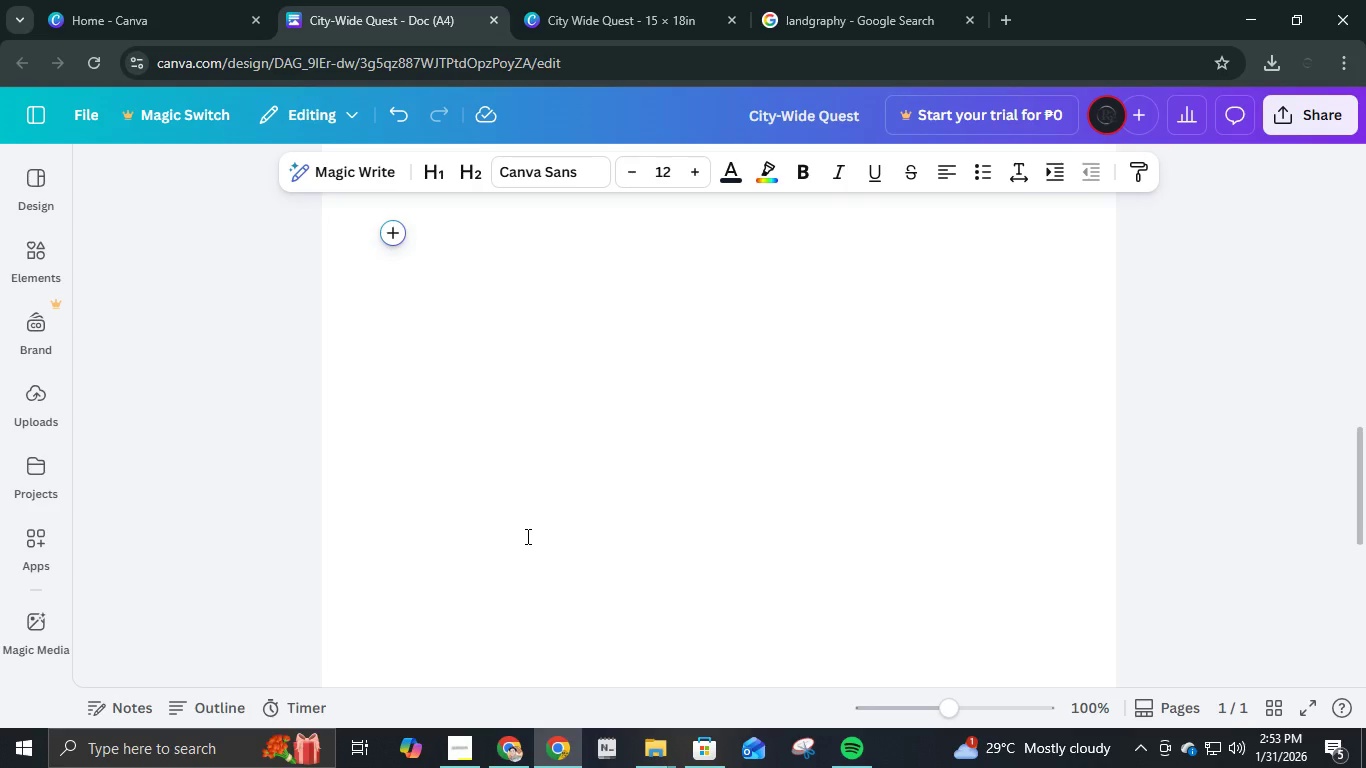 
wait(9.85)
 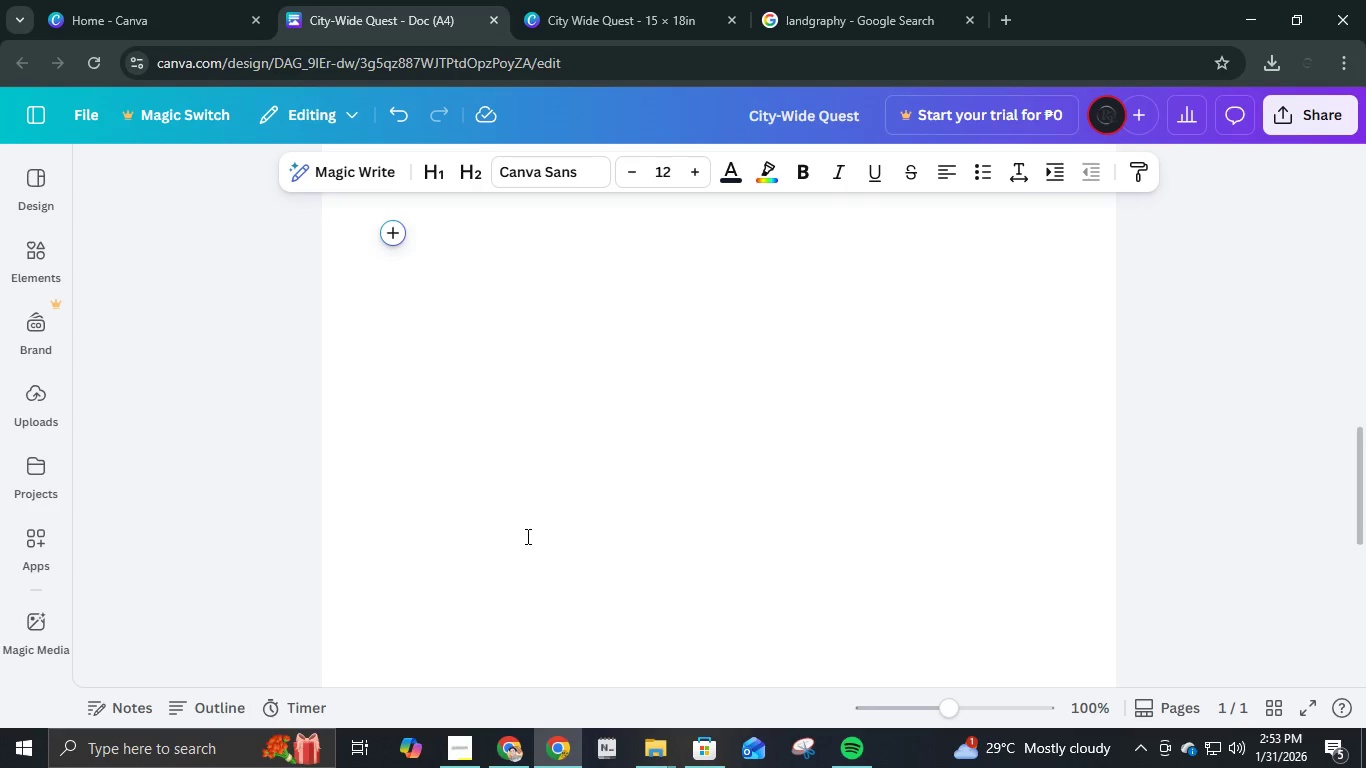 
scroll: coordinate [568, 477], scroll_direction: up, amount: 10.0
 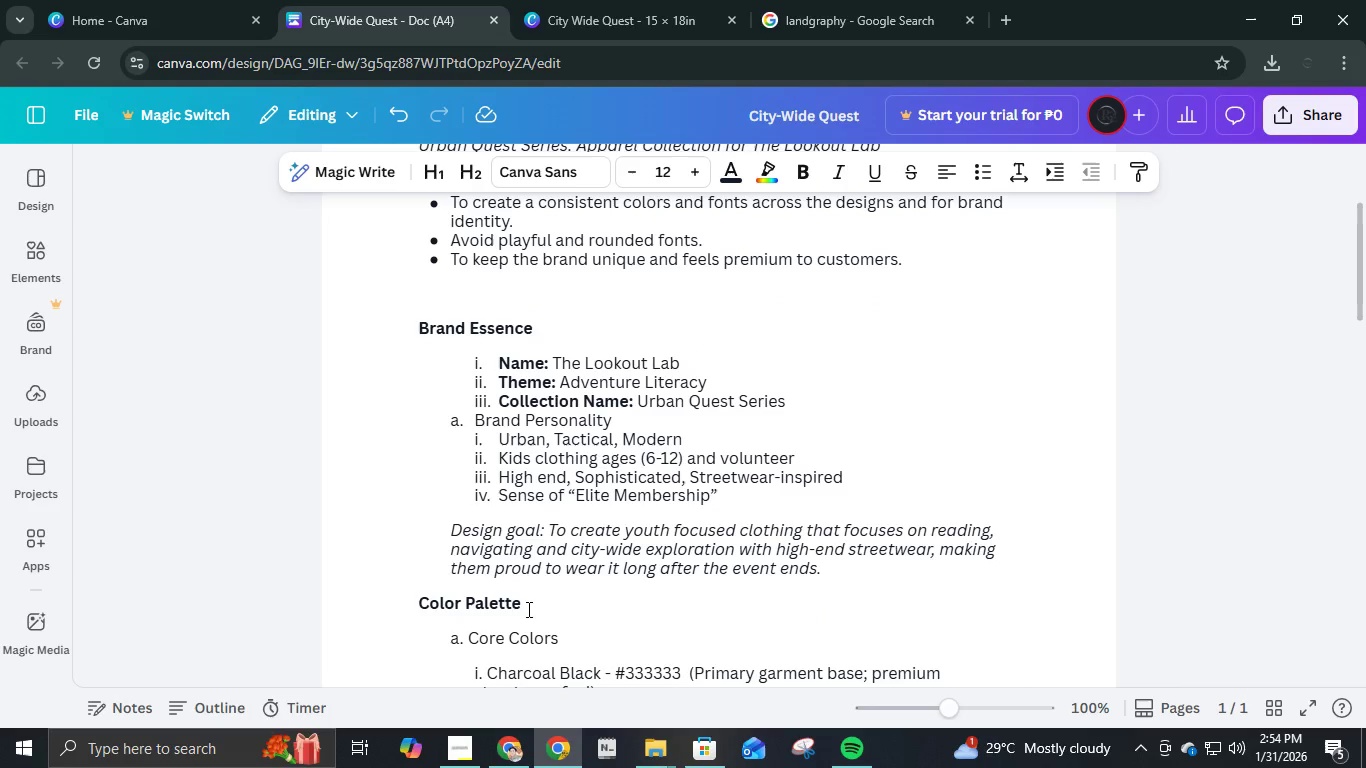 
left_click_drag(start_coordinate=[529, 609], to_coordinate=[417, 611])
 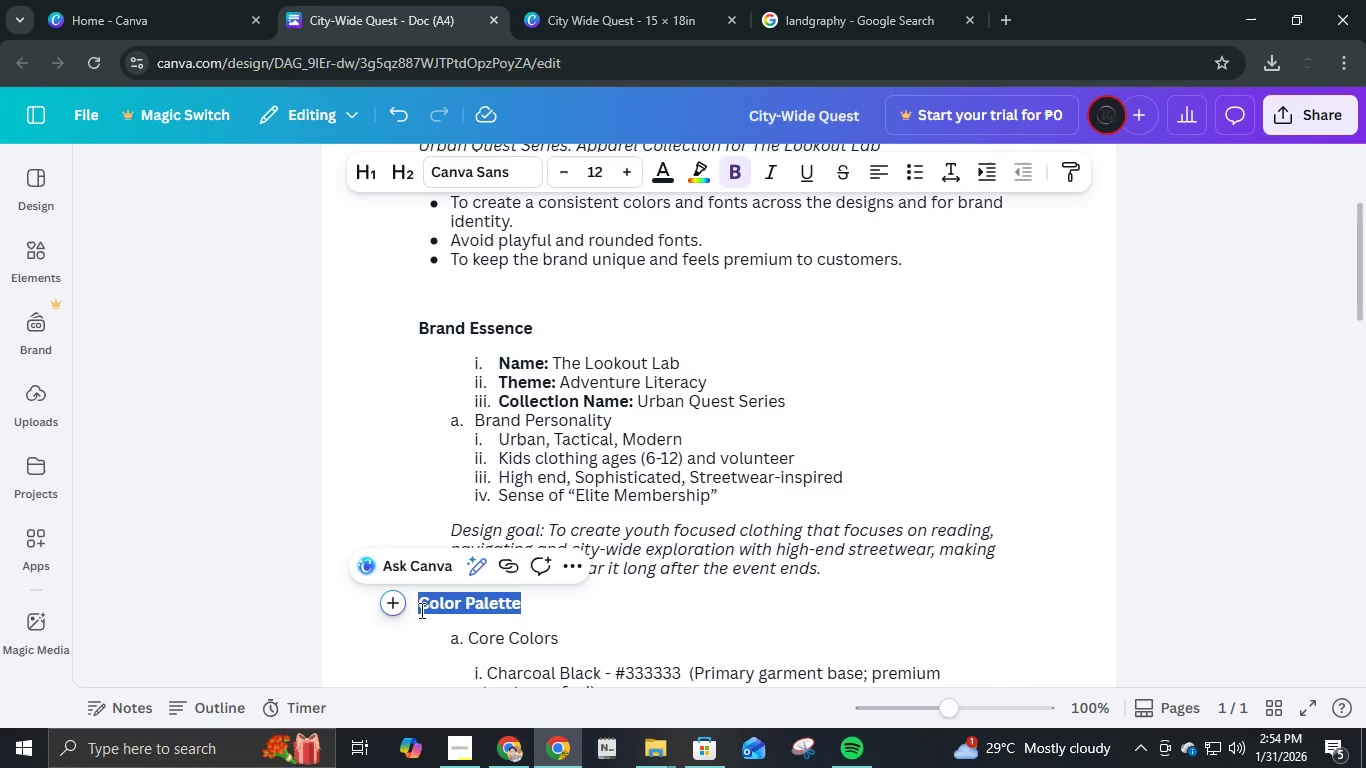 
key(Control+ControlLeft)
 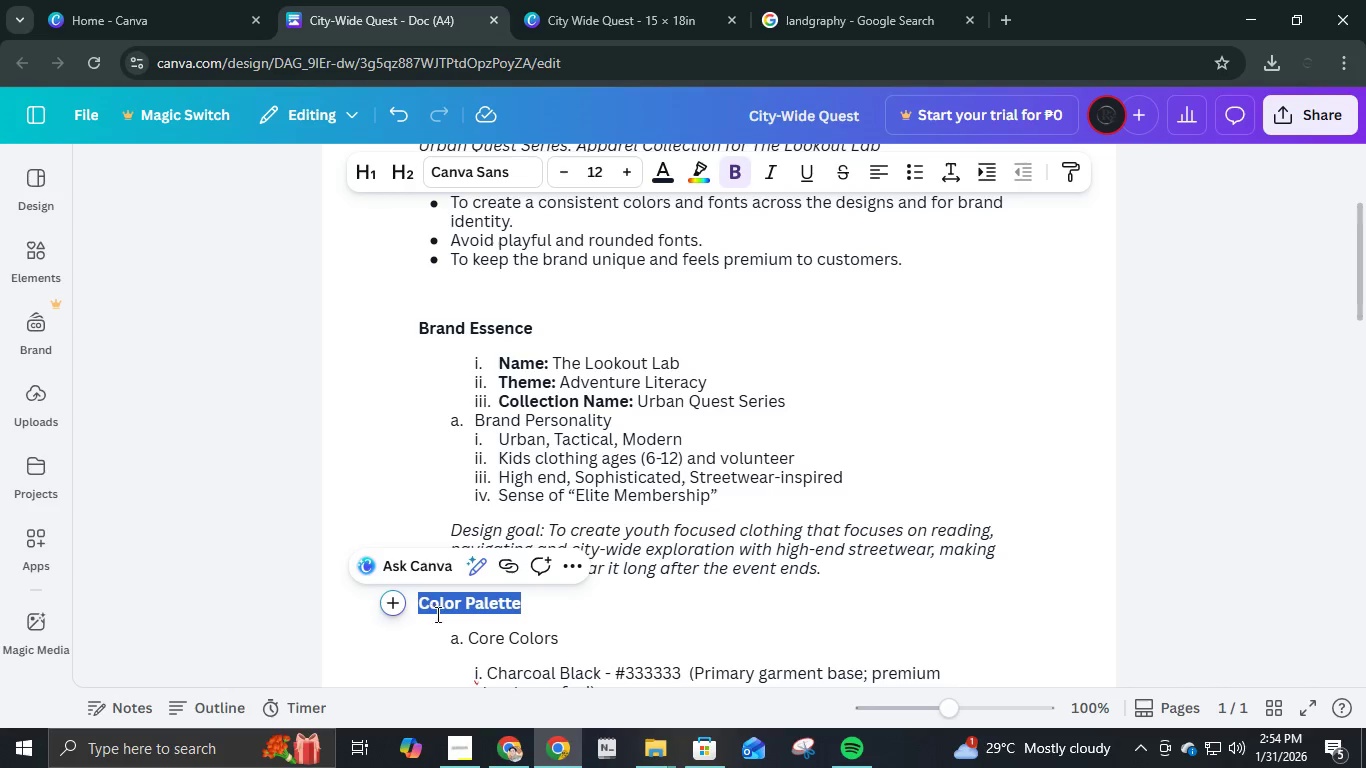 
key(Control+C)
 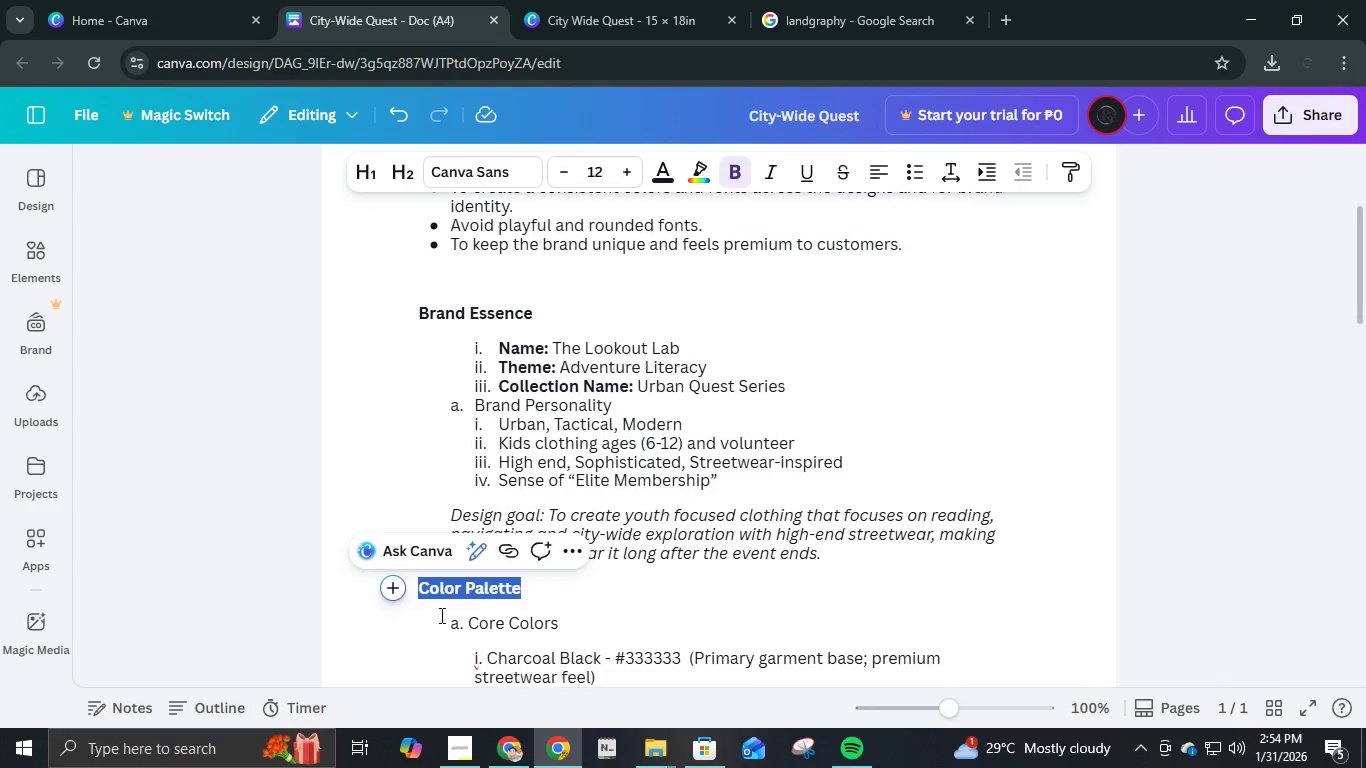 
scroll: coordinate [441, 612], scroll_direction: down, amount: 7.0
 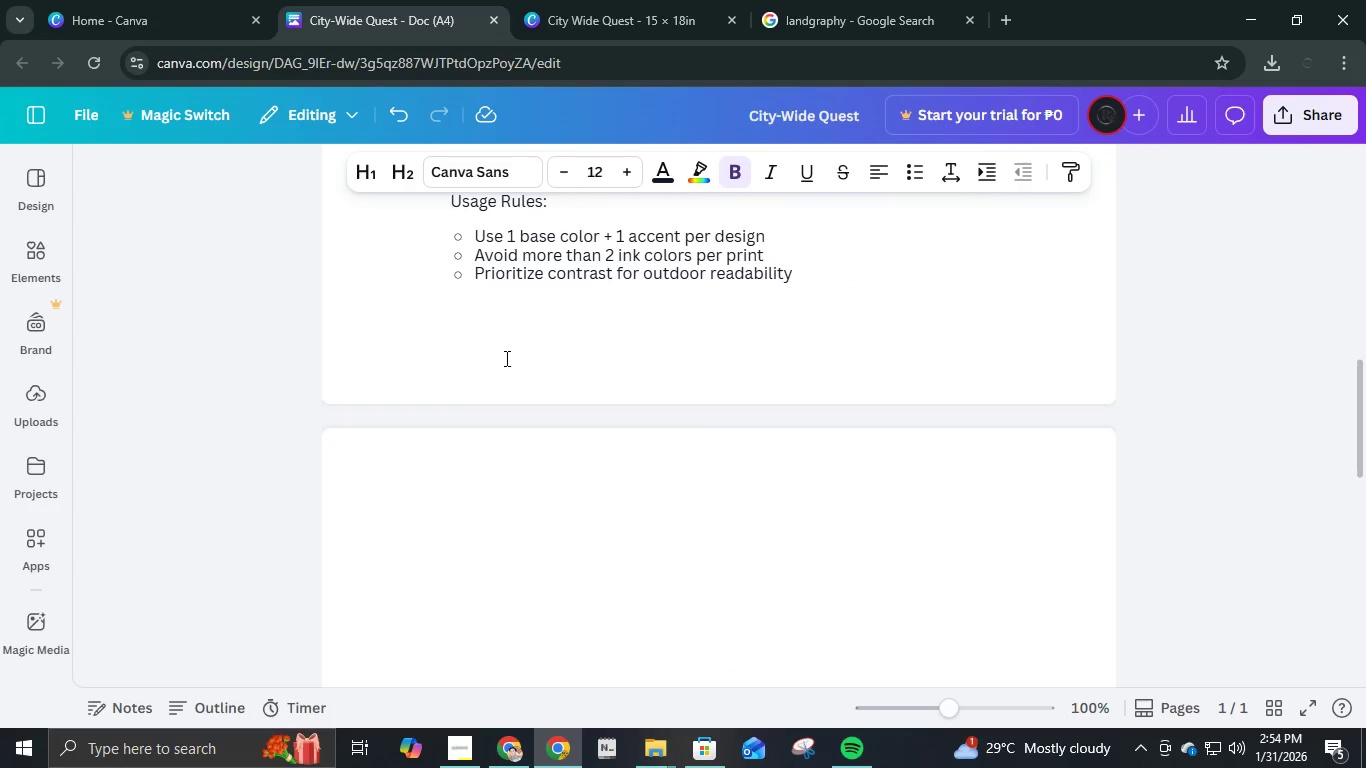 
left_click([517, 316])
 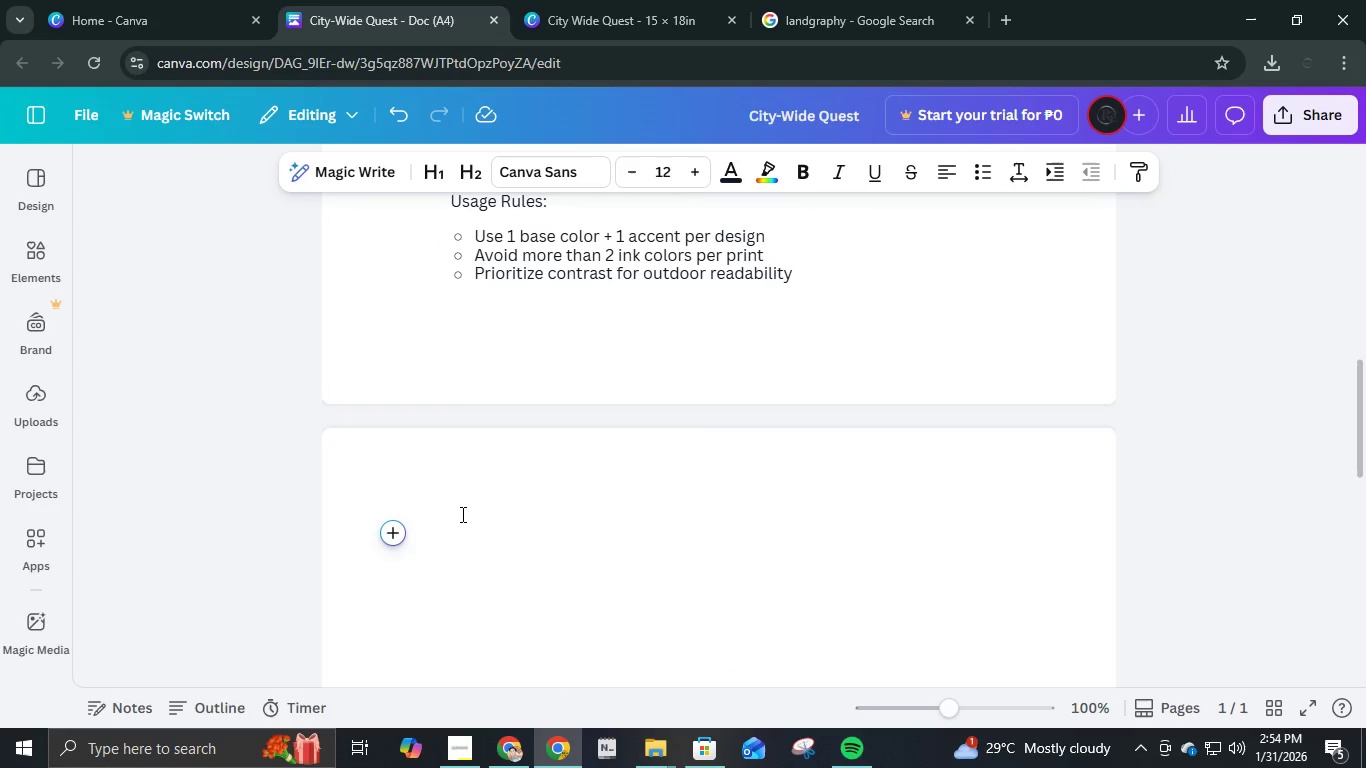 
key(Control+V)
 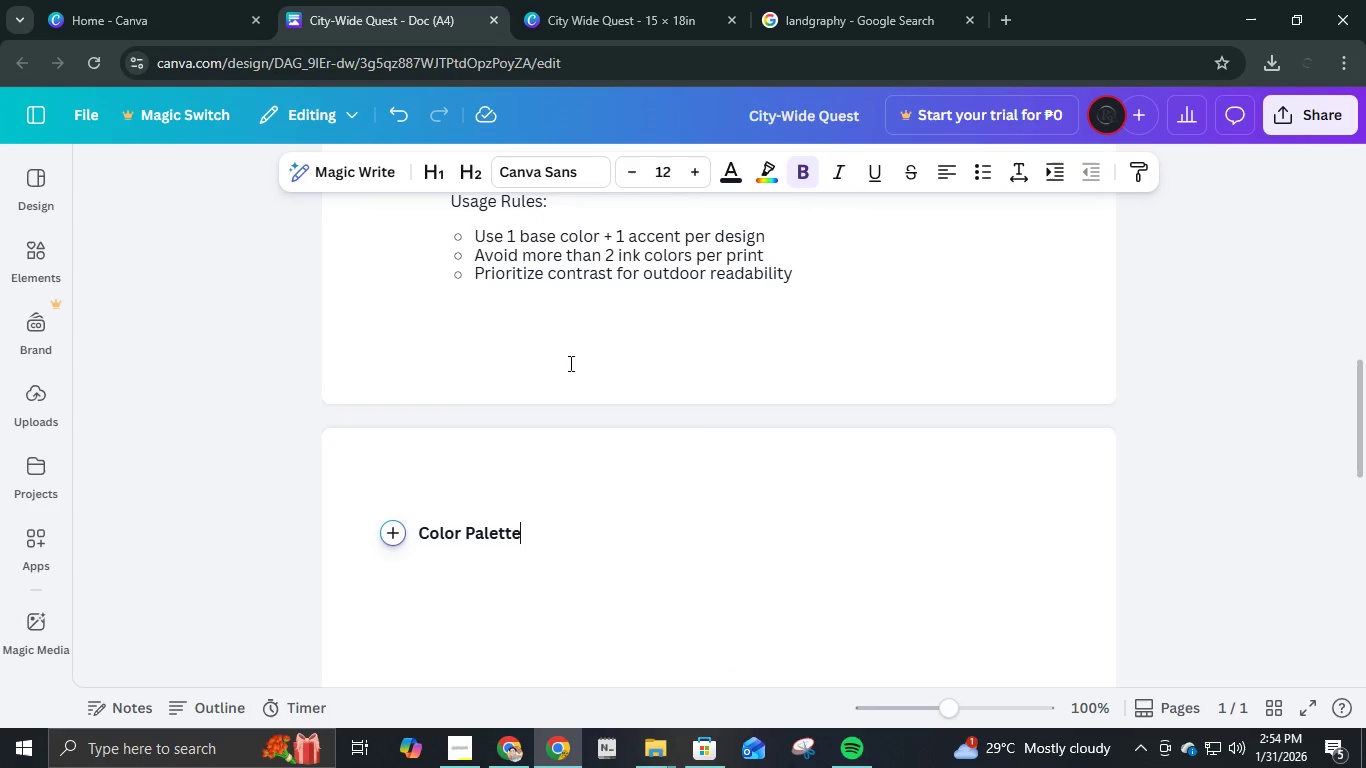 
scroll: coordinate [689, 453], scroll_direction: up, amount: 10.0
 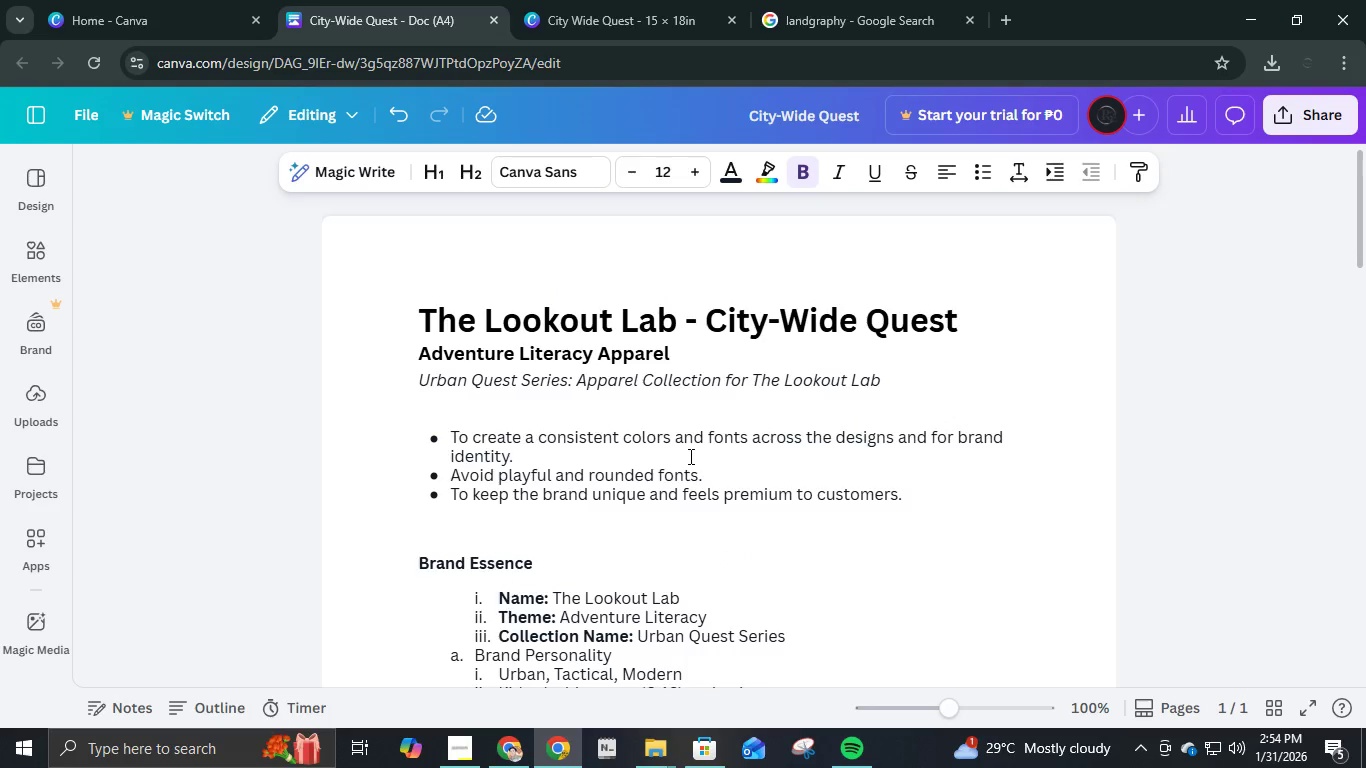 
scroll: coordinate [691, 461], scroll_direction: down, amount: 13.0
 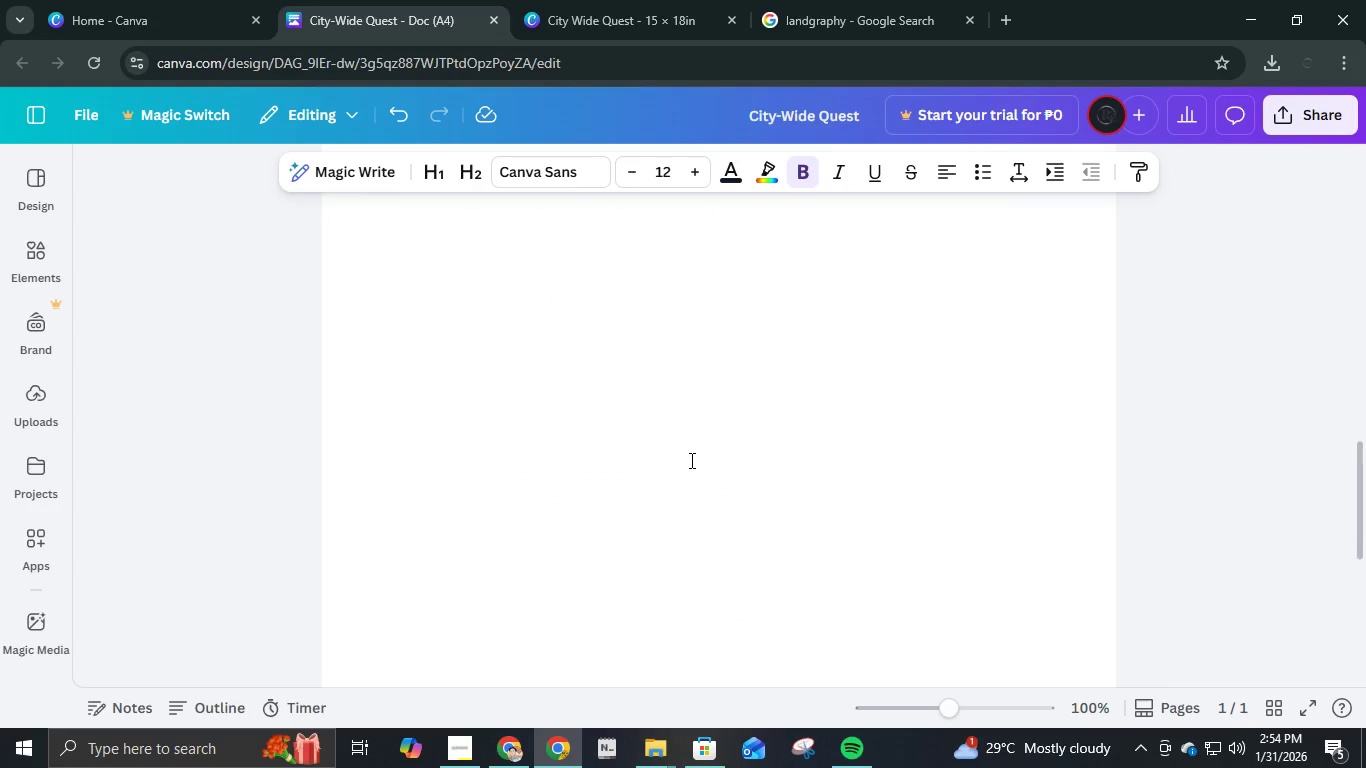 
scroll: coordinate [690, 460], scroll_direction: up, amount: 8.0
 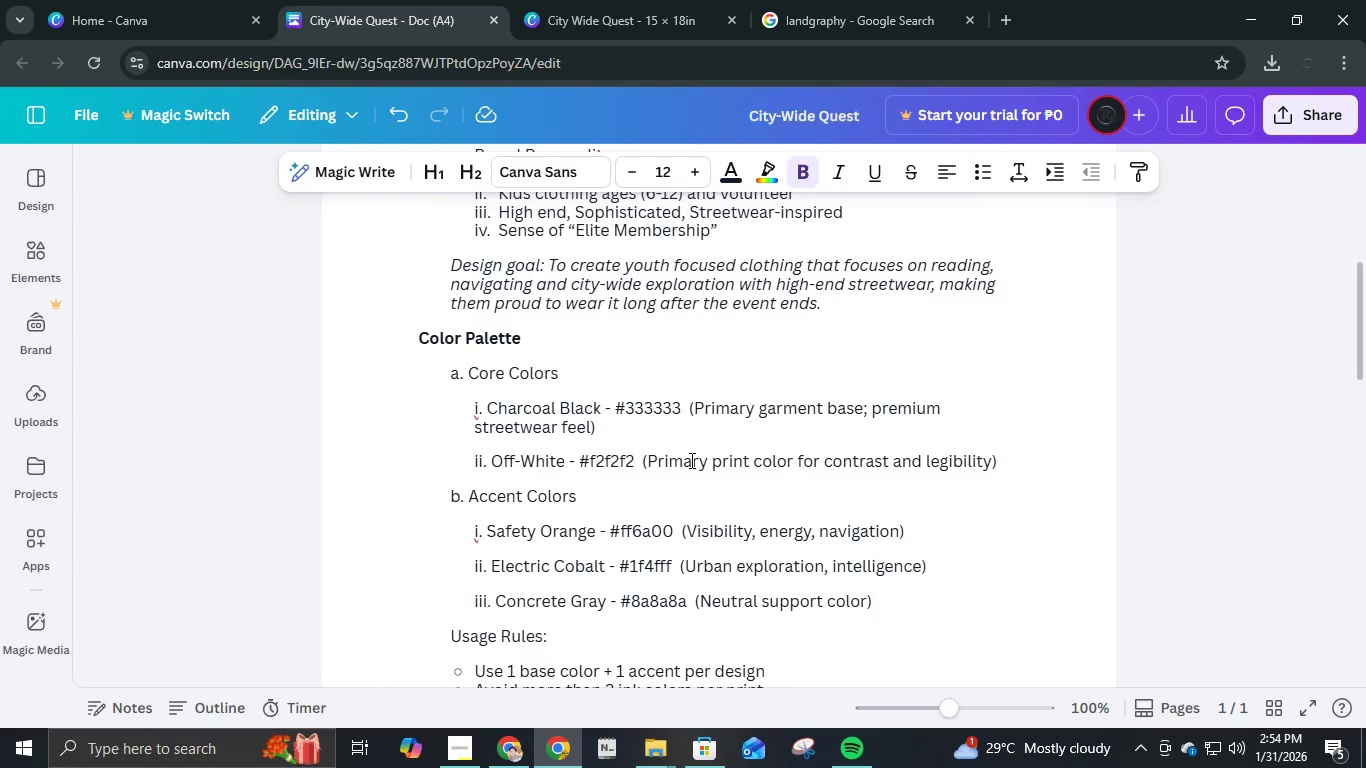 
scroll: coordinate [691, 463], scroll_direction: down, amount: 6.0
 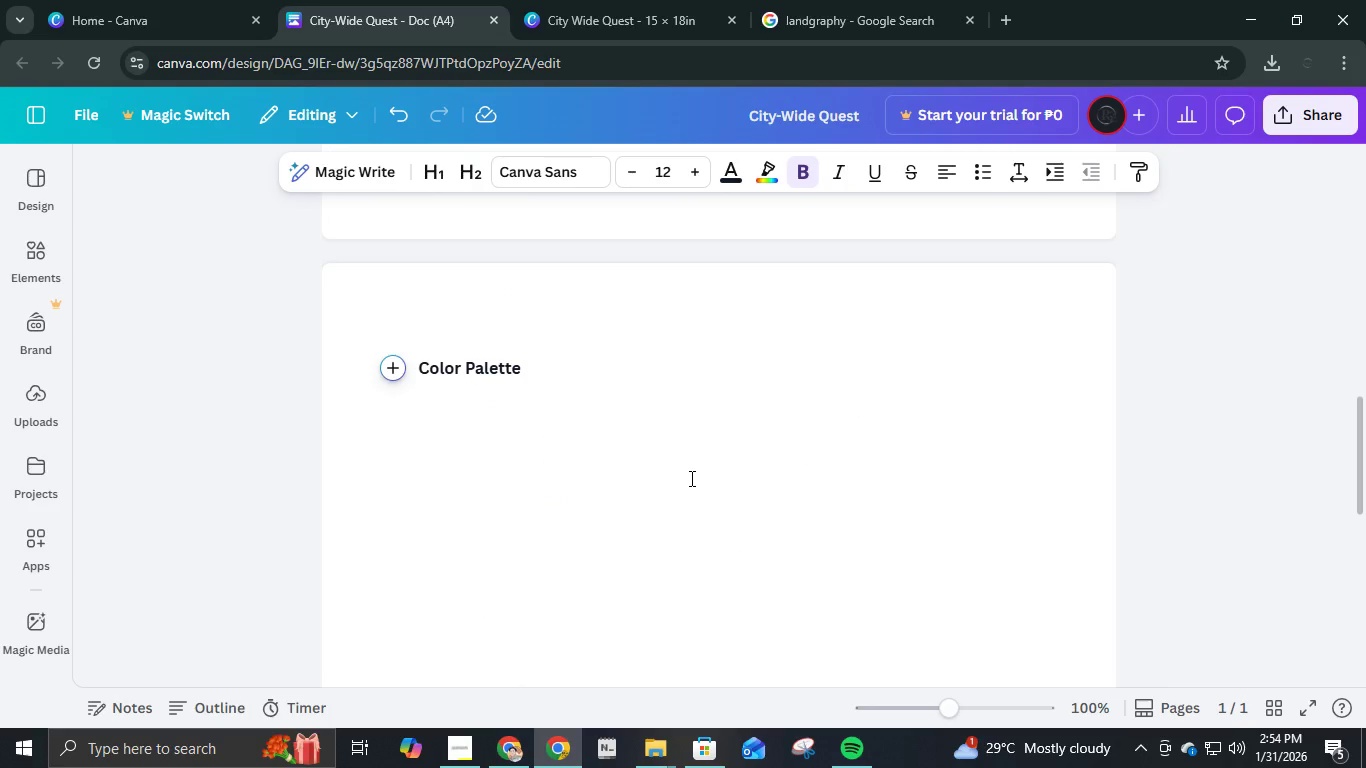 
left_click_drag(start_coordinate=[530, 371], to_coordinate=[419, 366])
 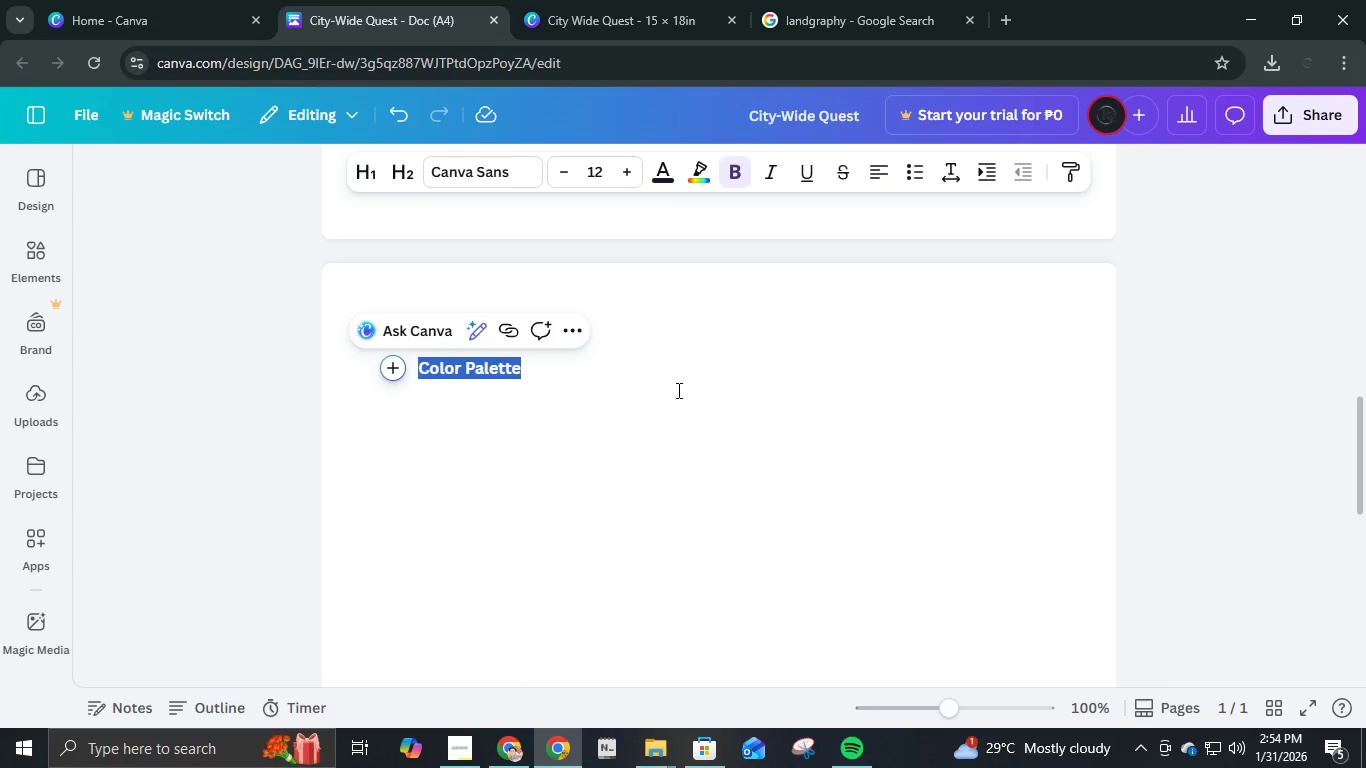 
type(Tr)
key(Backspace)
type(ypography Syt)
key(Backspace)
type(stem)
 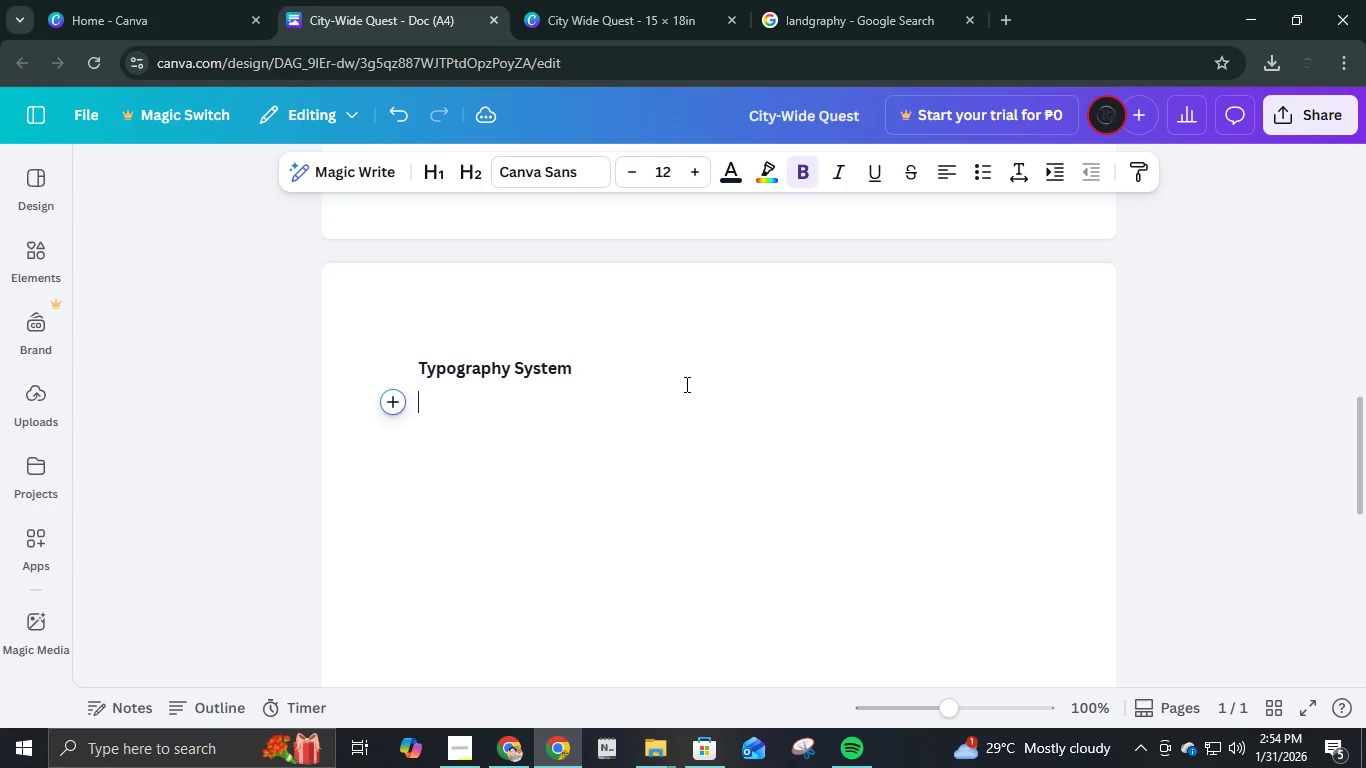 
key(Enter)
 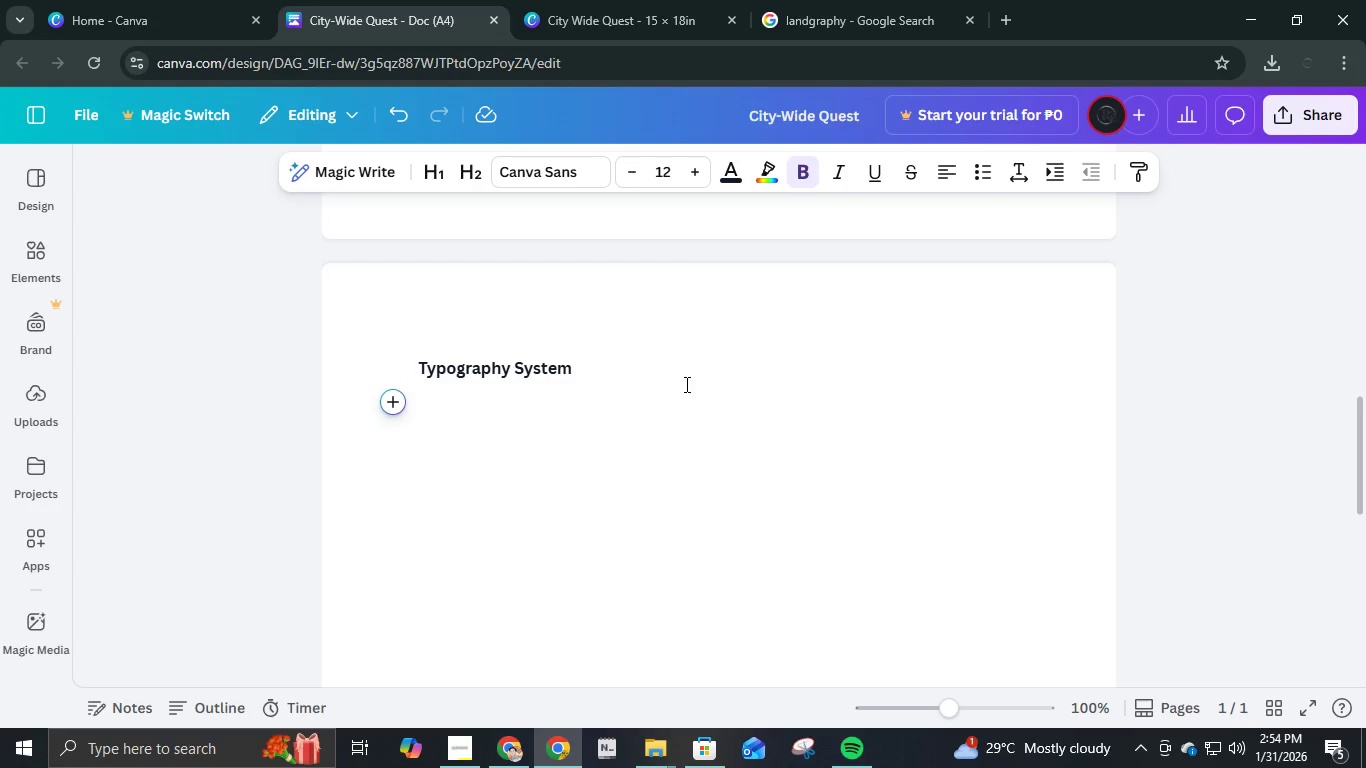 
key(Tab)
type(Pri)
key(Backspace)
key(Backspace)
type(rimary Typeface (Headlines / Bag)
key(Backspace)
type(dges))
 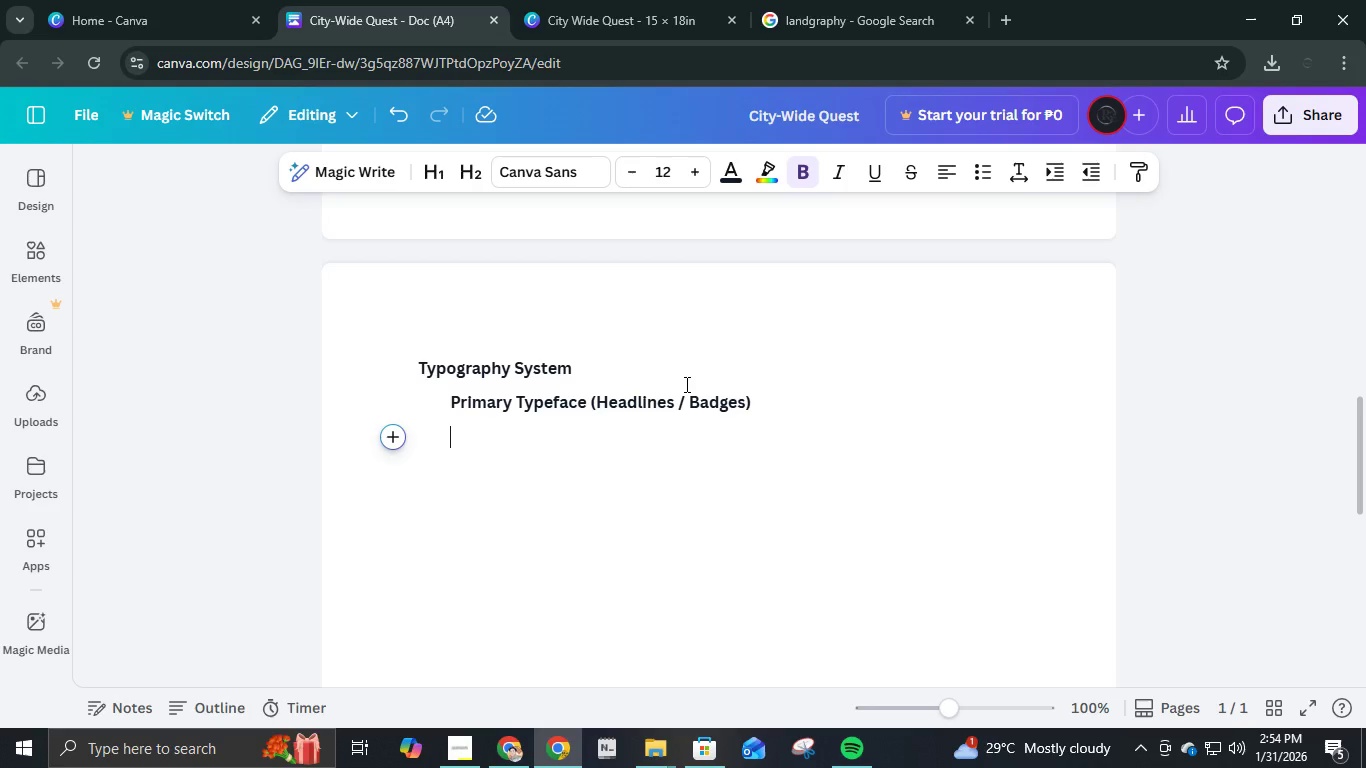 
 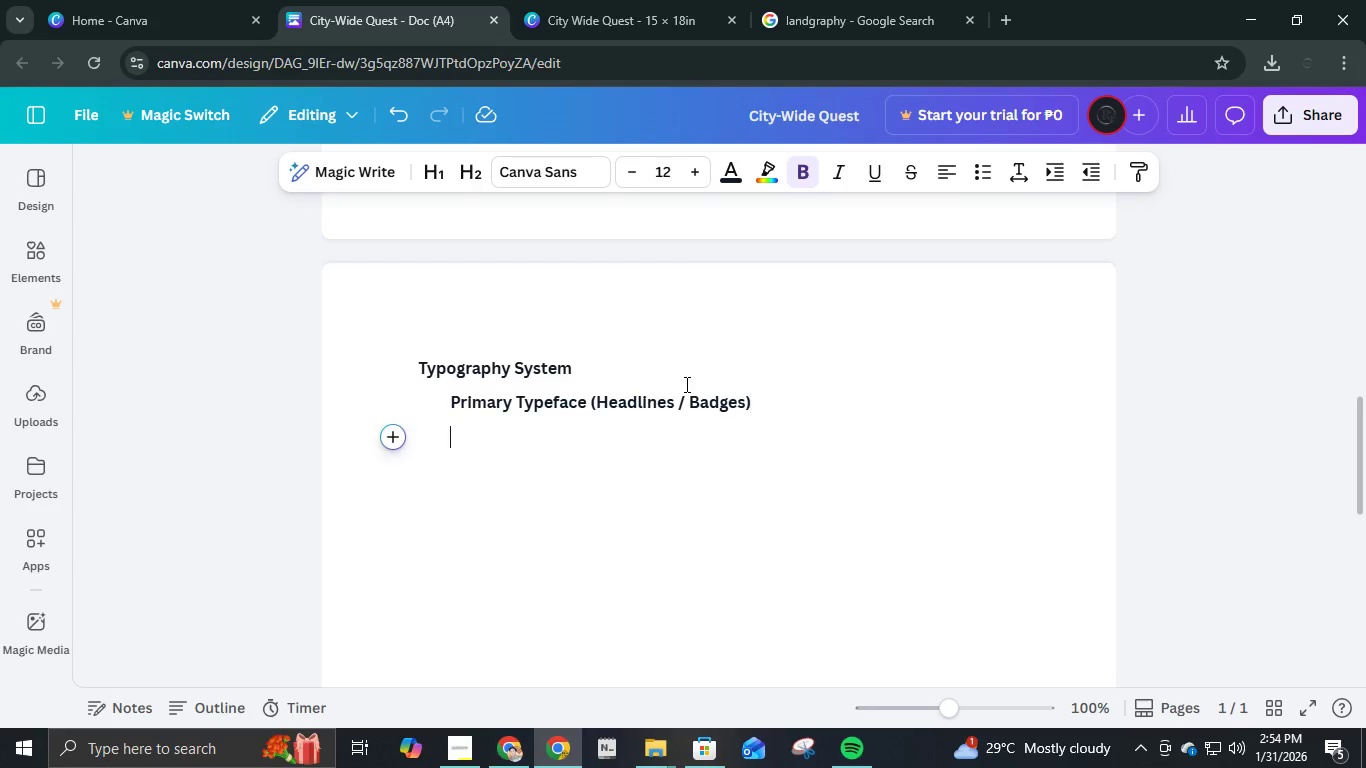 
key(Enter)
 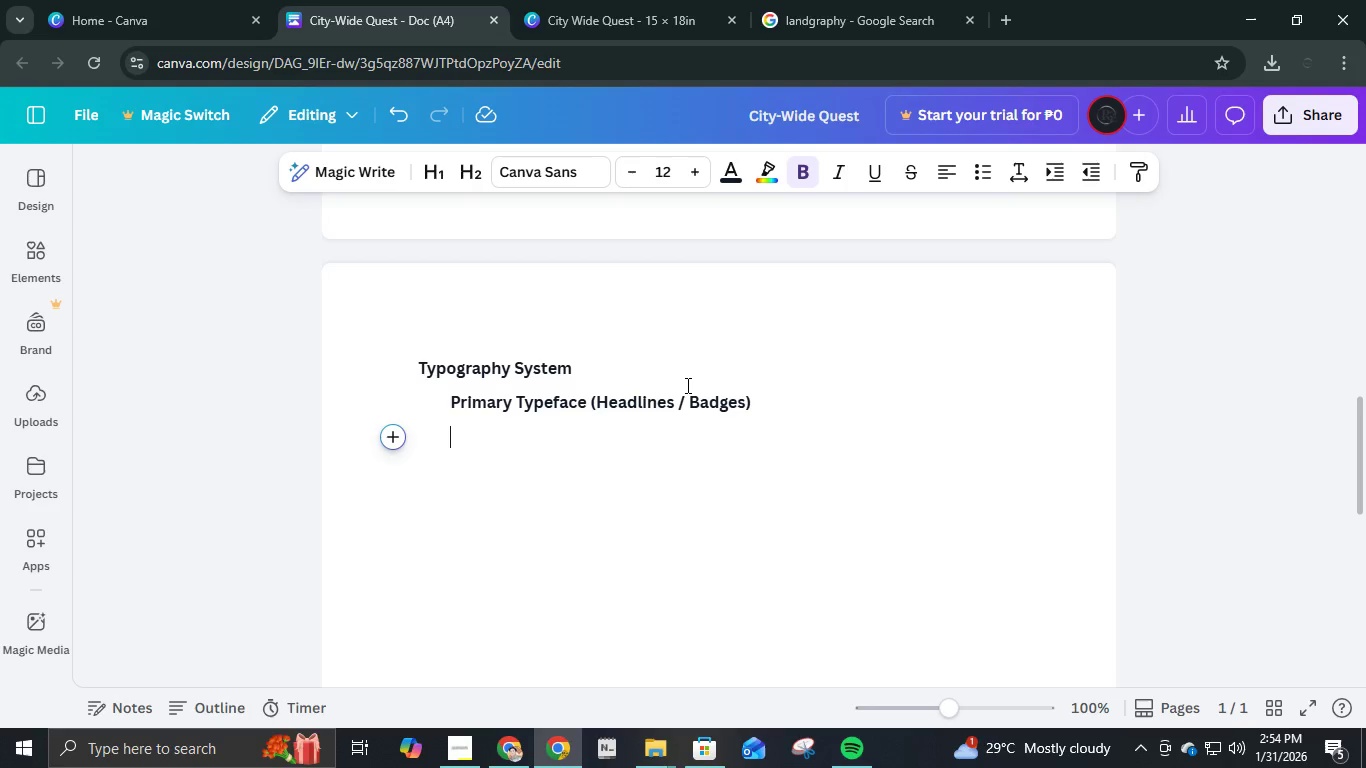 
type(MOn)
key(Backspace)
key(Backspace)
type(ontserrat / B)
 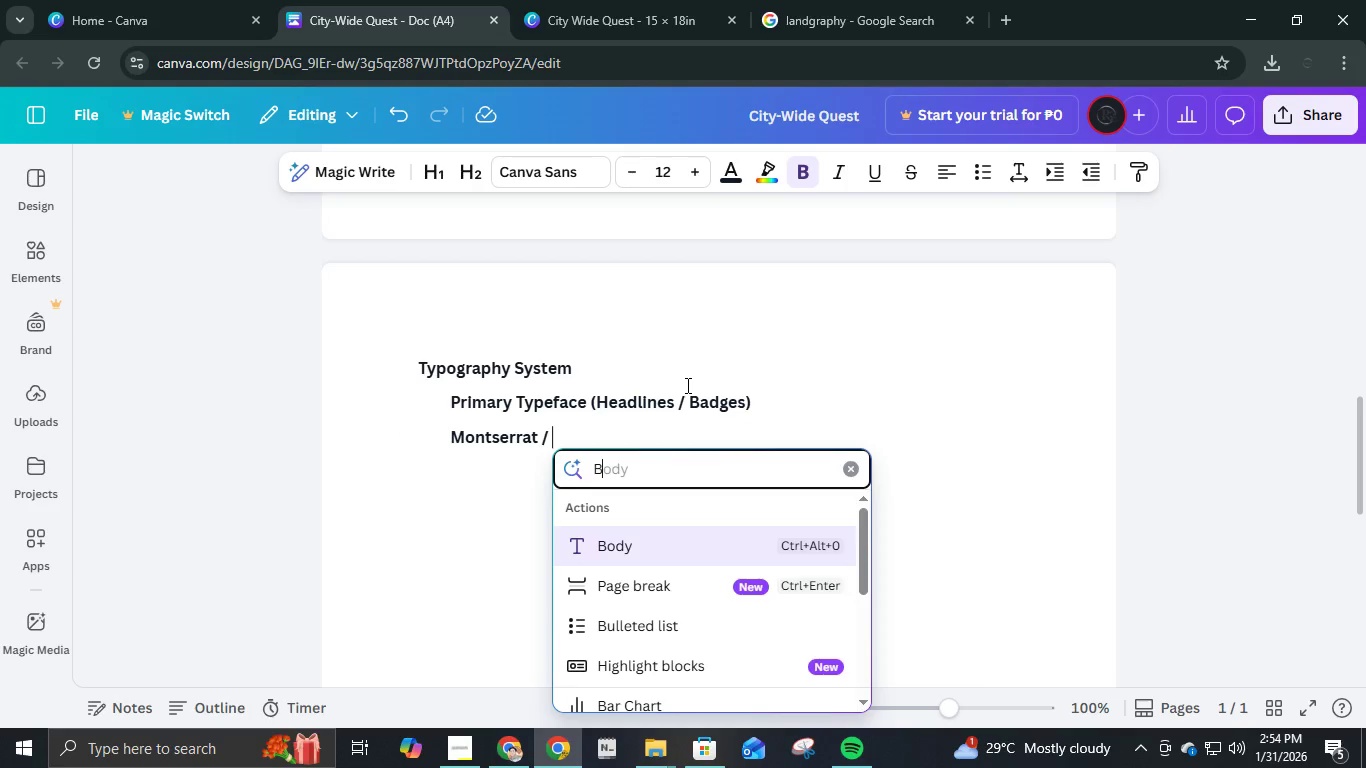 
hold_key(key=Backspace, duration=0.31)
 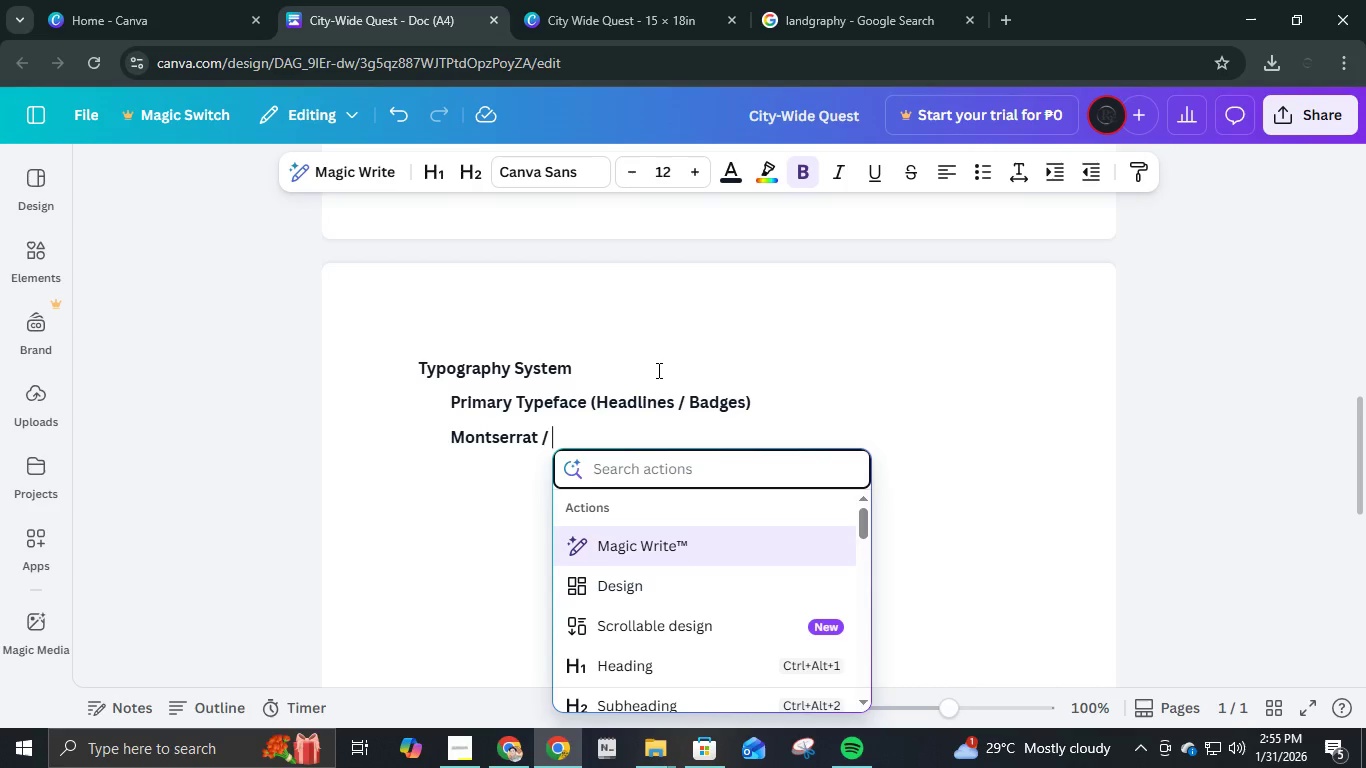 
hold_key(key=Backspace, duration=0.62)
 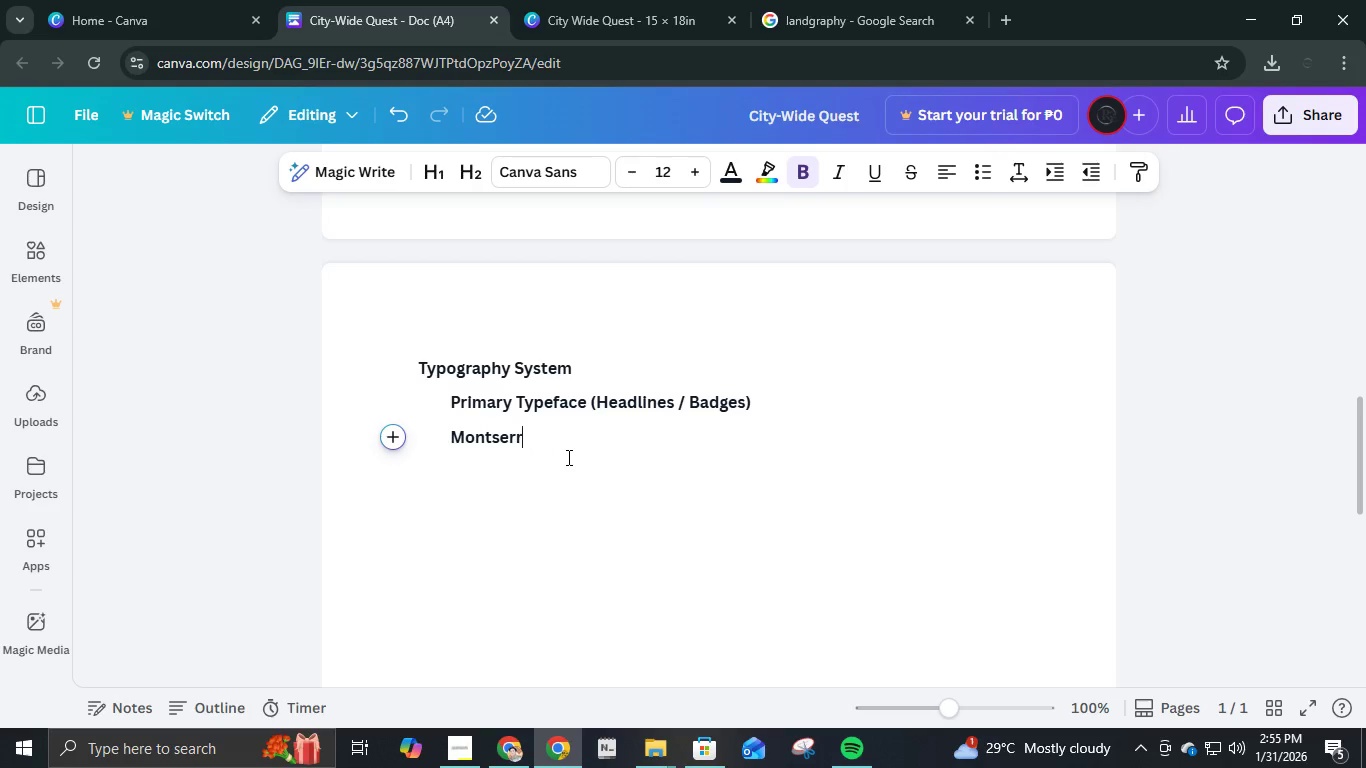 
key(Backspace)
 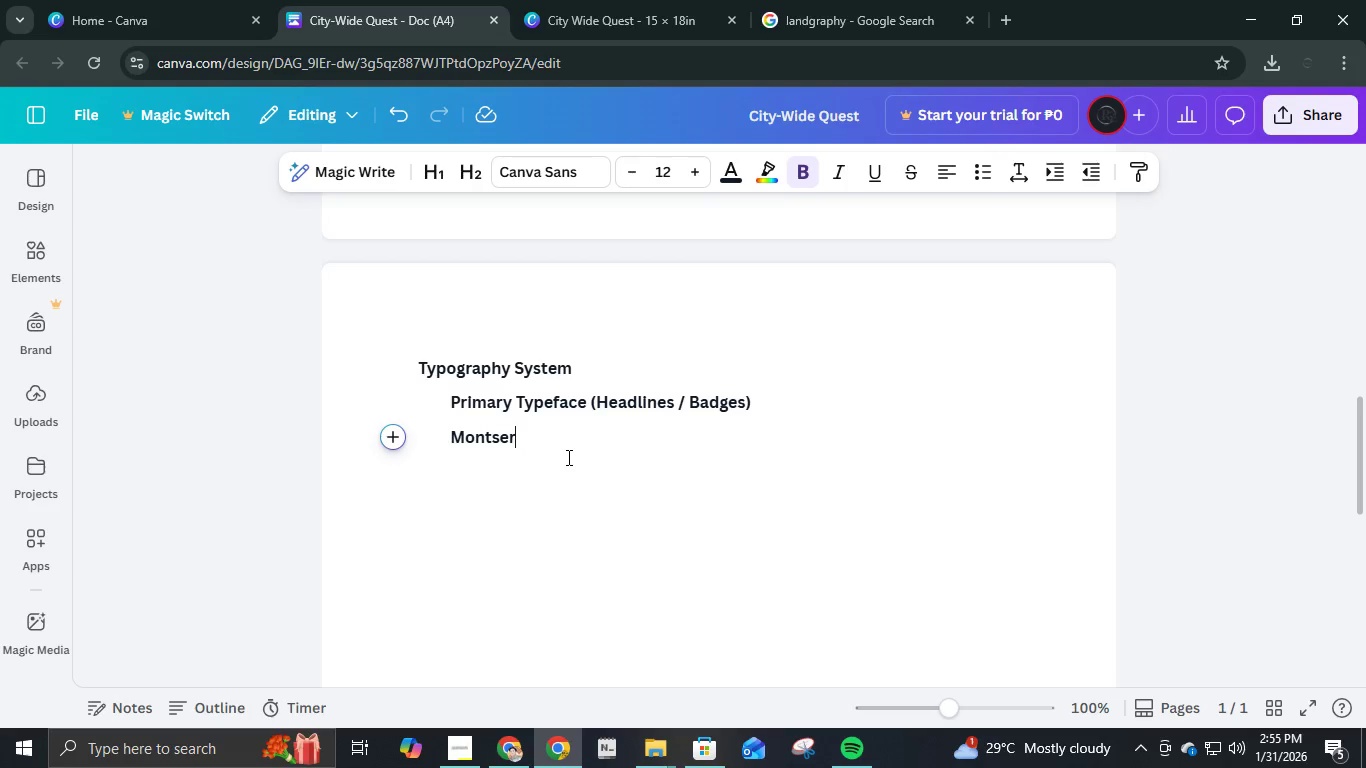 
key(Backspace)
 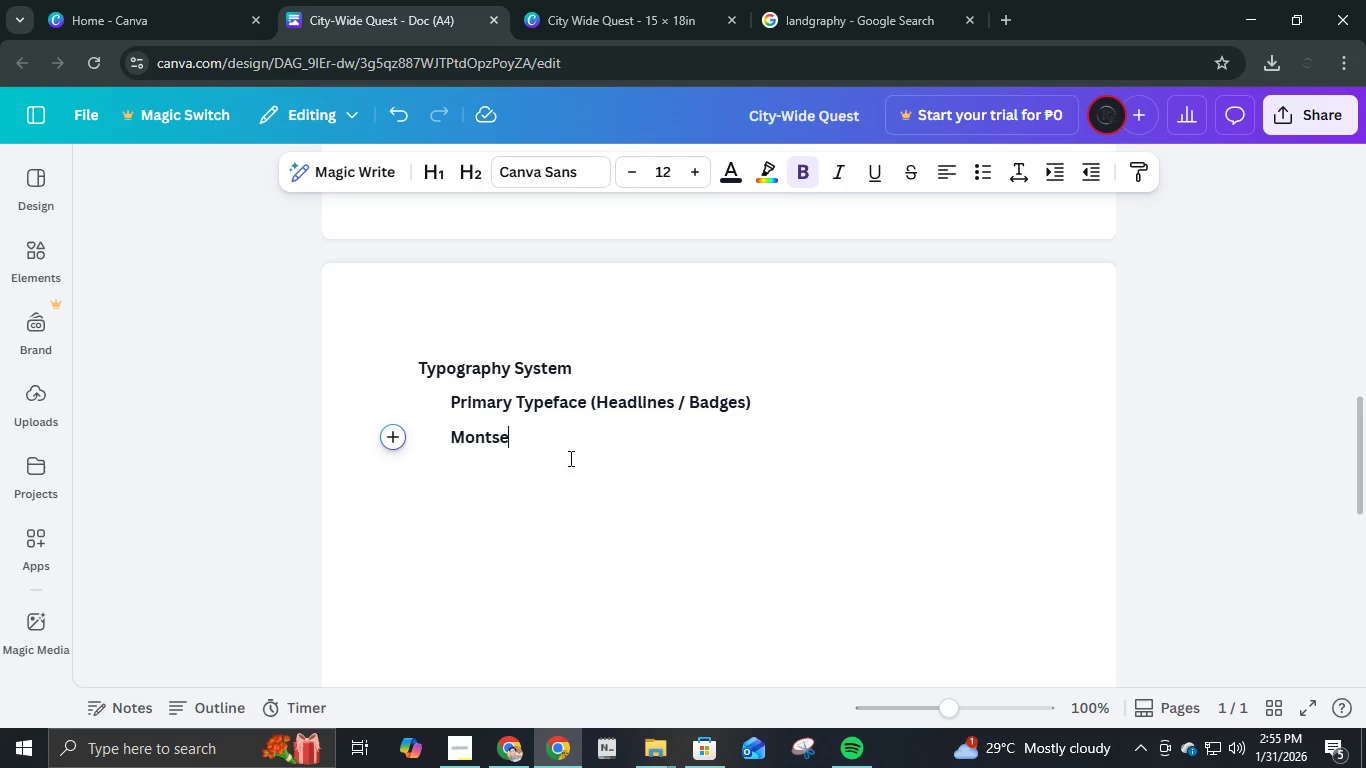 
key(Backspace)
 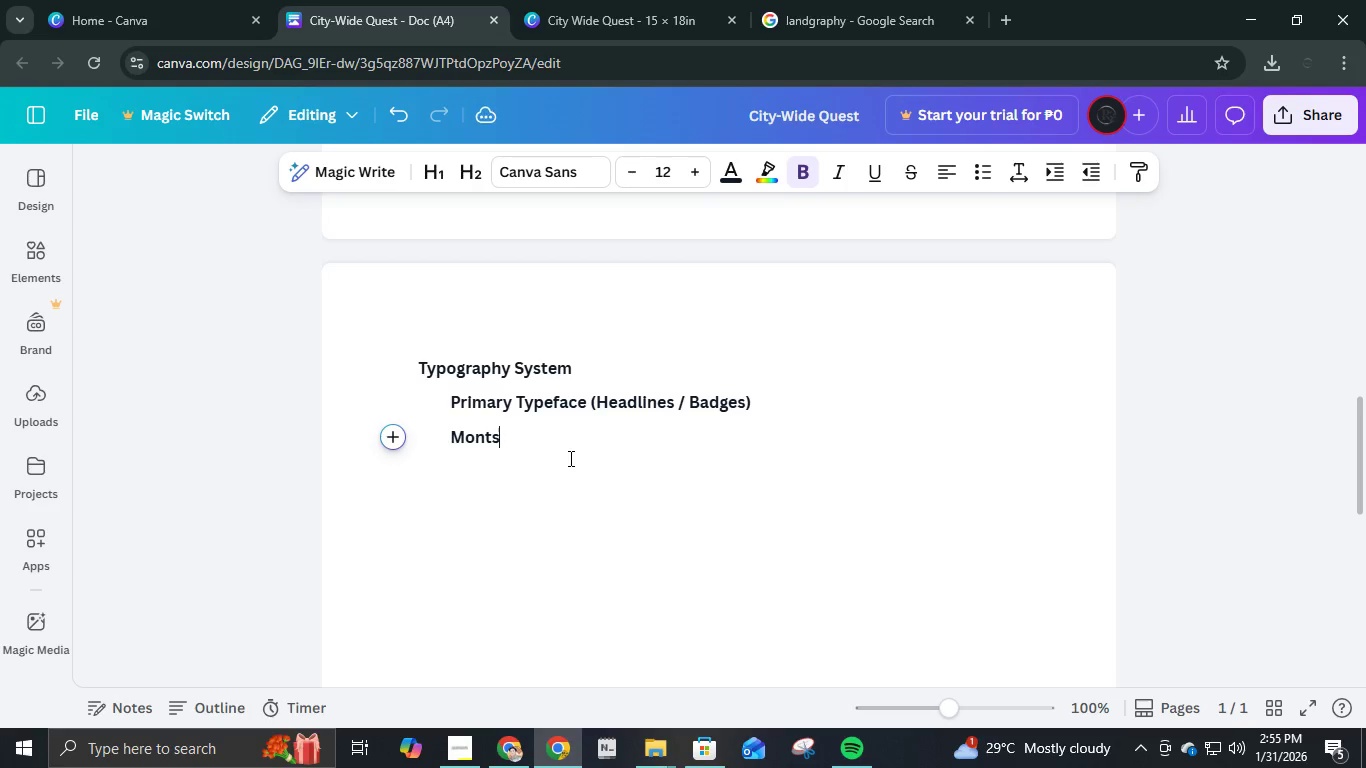 
key(Backspace)
 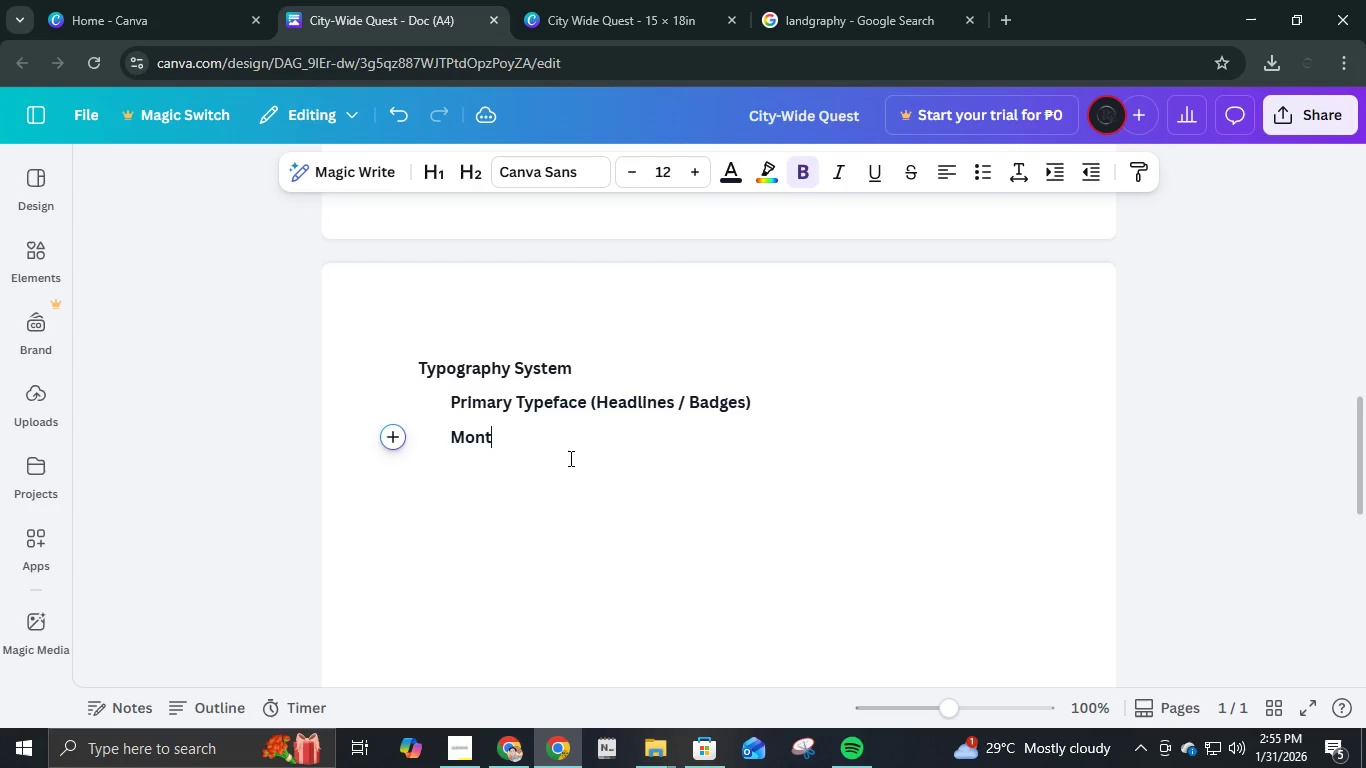 
key(Backspace)
 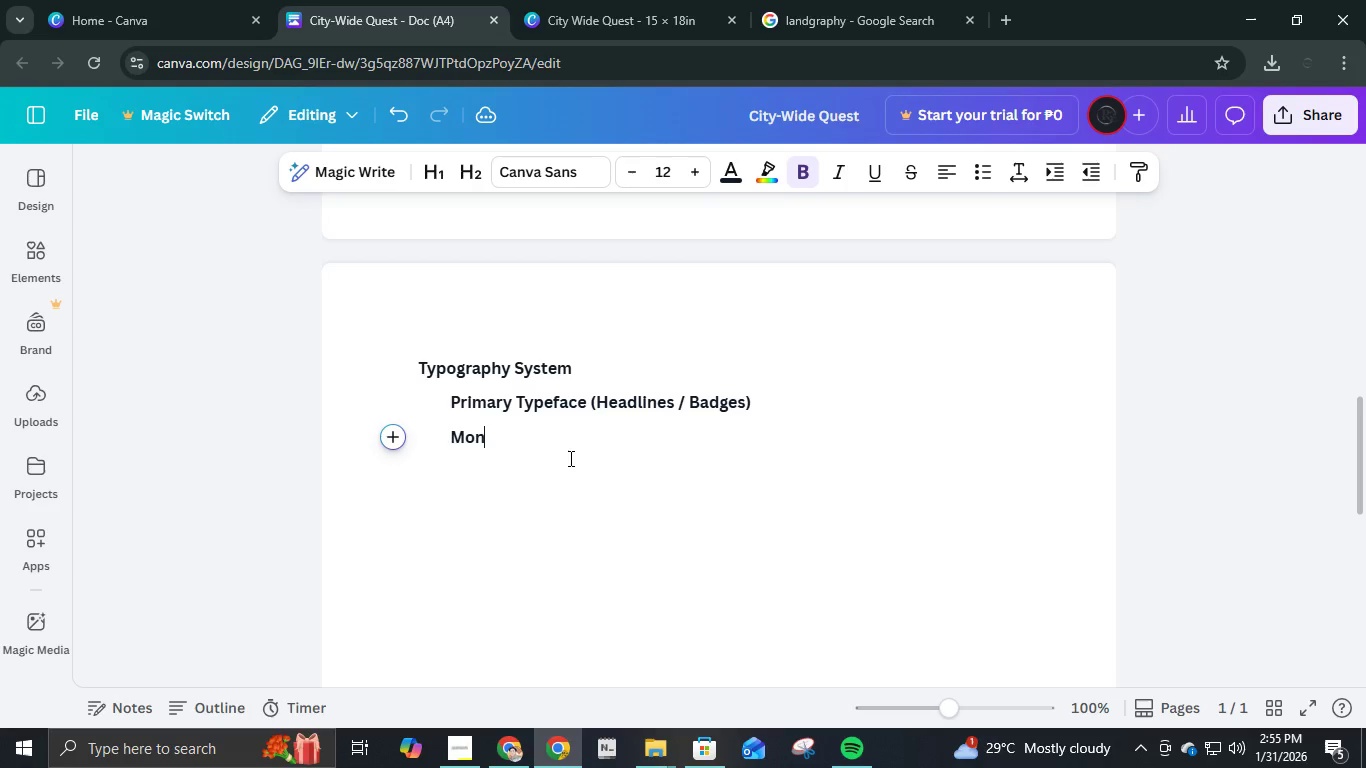 
key(Backspace)
 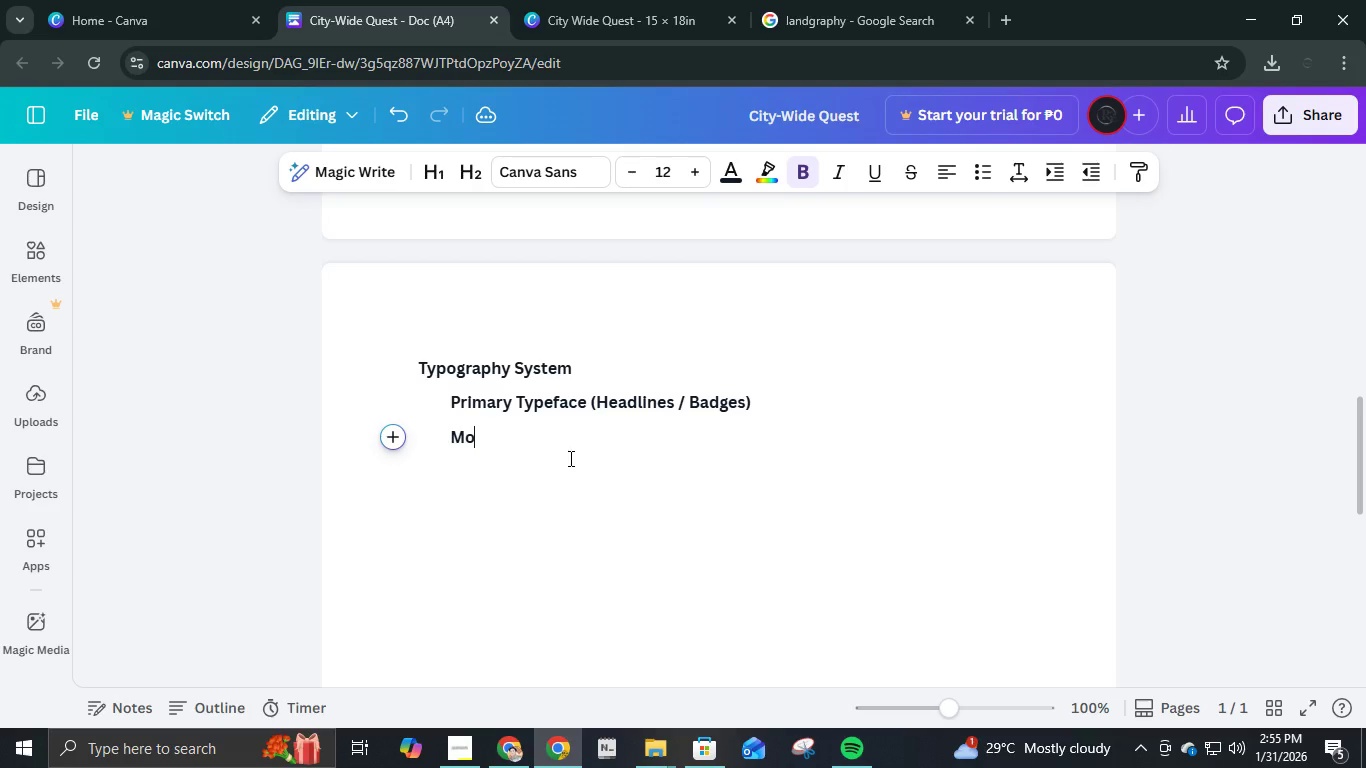 
key(Backspace)
 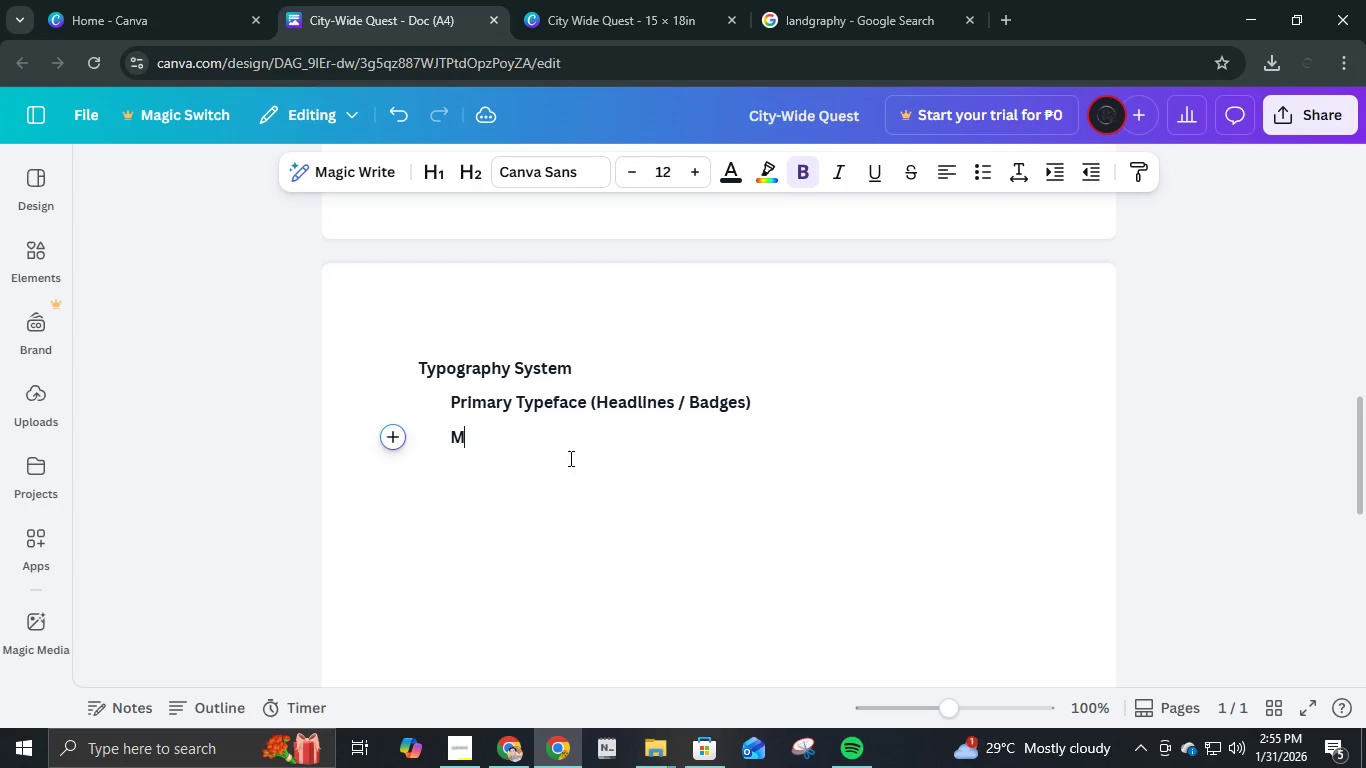 
key(Backspace)
 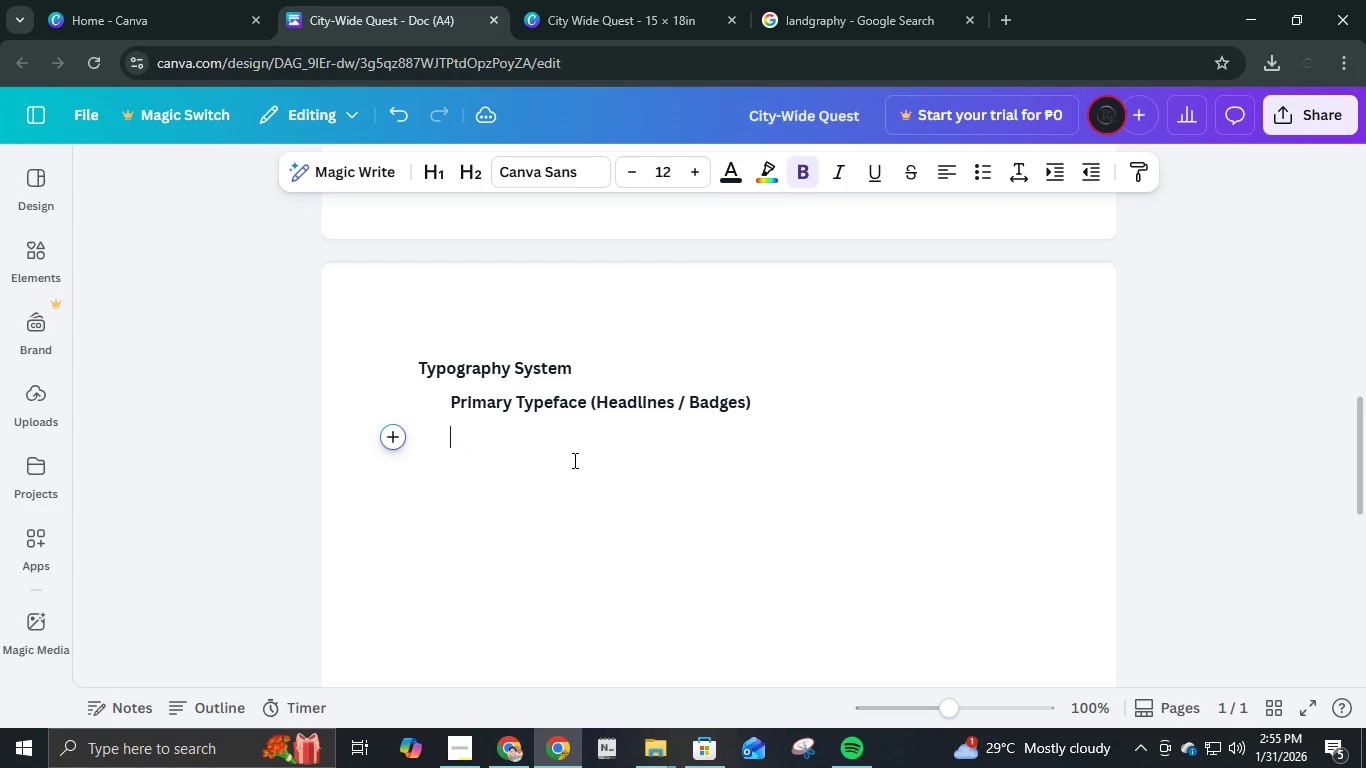 
key(Backspace)
 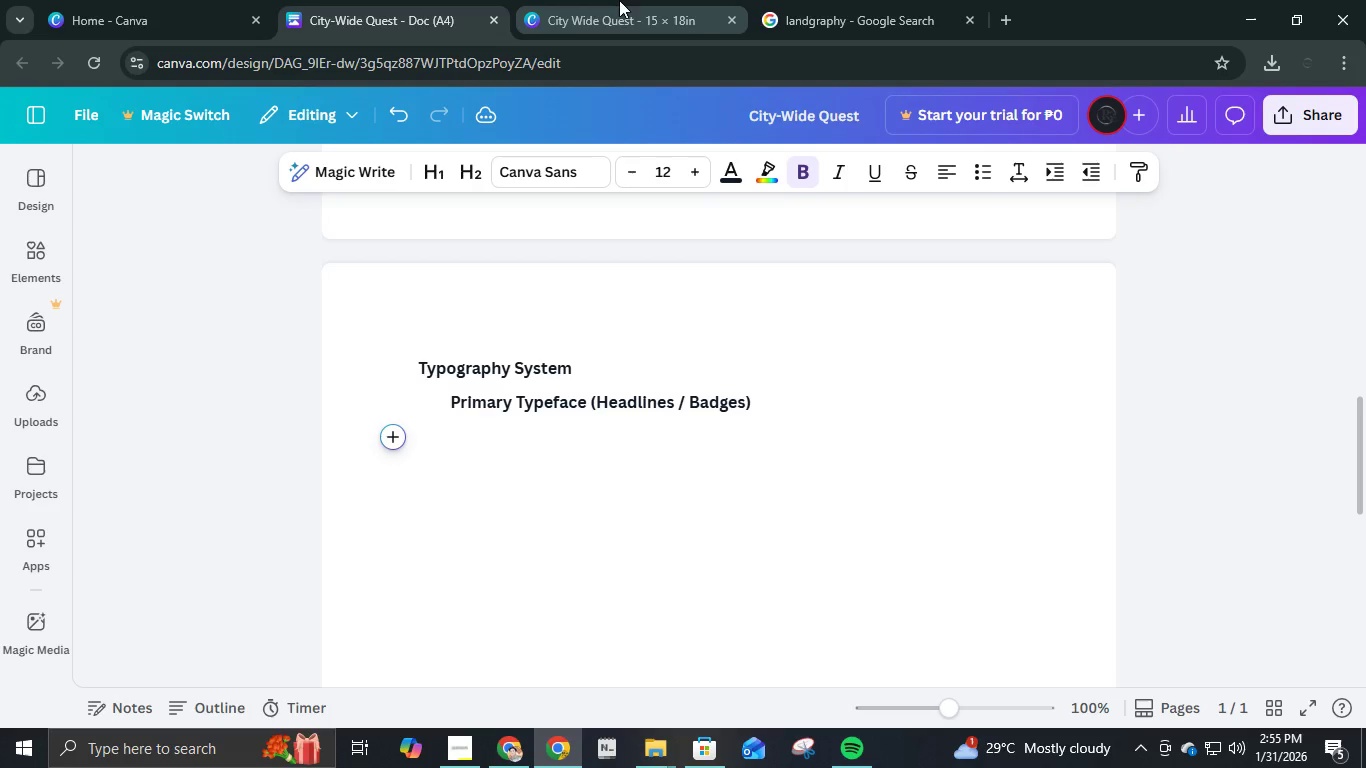 
left_click([618, 9])
 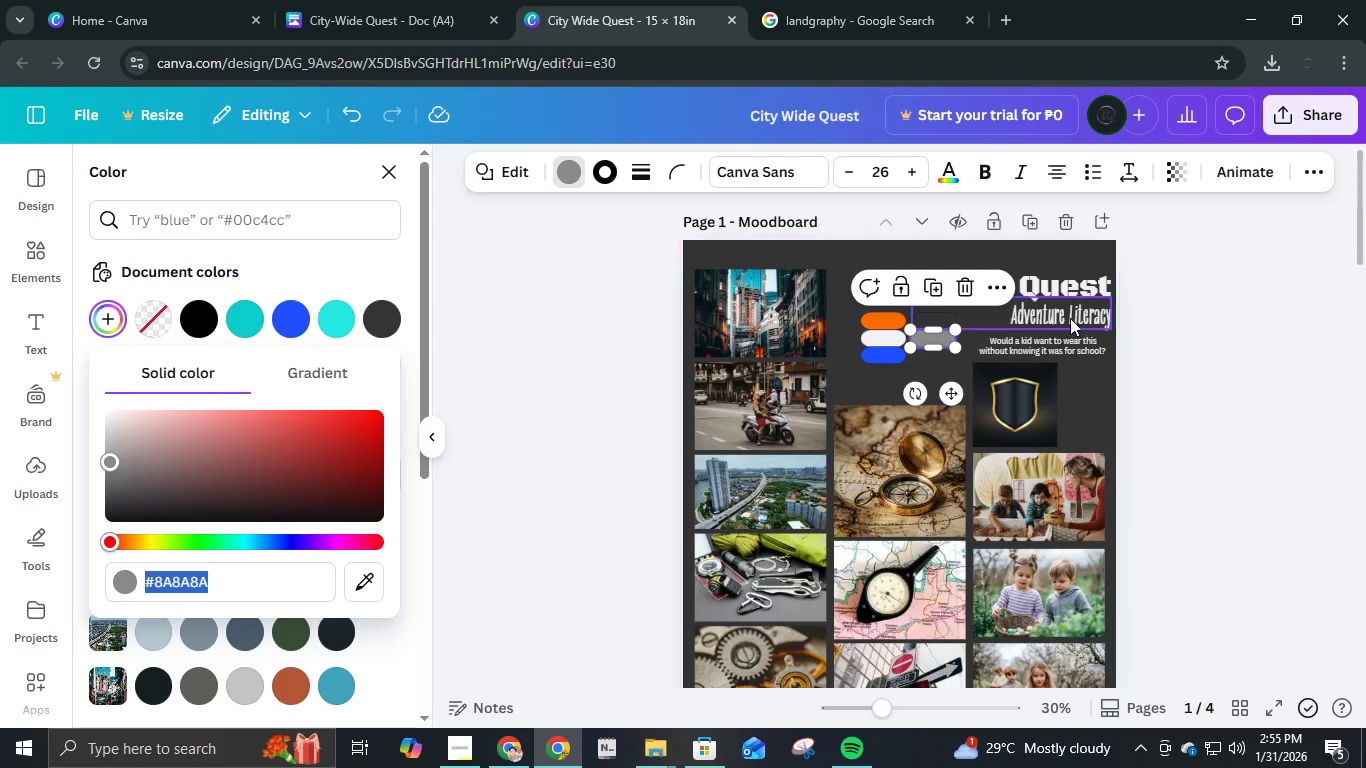 
left_click([1061, 282])
 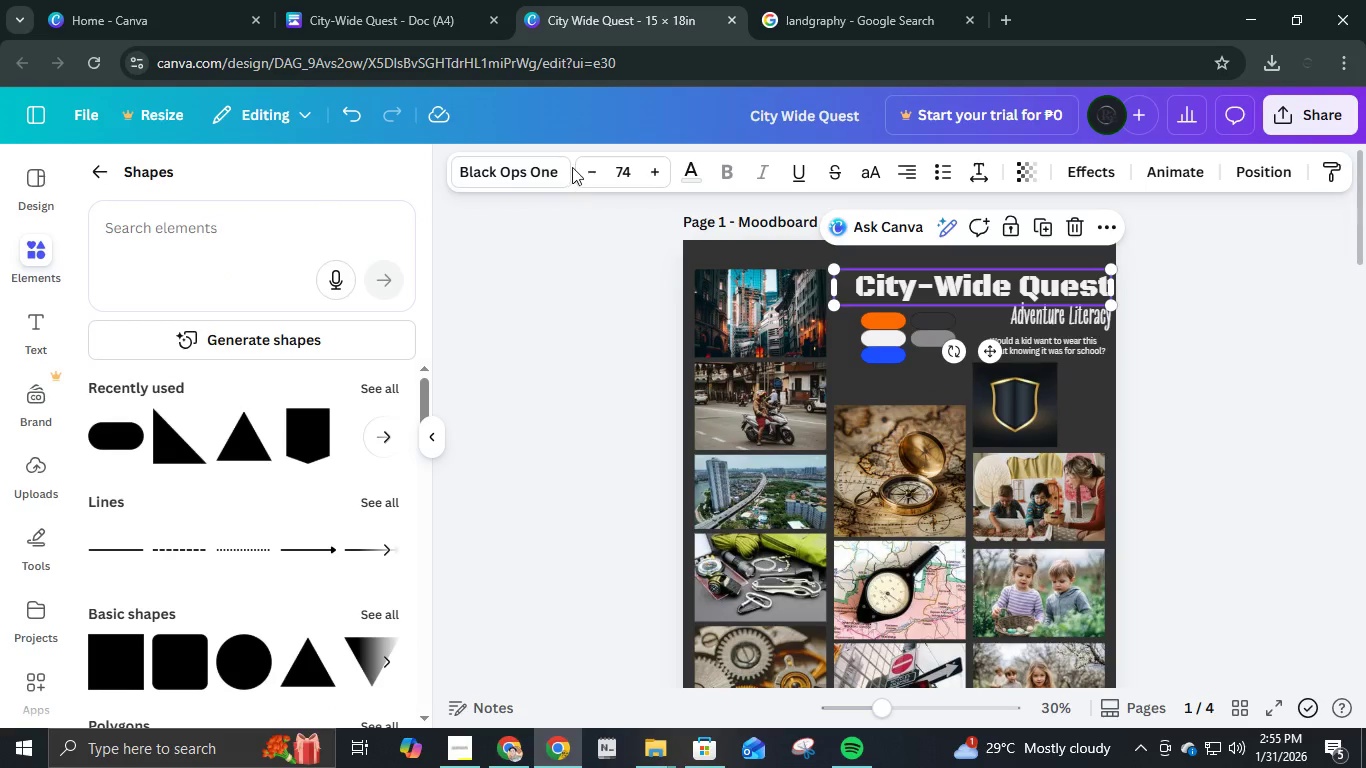 
left_click([556, 166])
 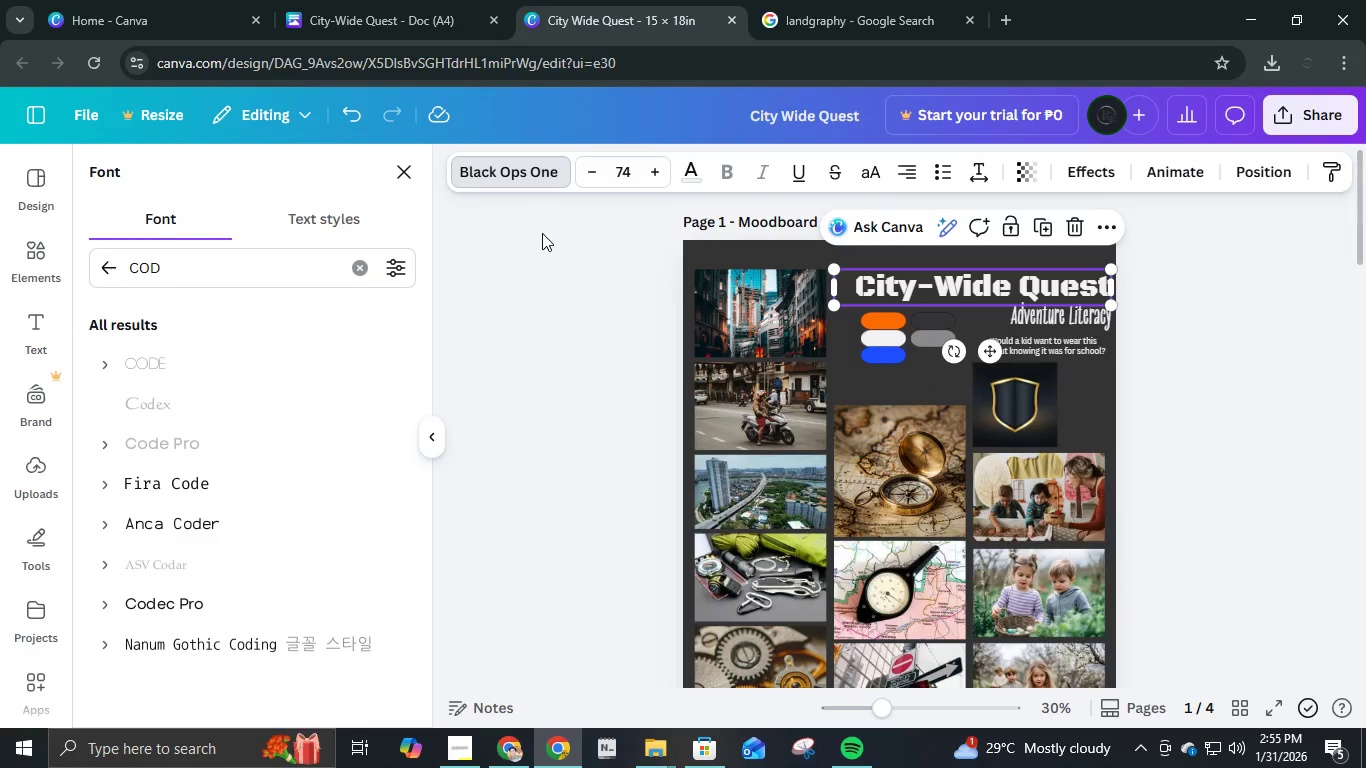 
left_click([439, 0])
 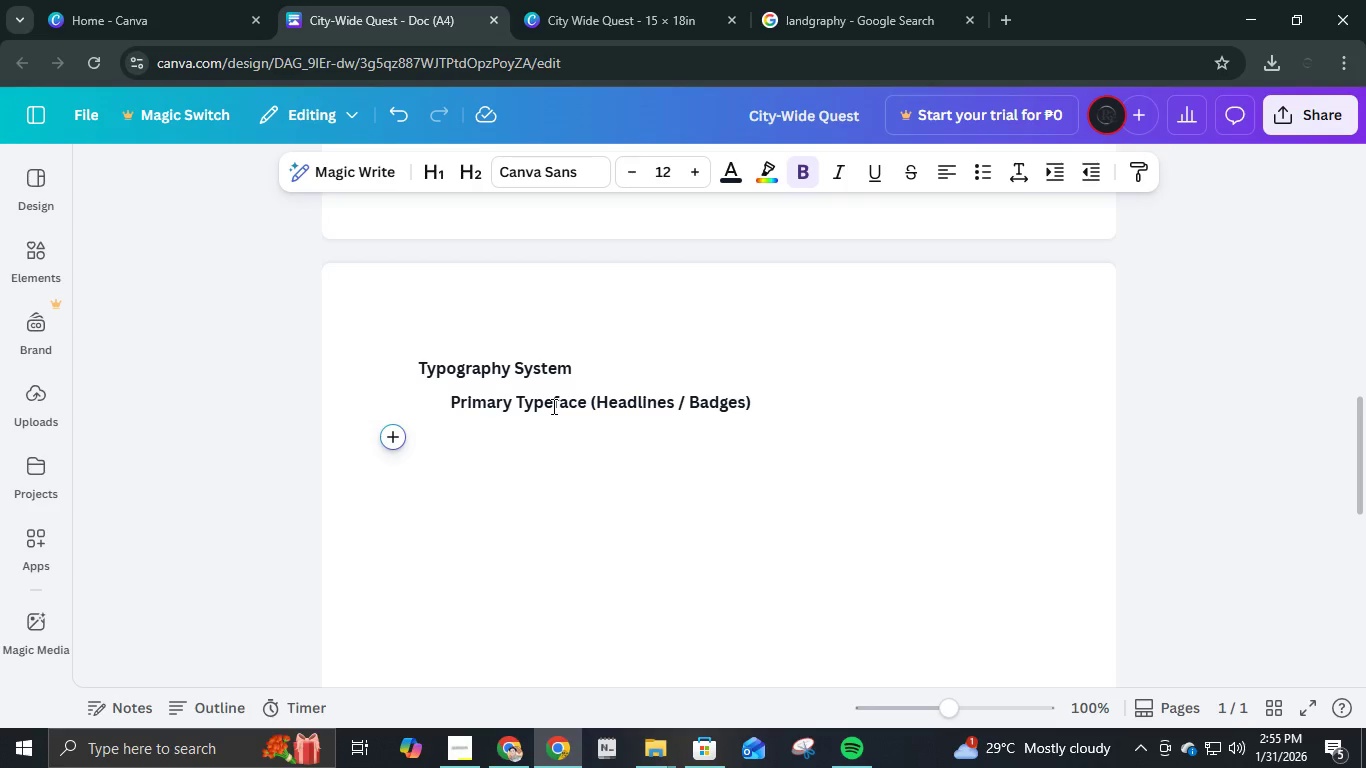 
type(Blacvk)
key(Backspace)
key(Backspace)
type(j )
key(Backspace)
key(Backspace)
type(K)
key(Backspace)
type(k Ops One)
 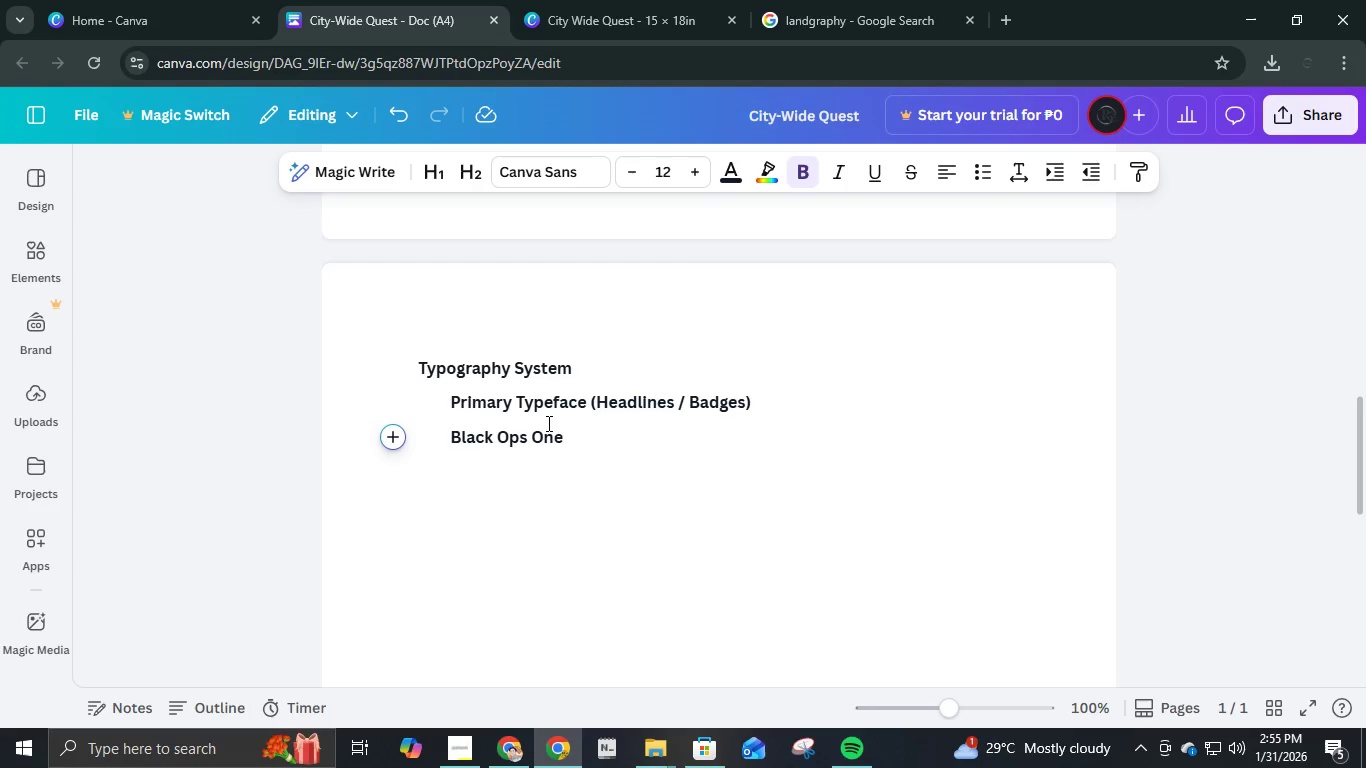 
left_click([1077, 321])
 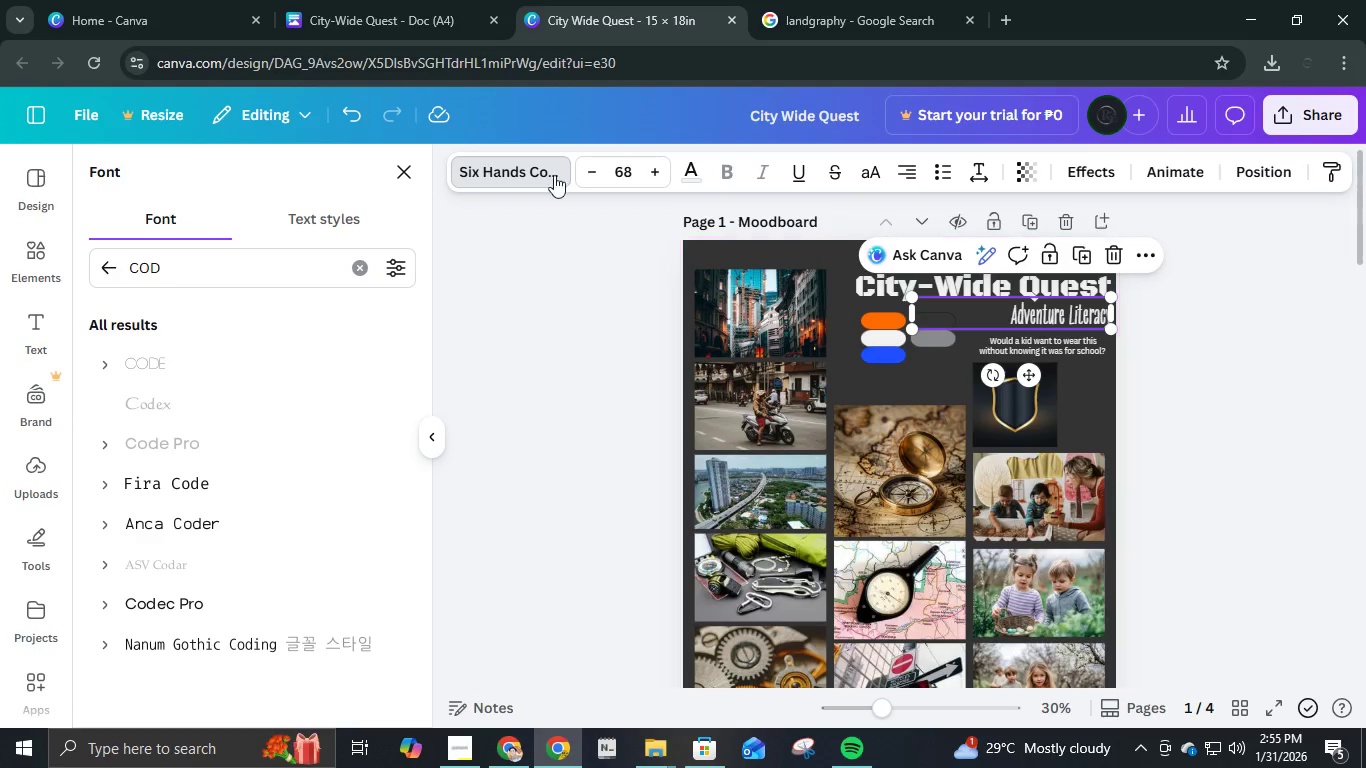 
left_click([552, 172])
 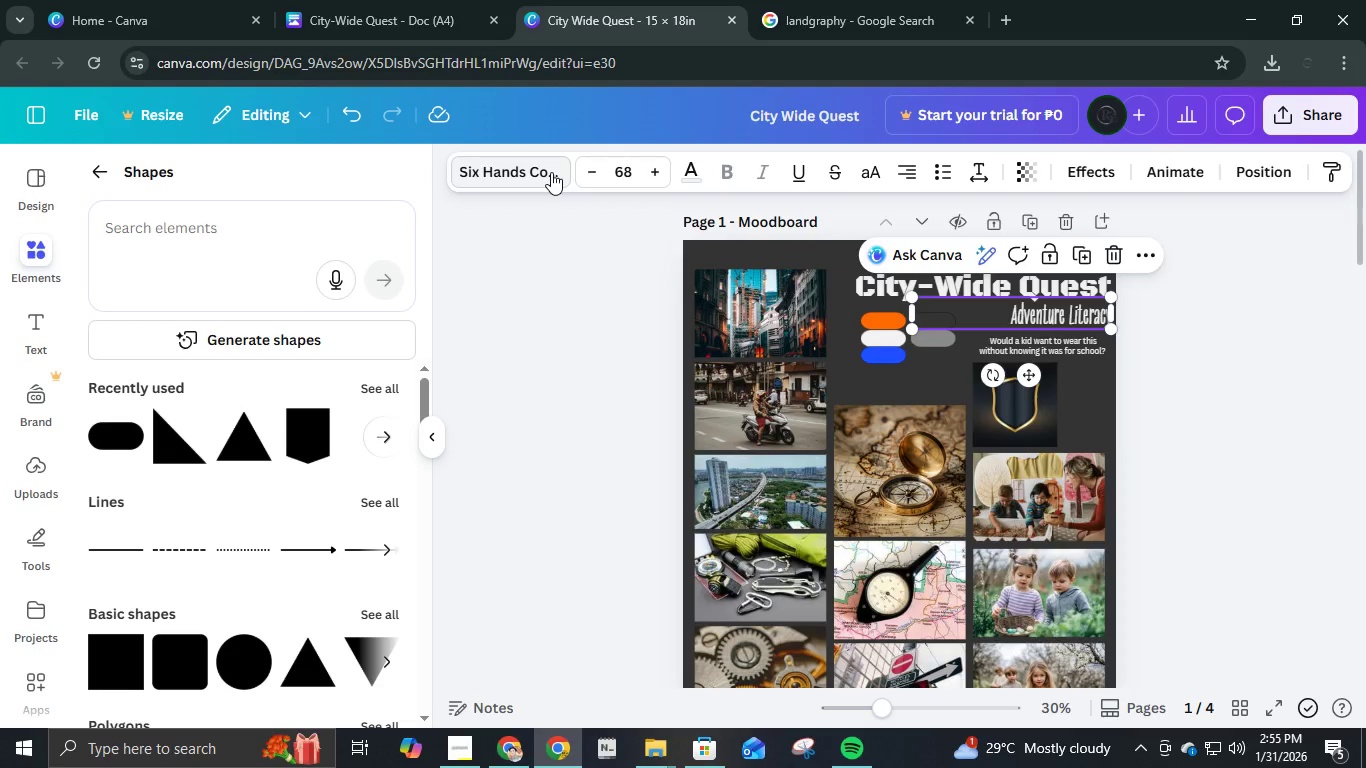 
left_click([551, 172])
 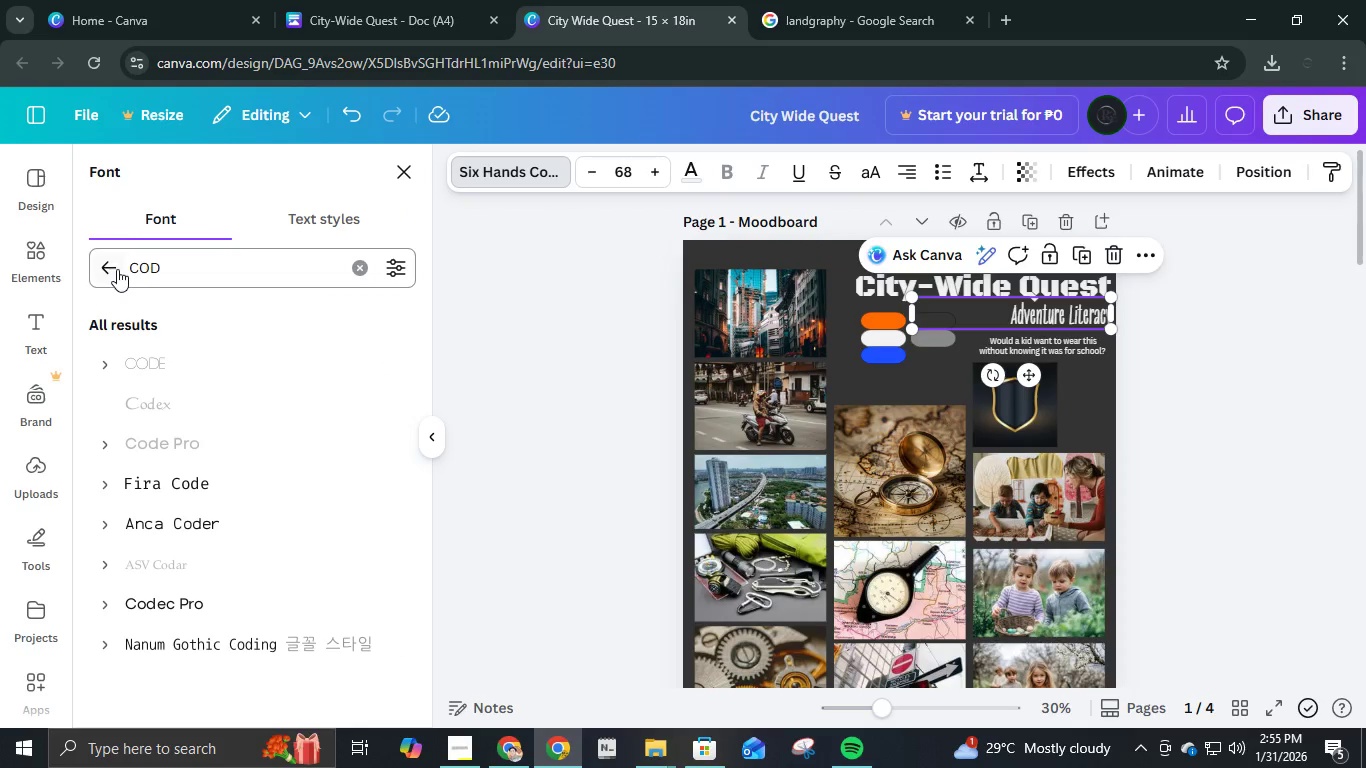 
left_click([117, 269])
 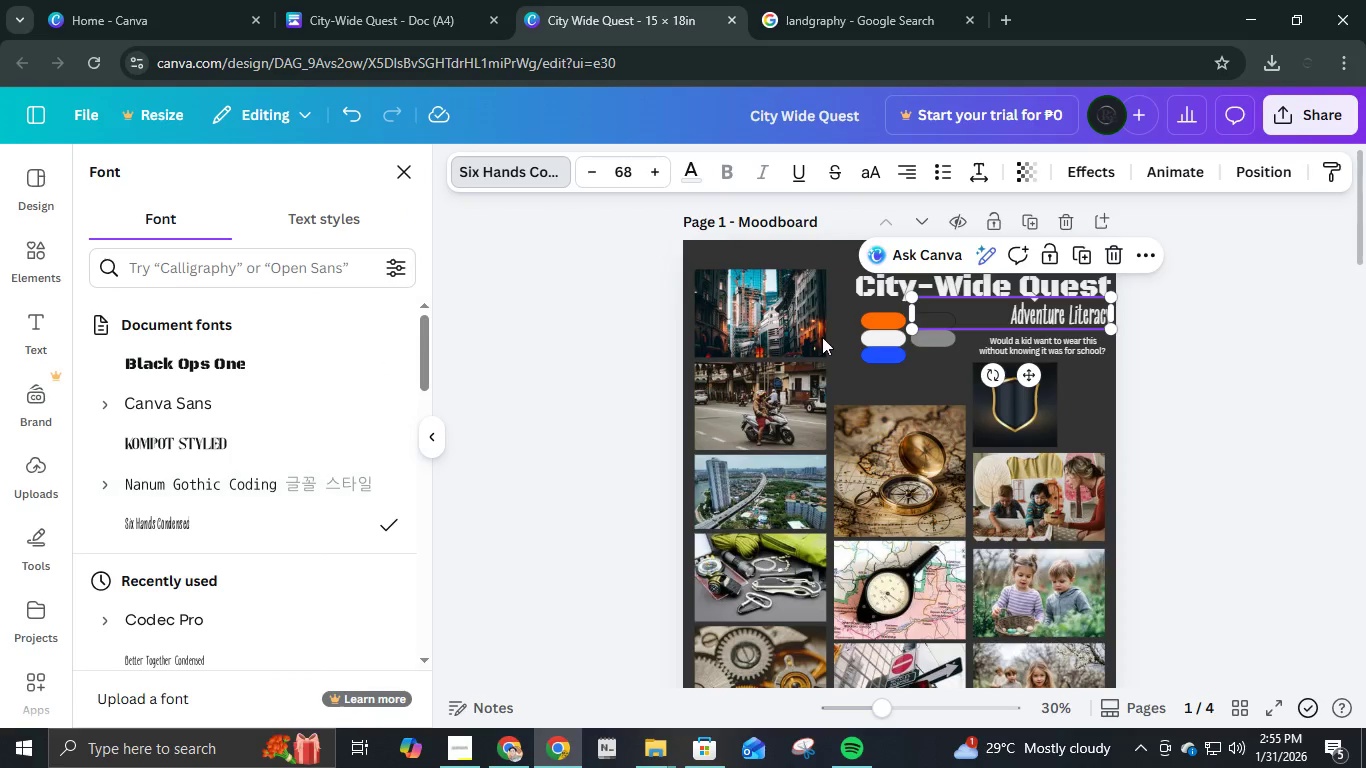 
left_click([435, 0])
 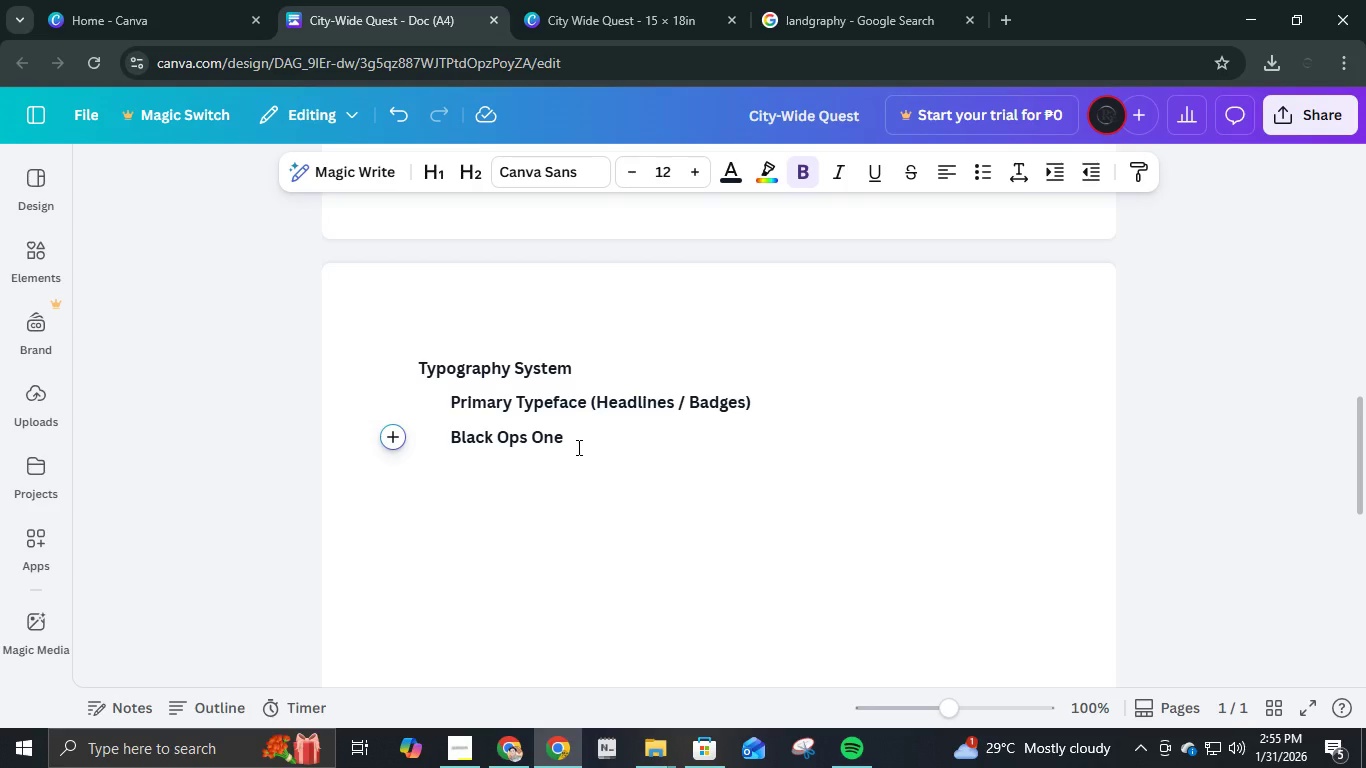 
wait(5.58)
 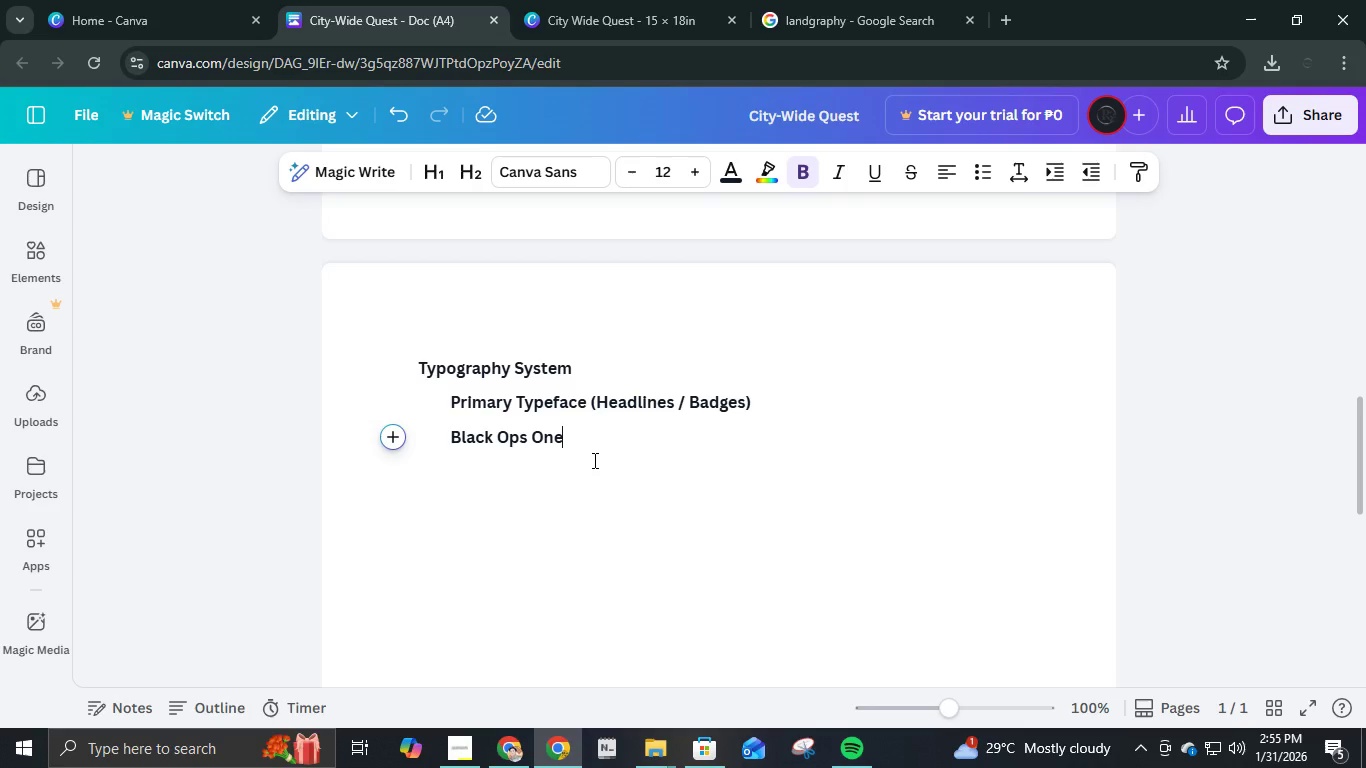 
left_click([577, 447])
 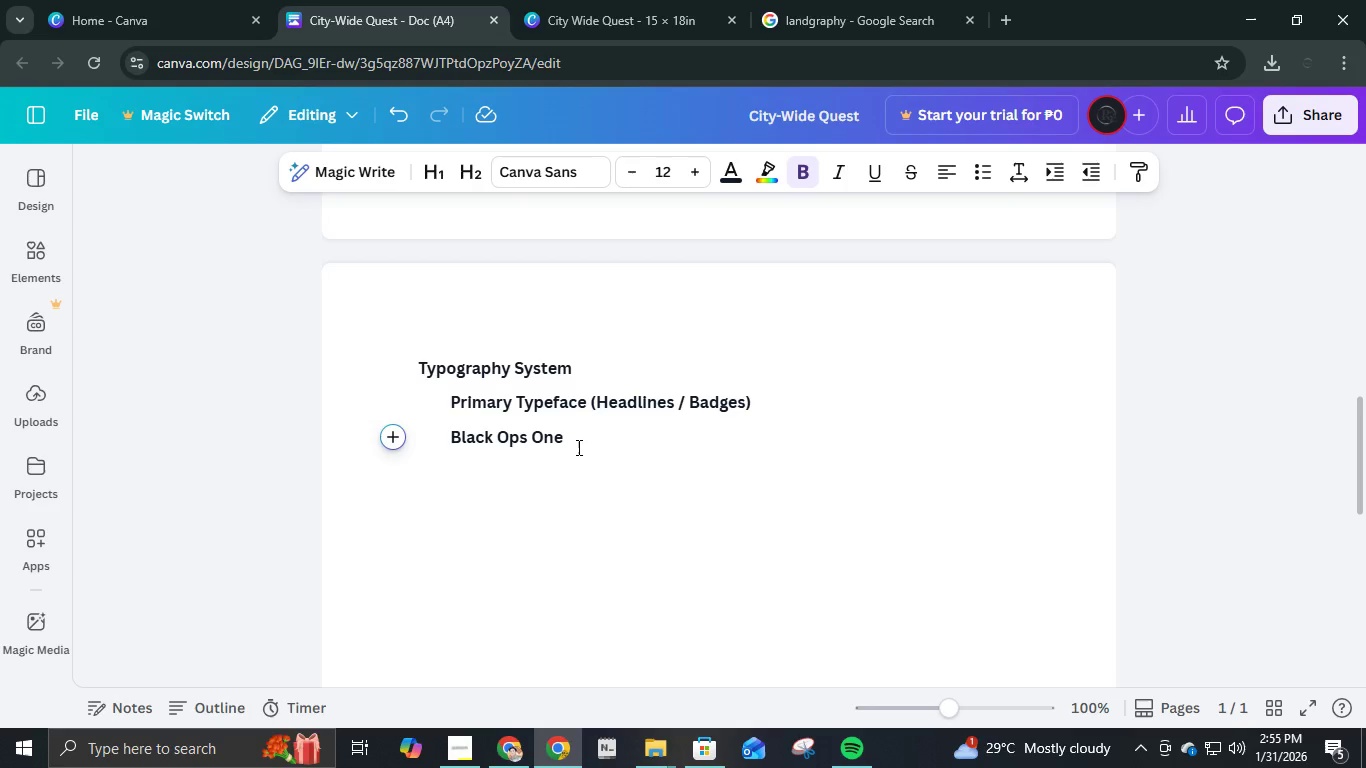 
left_click_drag(start_coordinate=[577, 447], to_coordinate=[451, 442])
 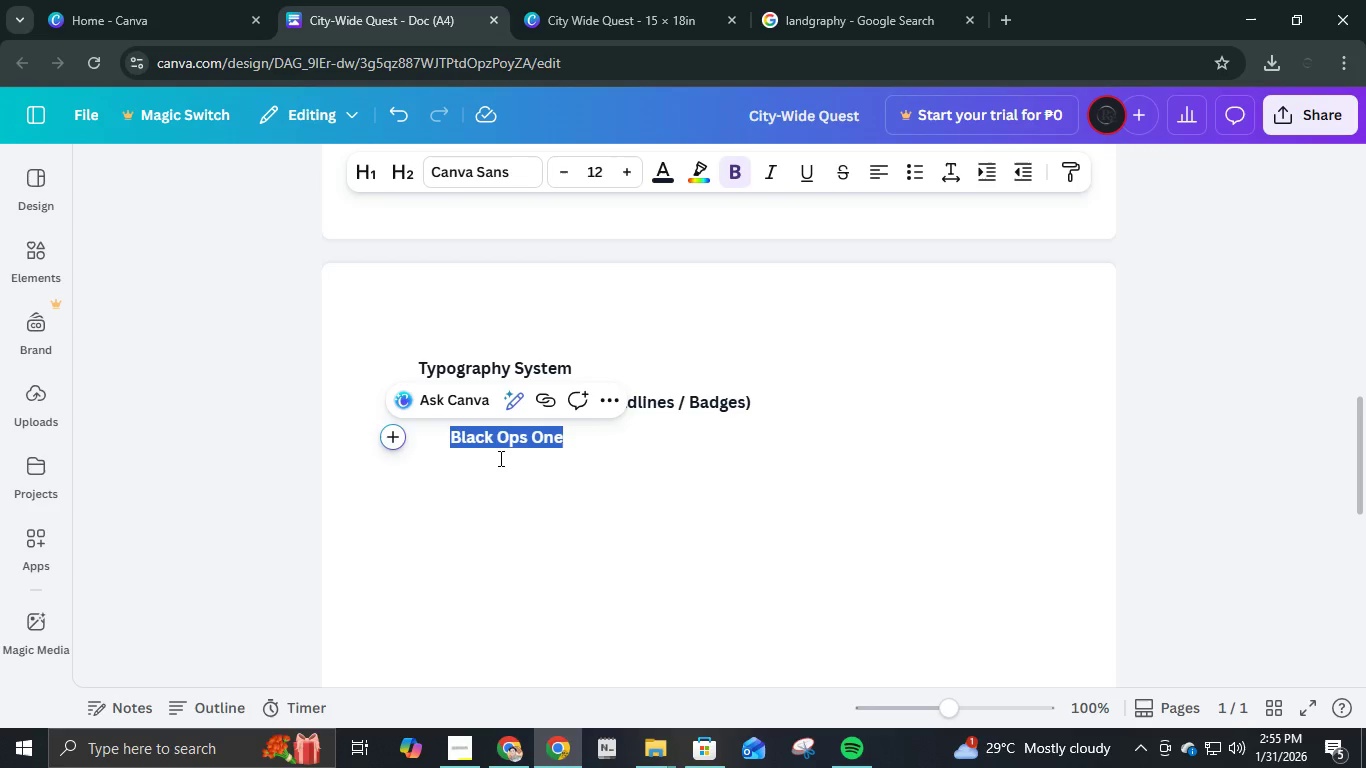 
hold_key(key=ControlLeft, duration=1.25)
 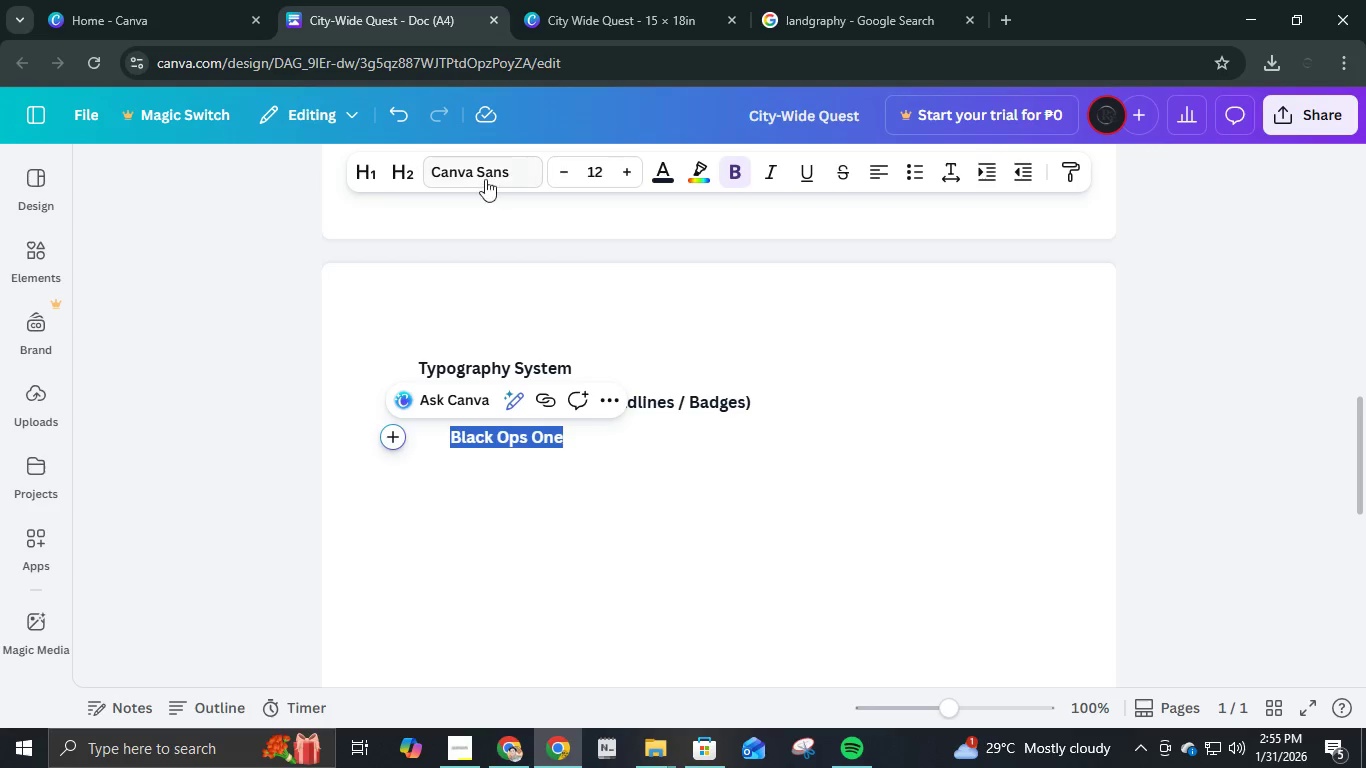 
left_click([481, 168])
 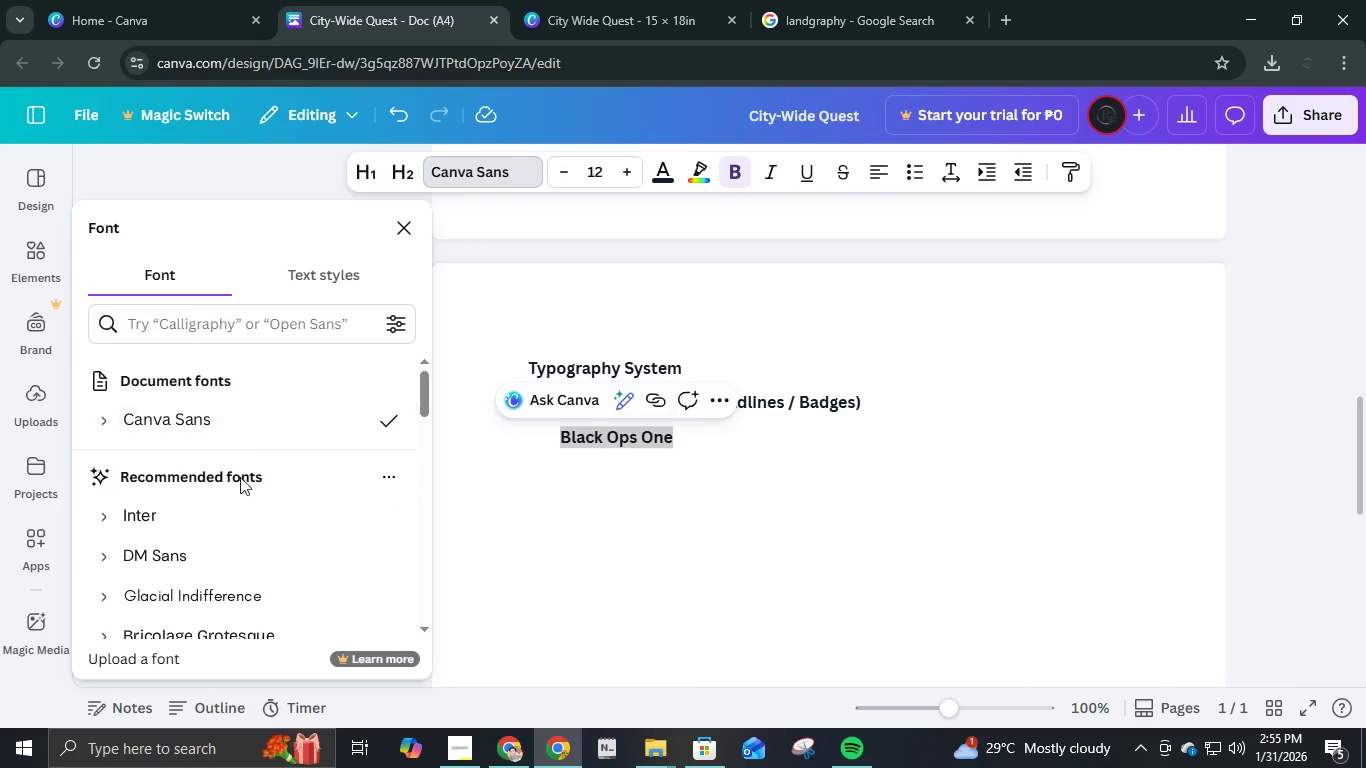 
scroll: coordinate [260, 511], scroll_direction: up, amount: 1.0
 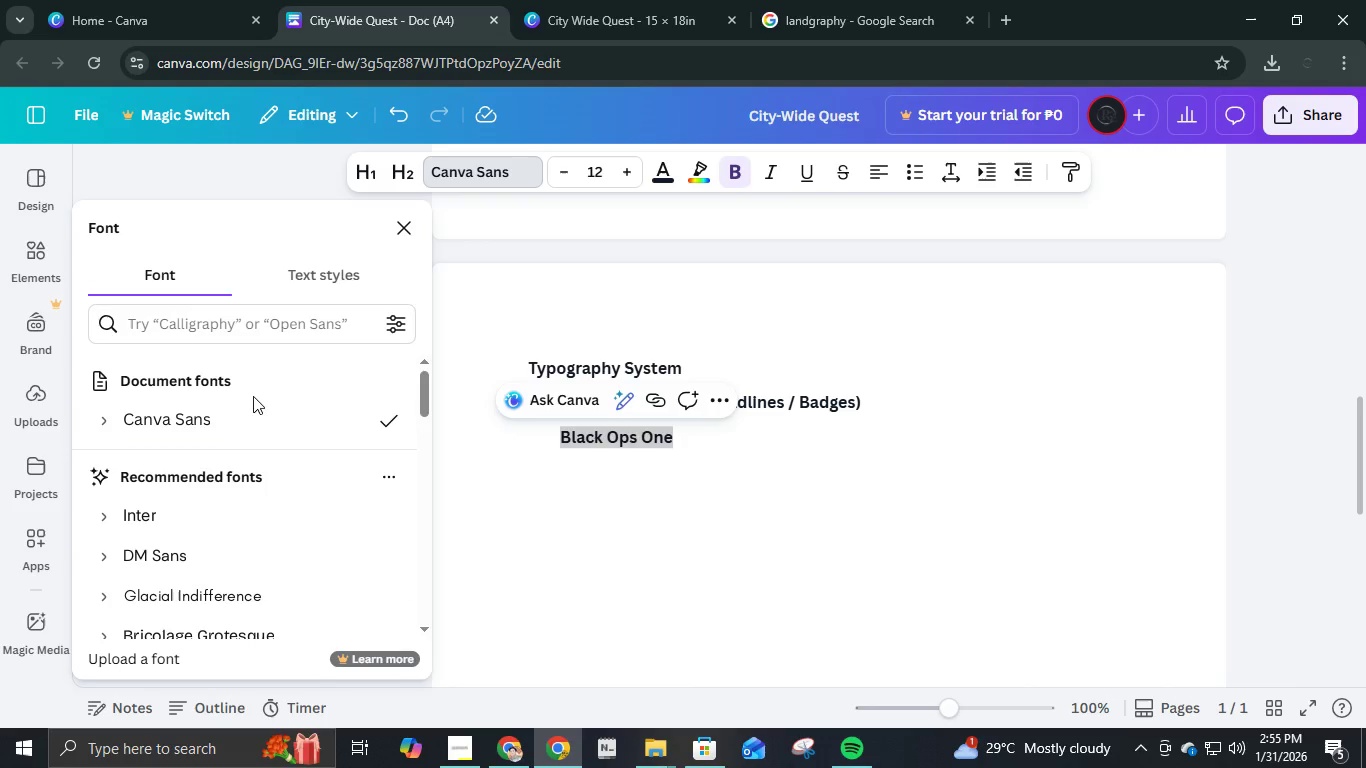 
scroll: coordinate [254, 418], scroll_direction: down, amount: 5.0
 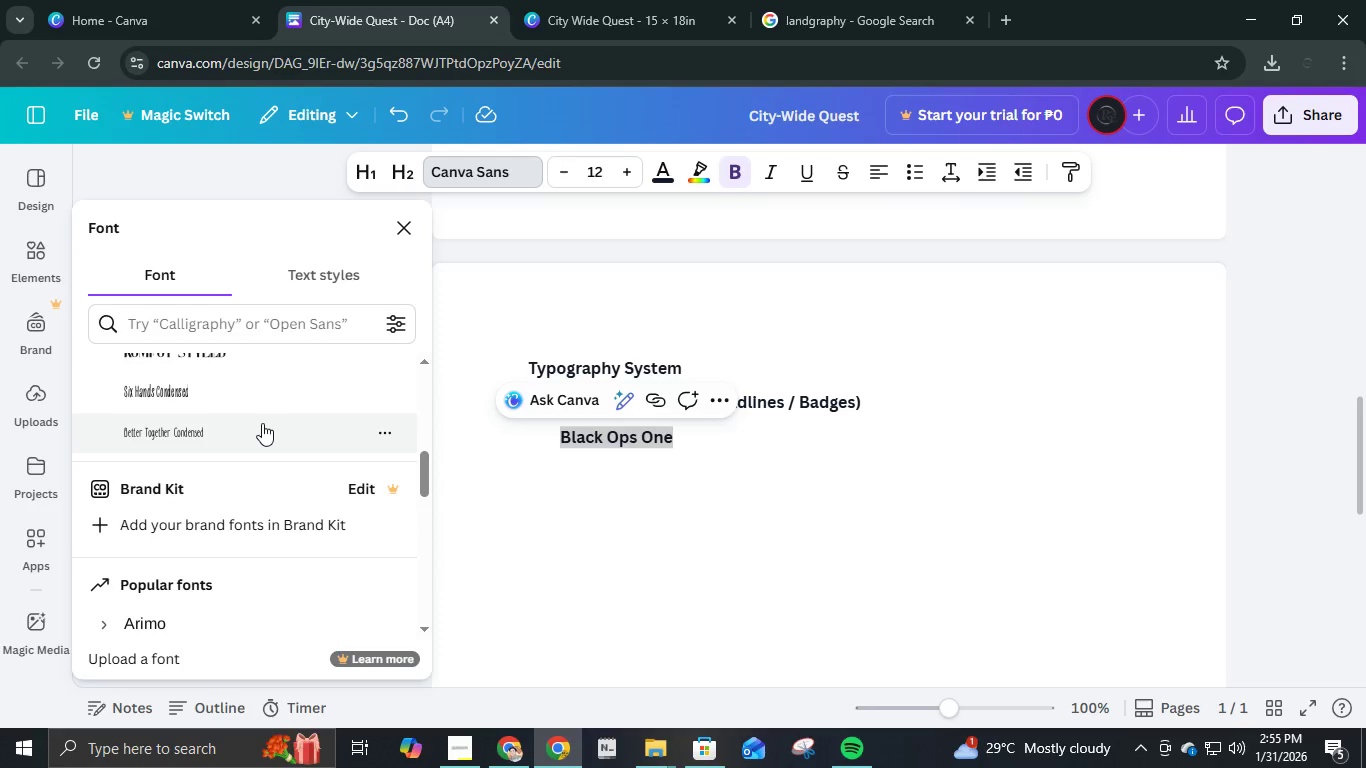 
scroll: coordinate [252, 486], scroll_direction: up, amount: 5.0
 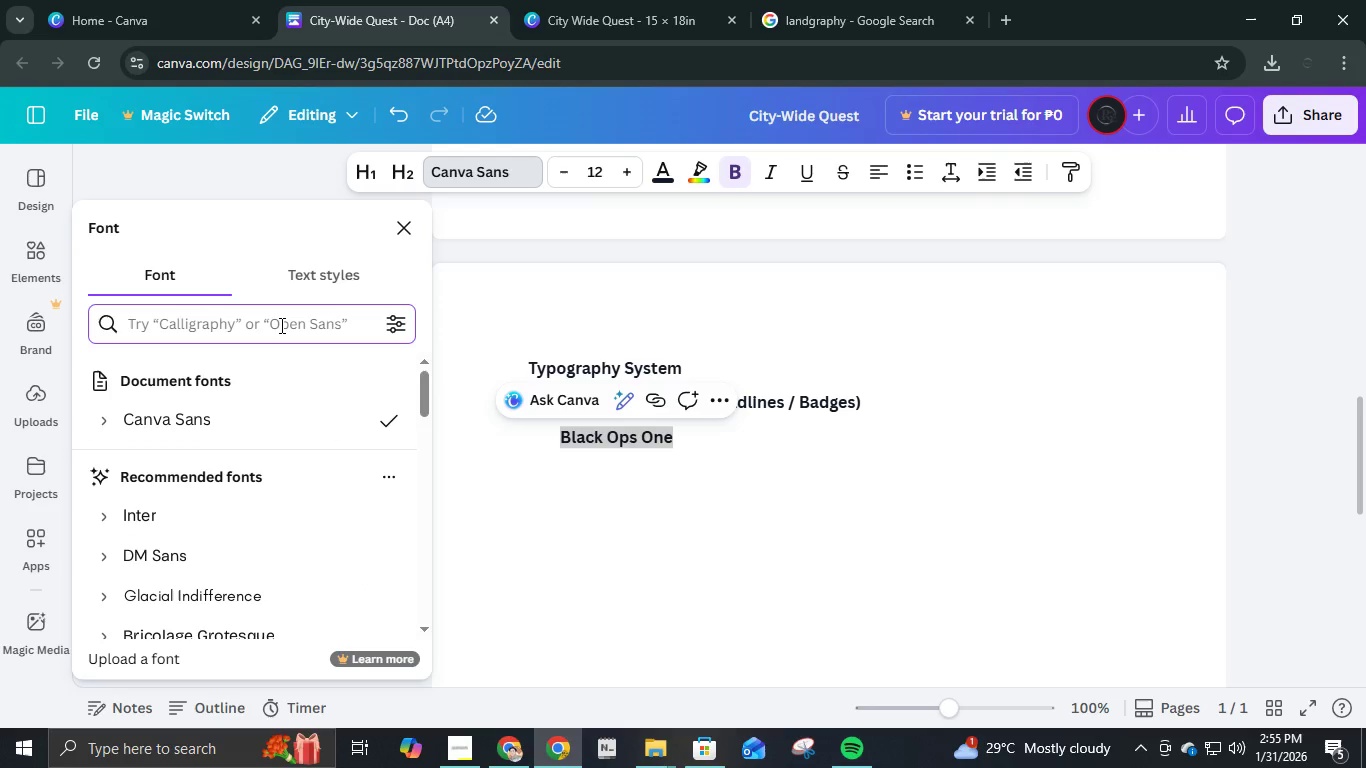 
type(blacvk)
key(Backspace)
key(Backspace)
type(k)
 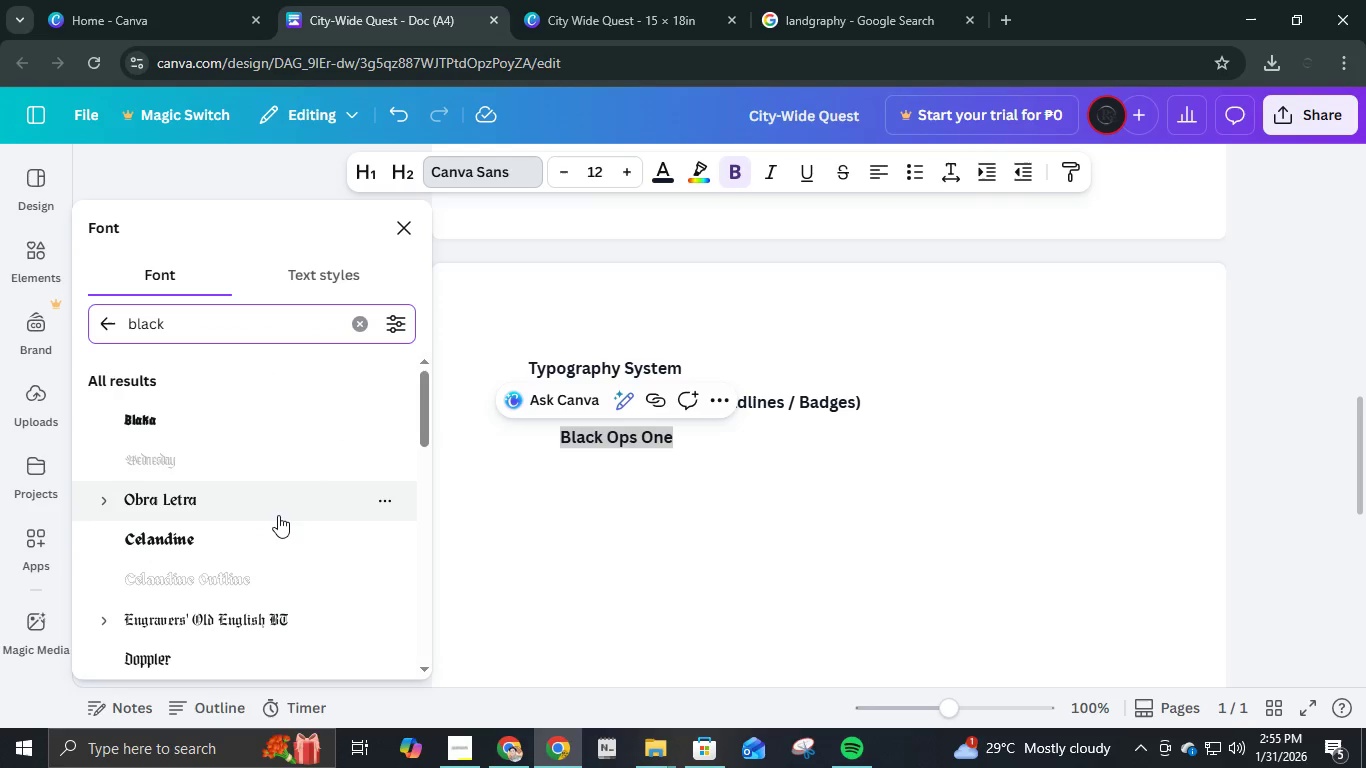 
type( ops)
 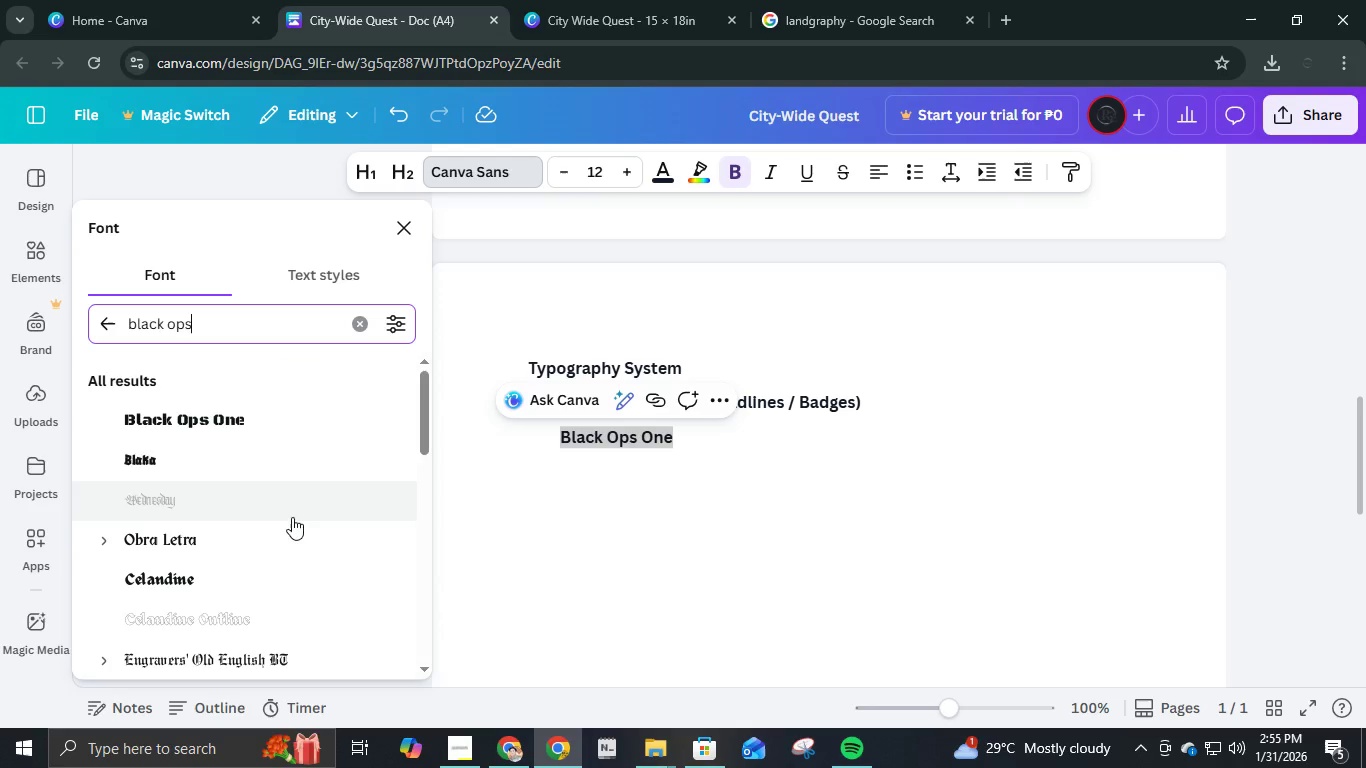 
left_click([238, 416])
 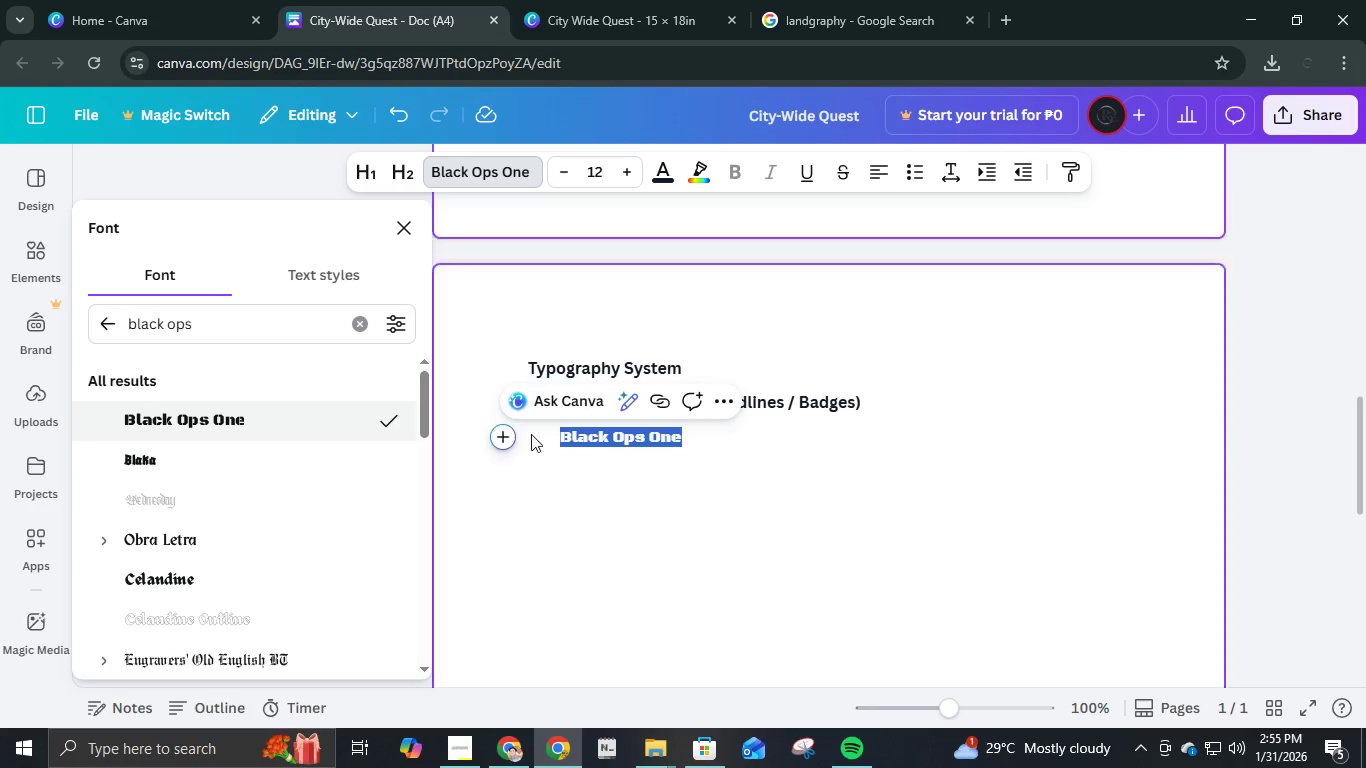 
left_click([711, 447])
 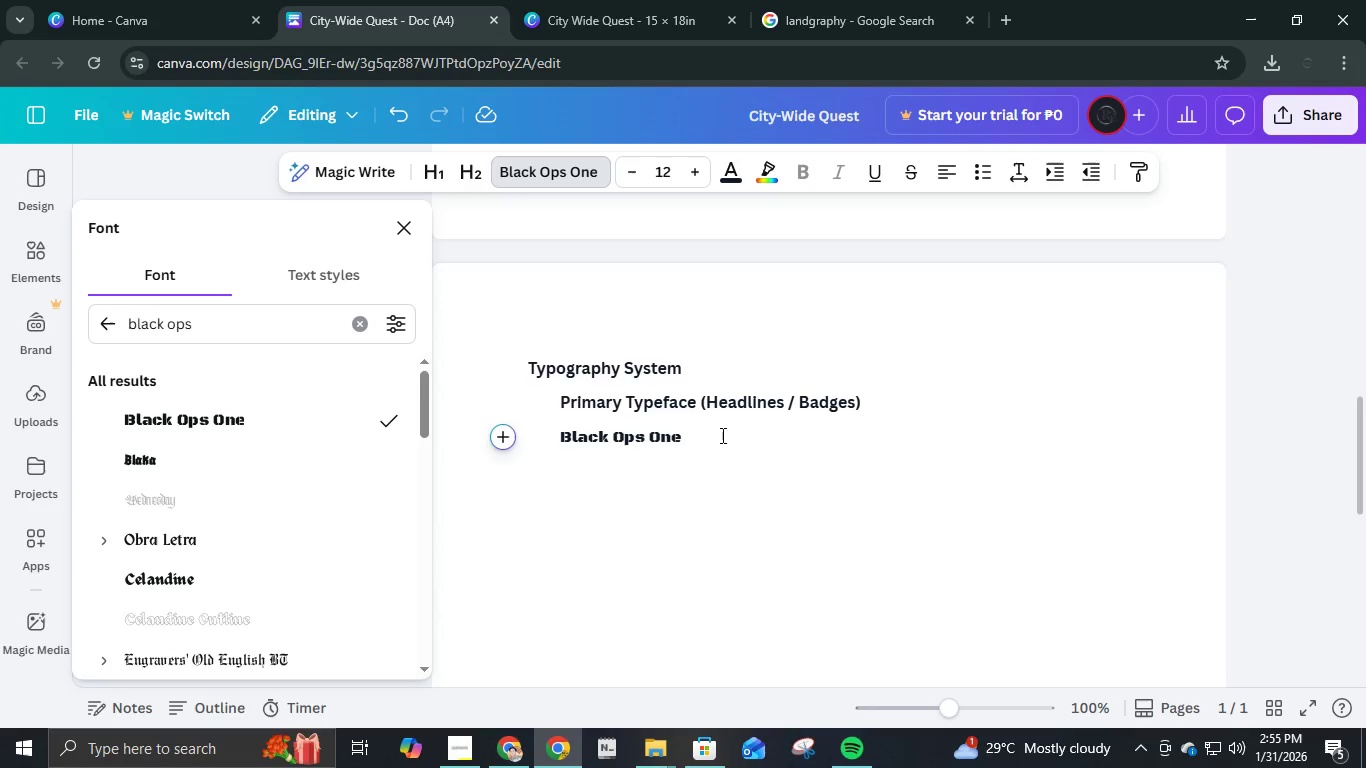 
key(Enter)
 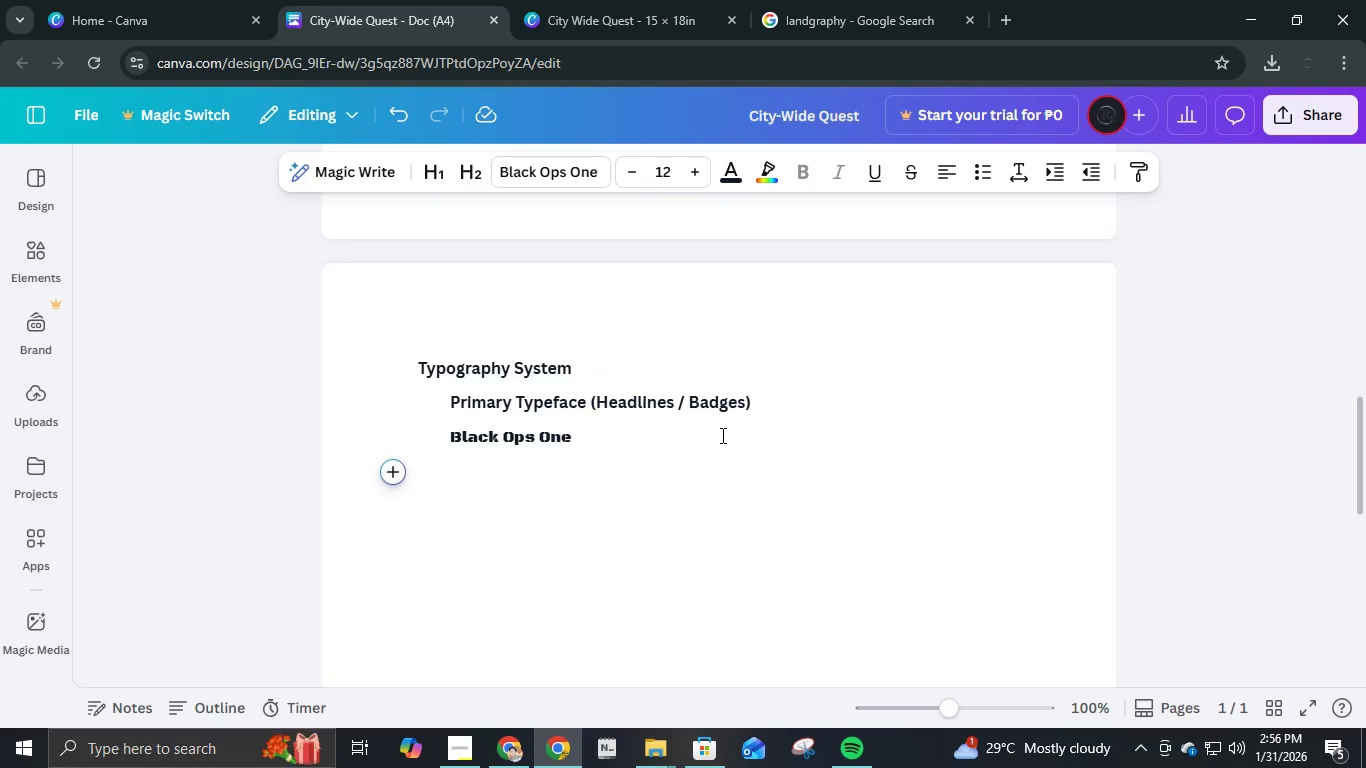 
key(Space)
 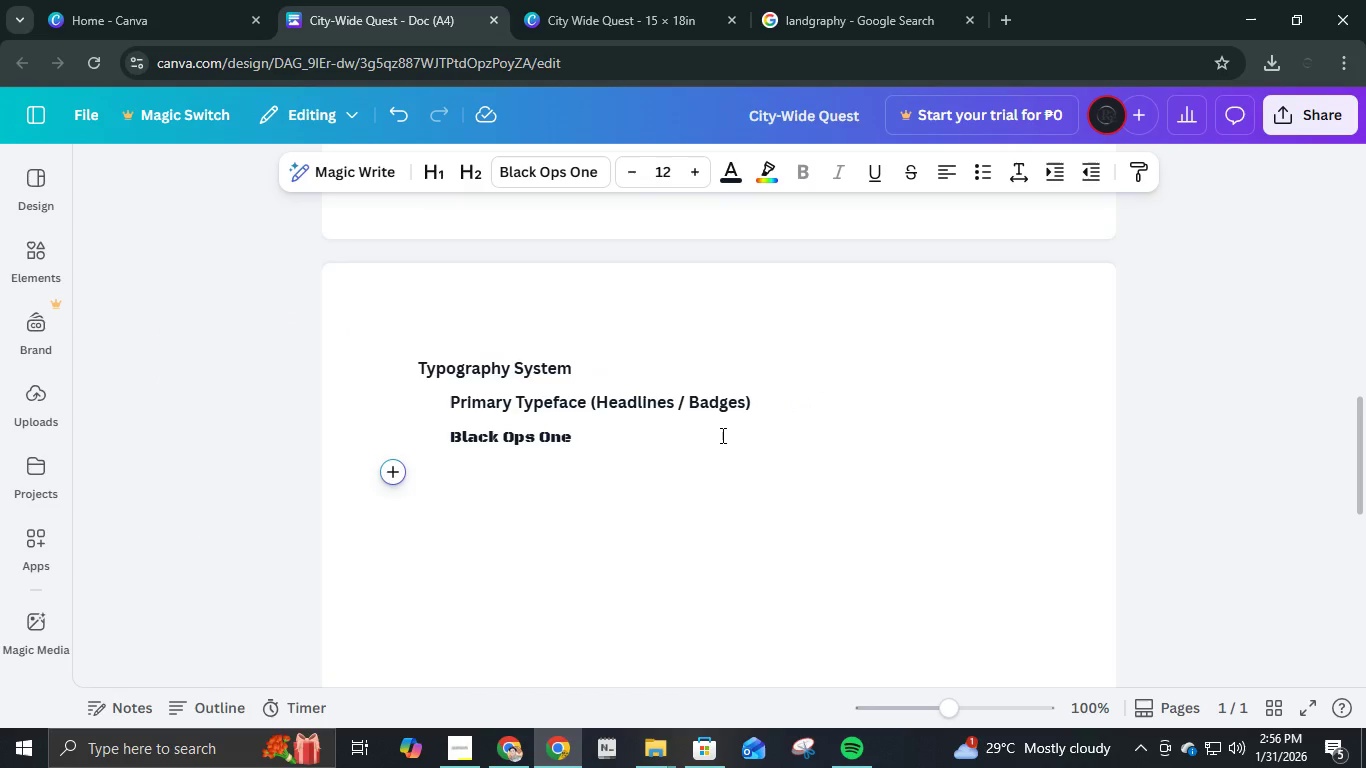 
key(Control+B)
 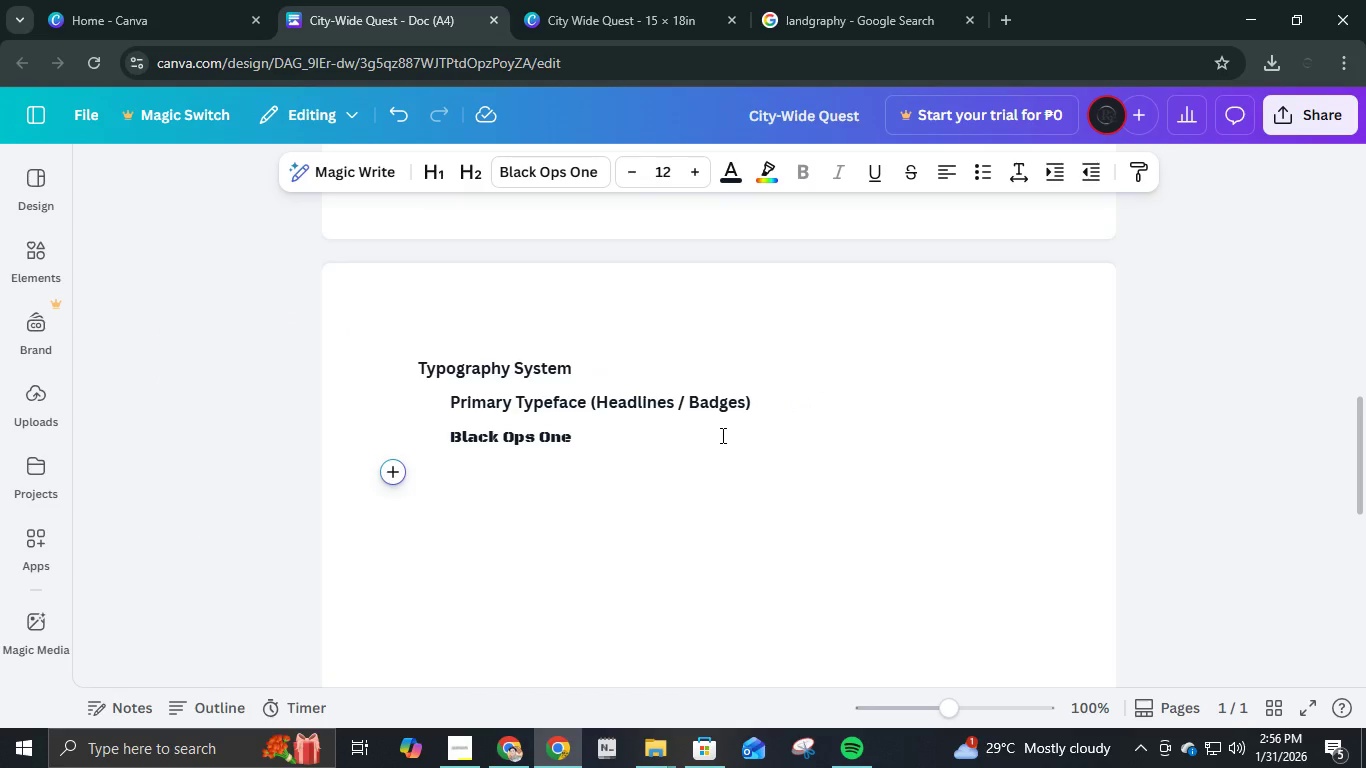 
type(Use )
key(Backspace)
key(Backspace)
key(Backspace)
key(Backspace)
 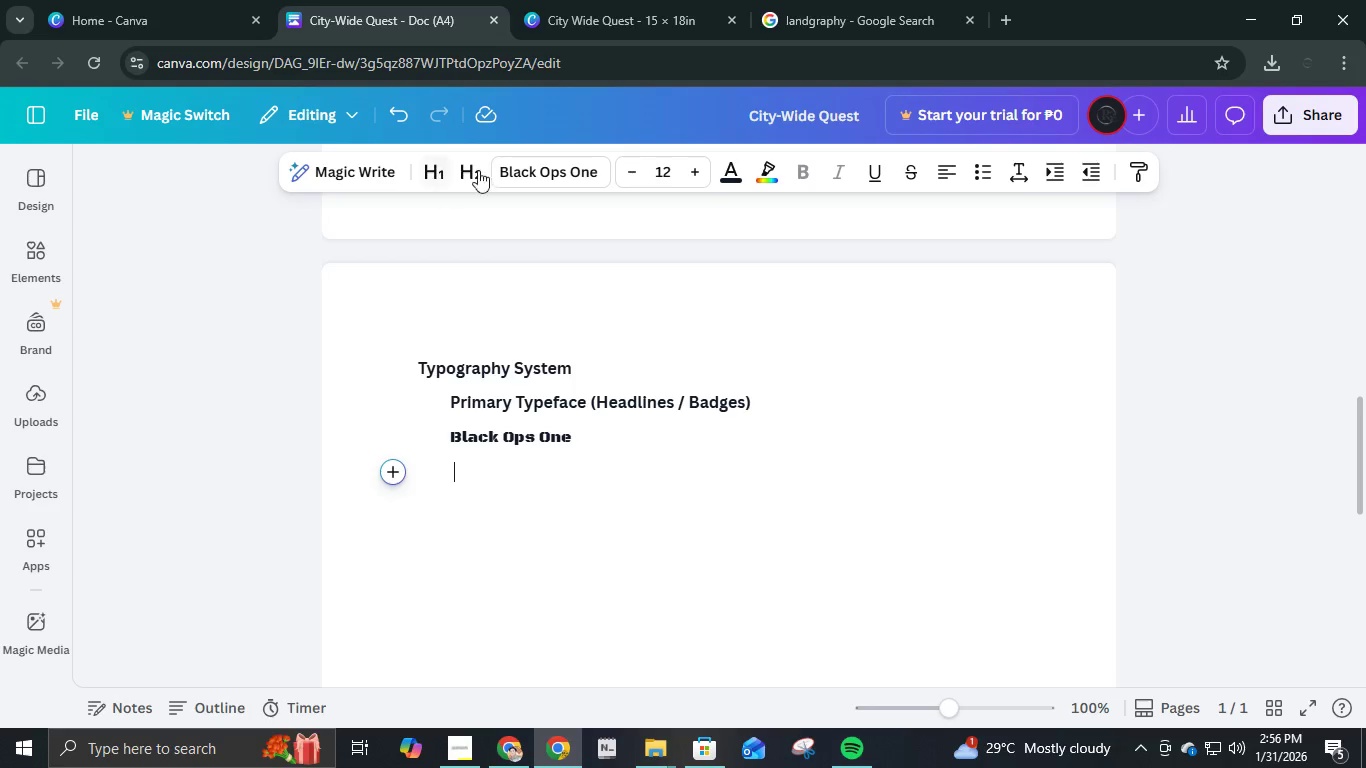 
left_click([499, 160])
 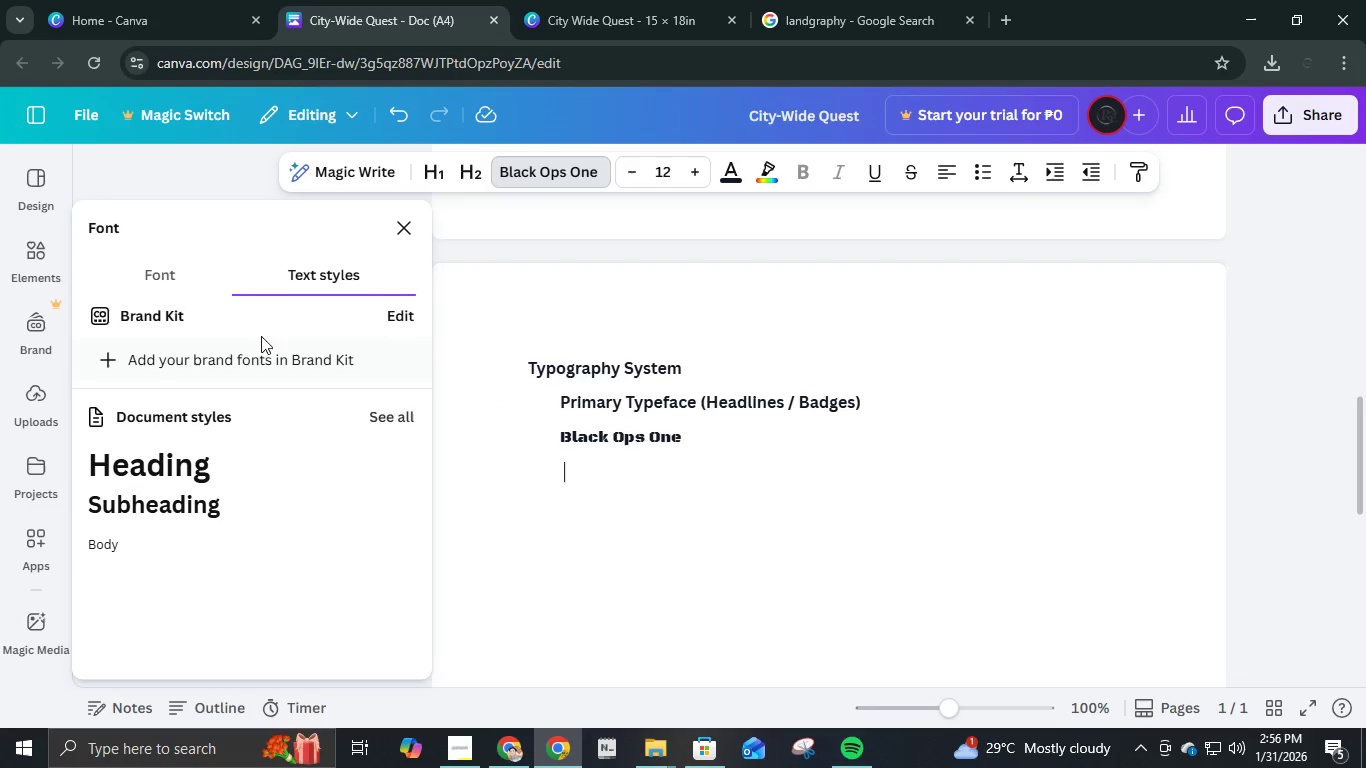 
left_click([179, 256])
 